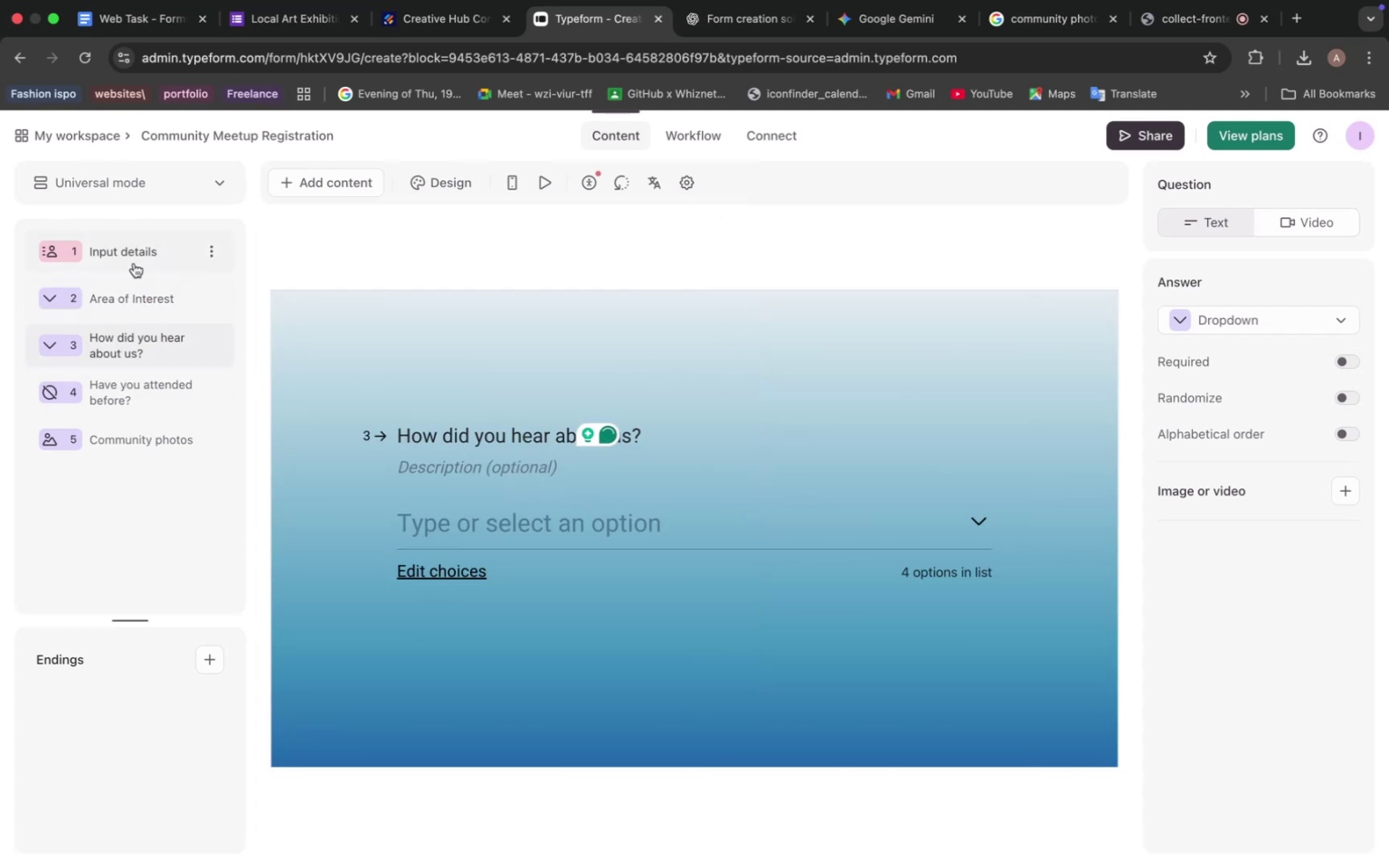 
left_click([134, 259])
 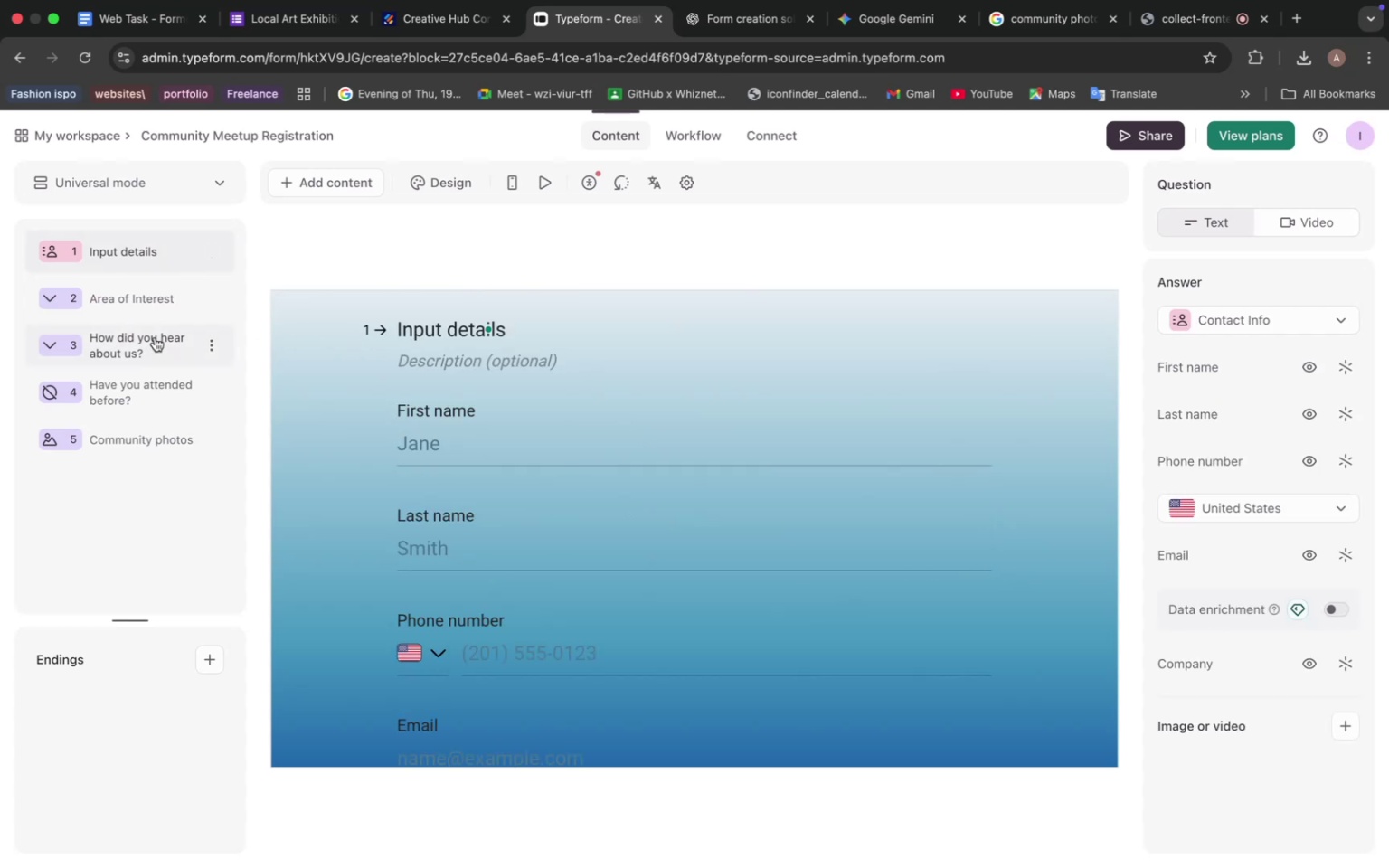 
left_click([133, 314])
 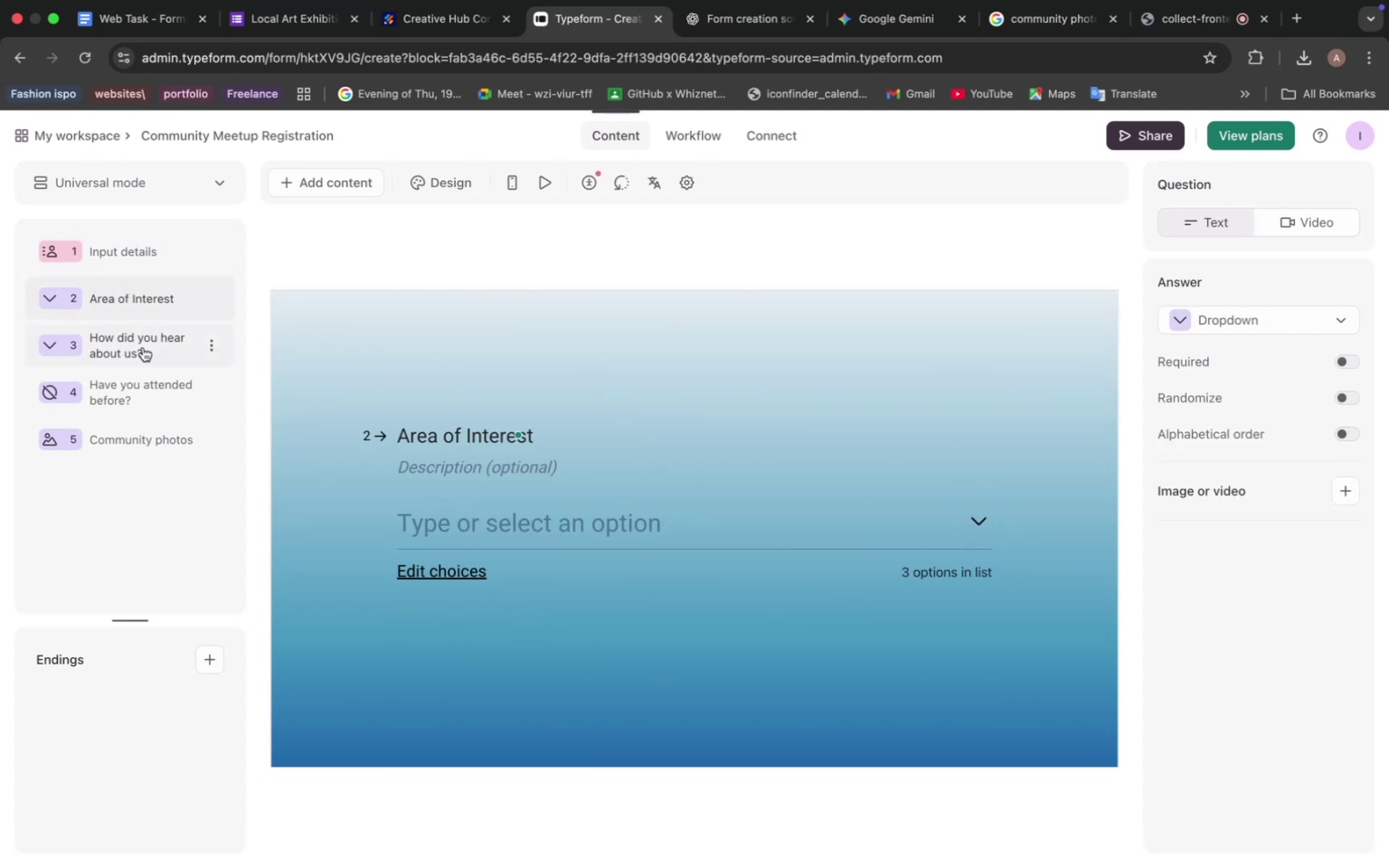 
left_click([143, 347])
 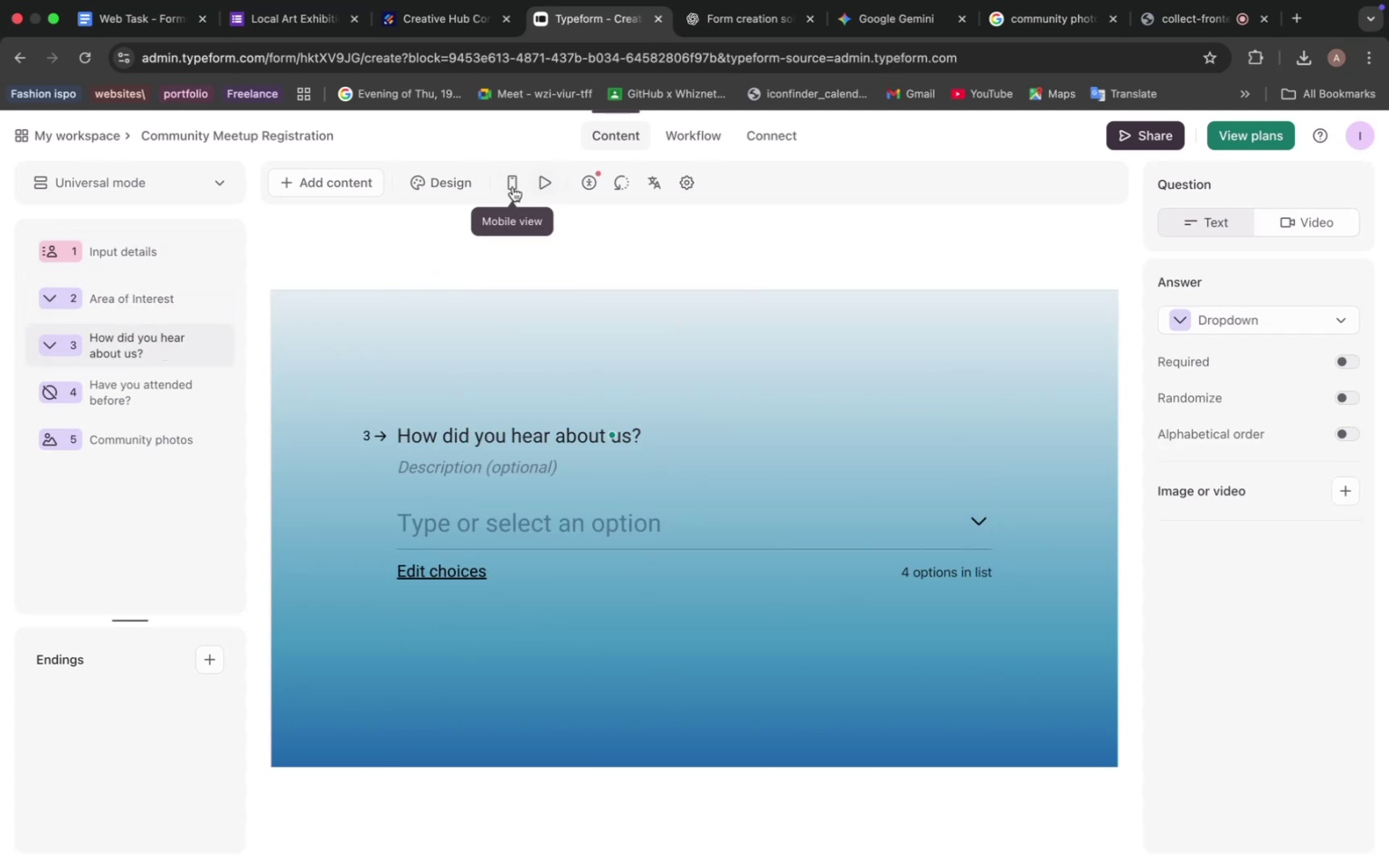 
left_click([538, 182])
 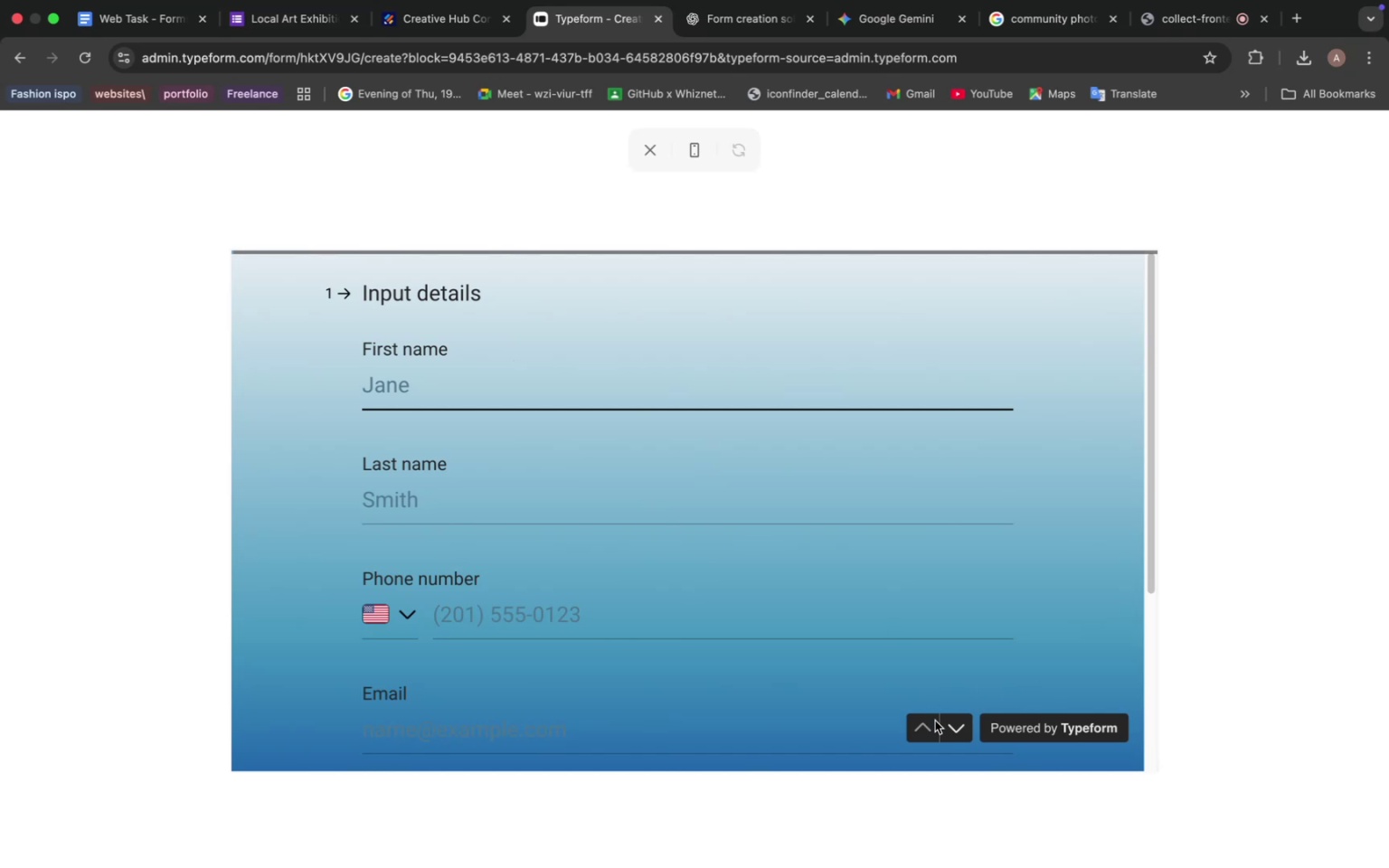 
left_click([956, 731])
 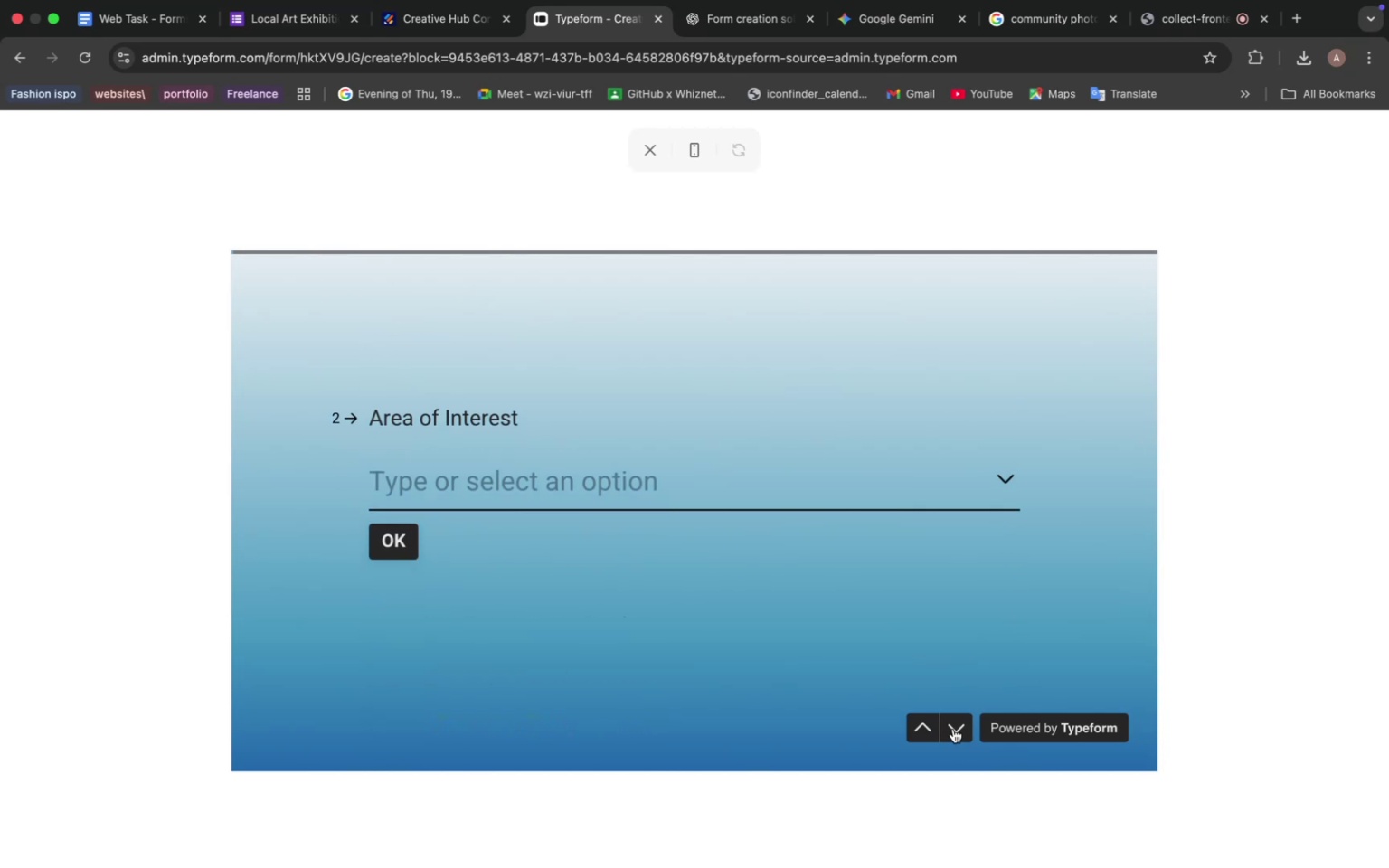 
left_click([952, 728])
 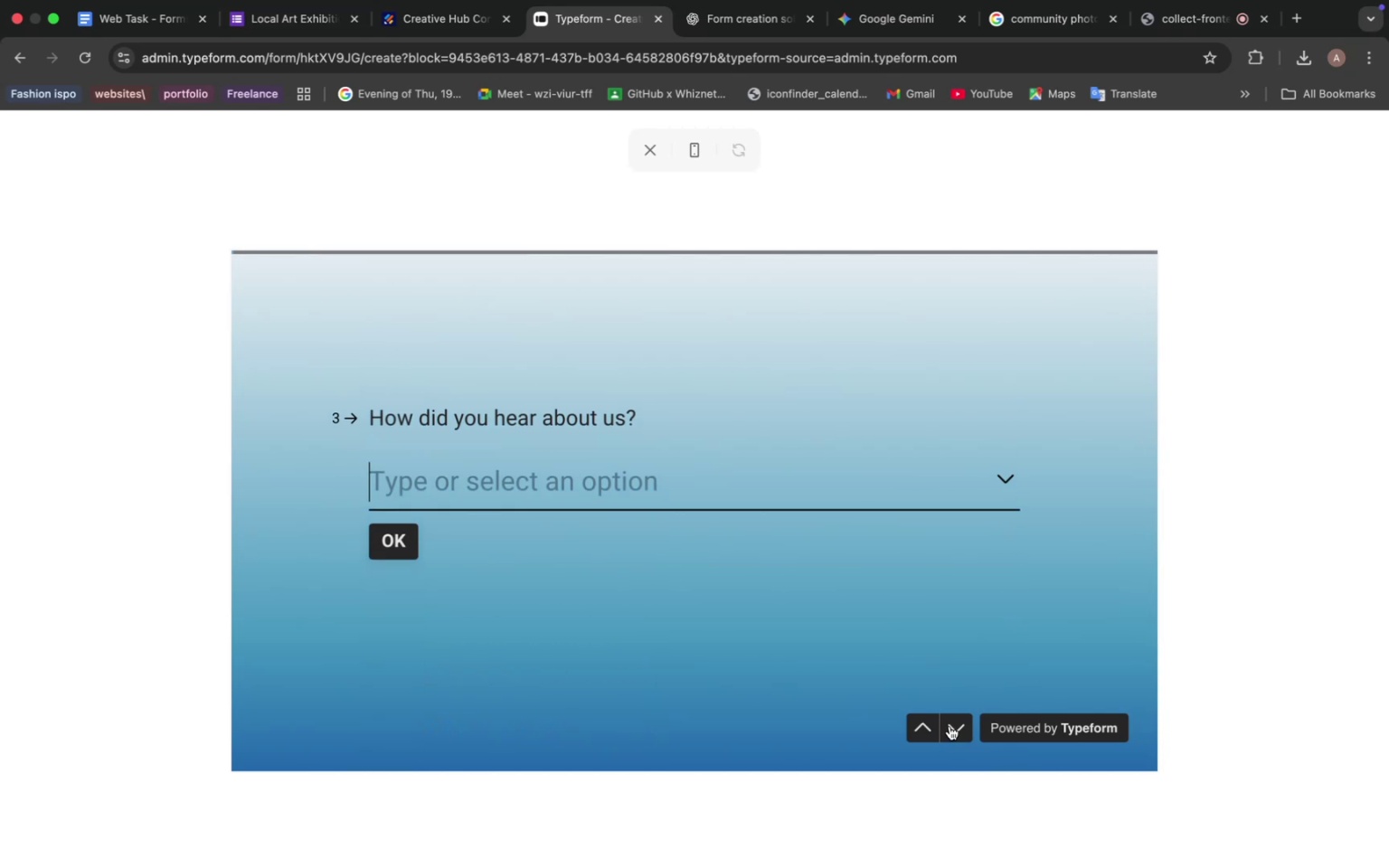 
left_click([950, 726])
 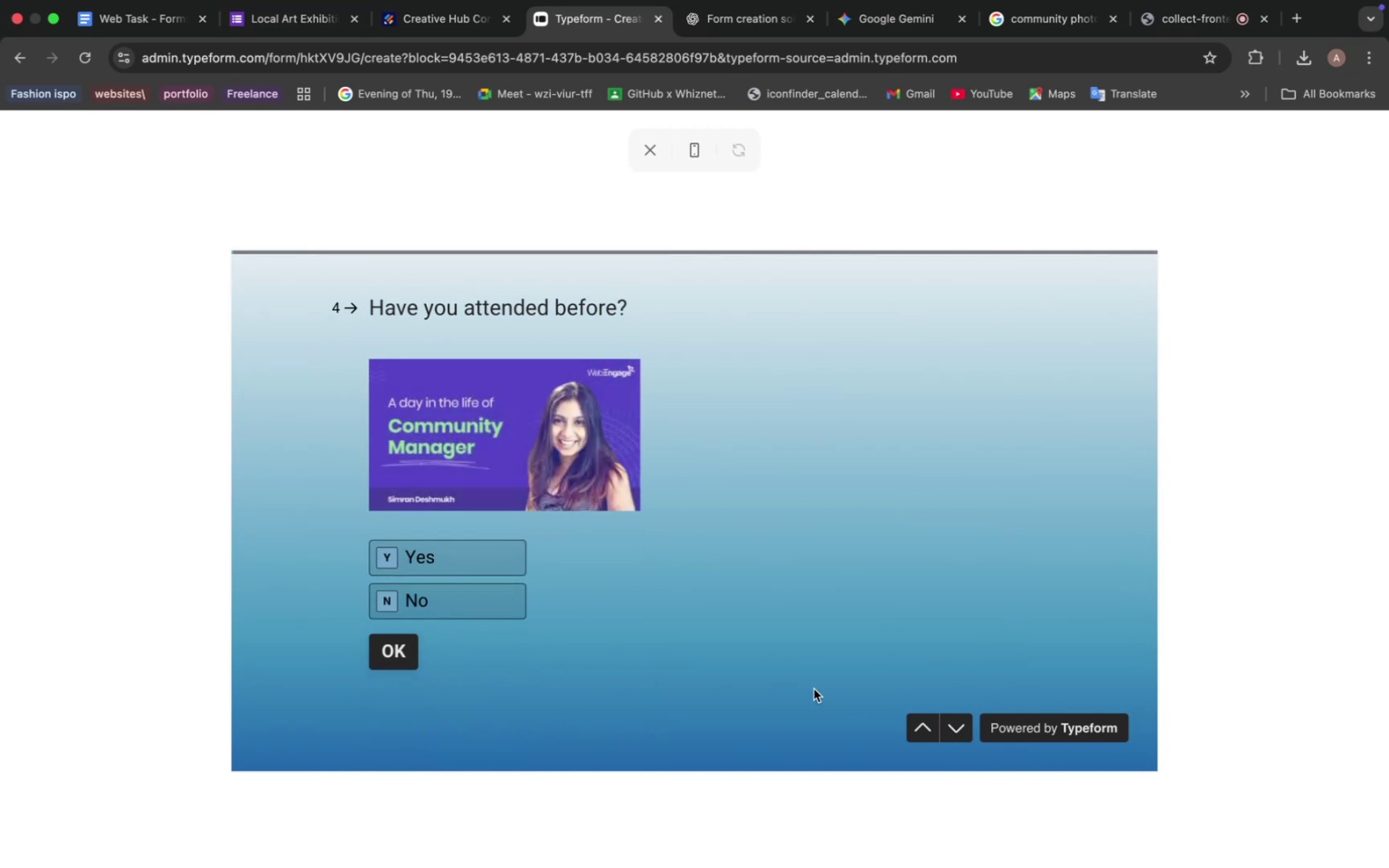 
left_click([458, 604])
 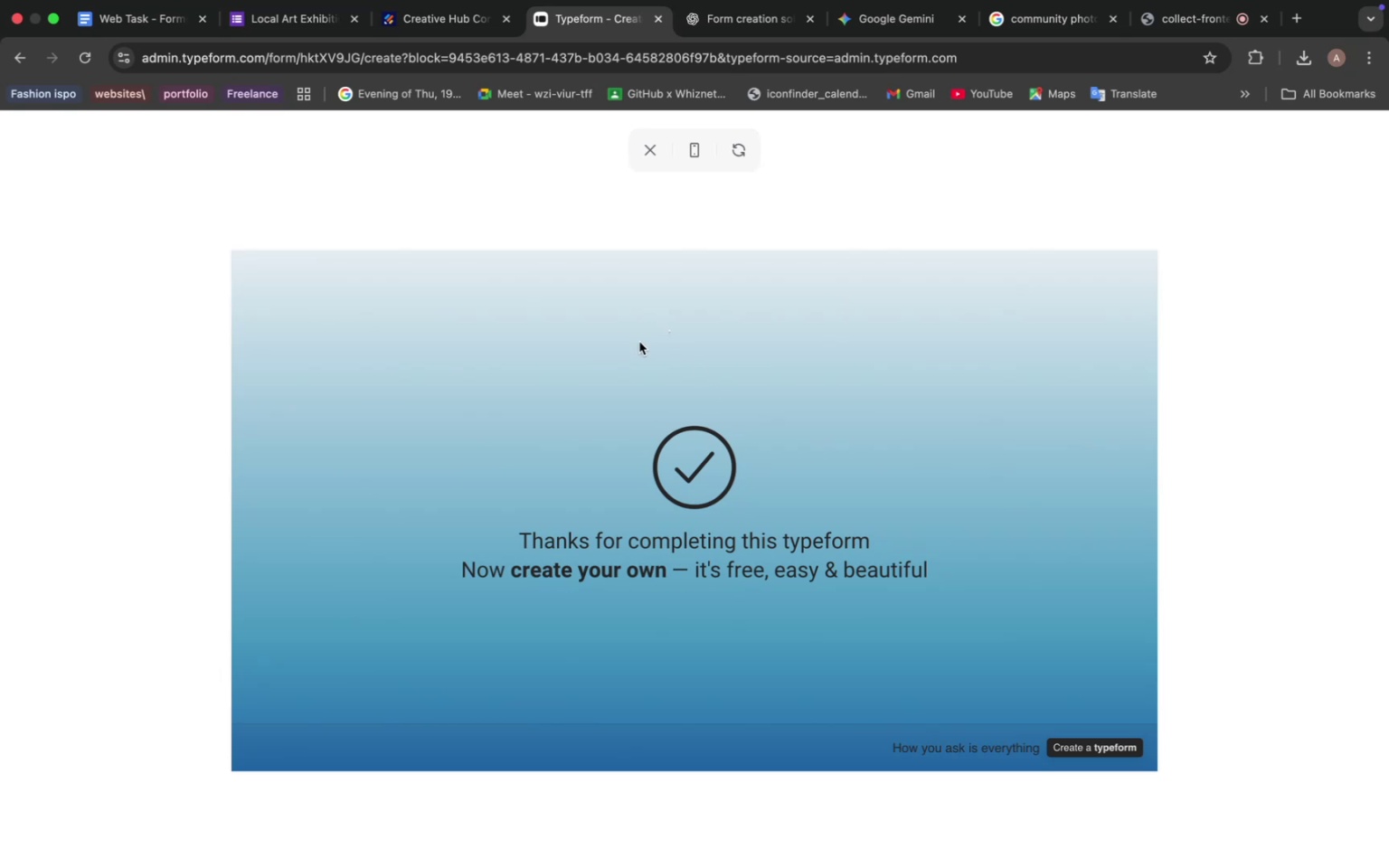 
wait(30.34)
 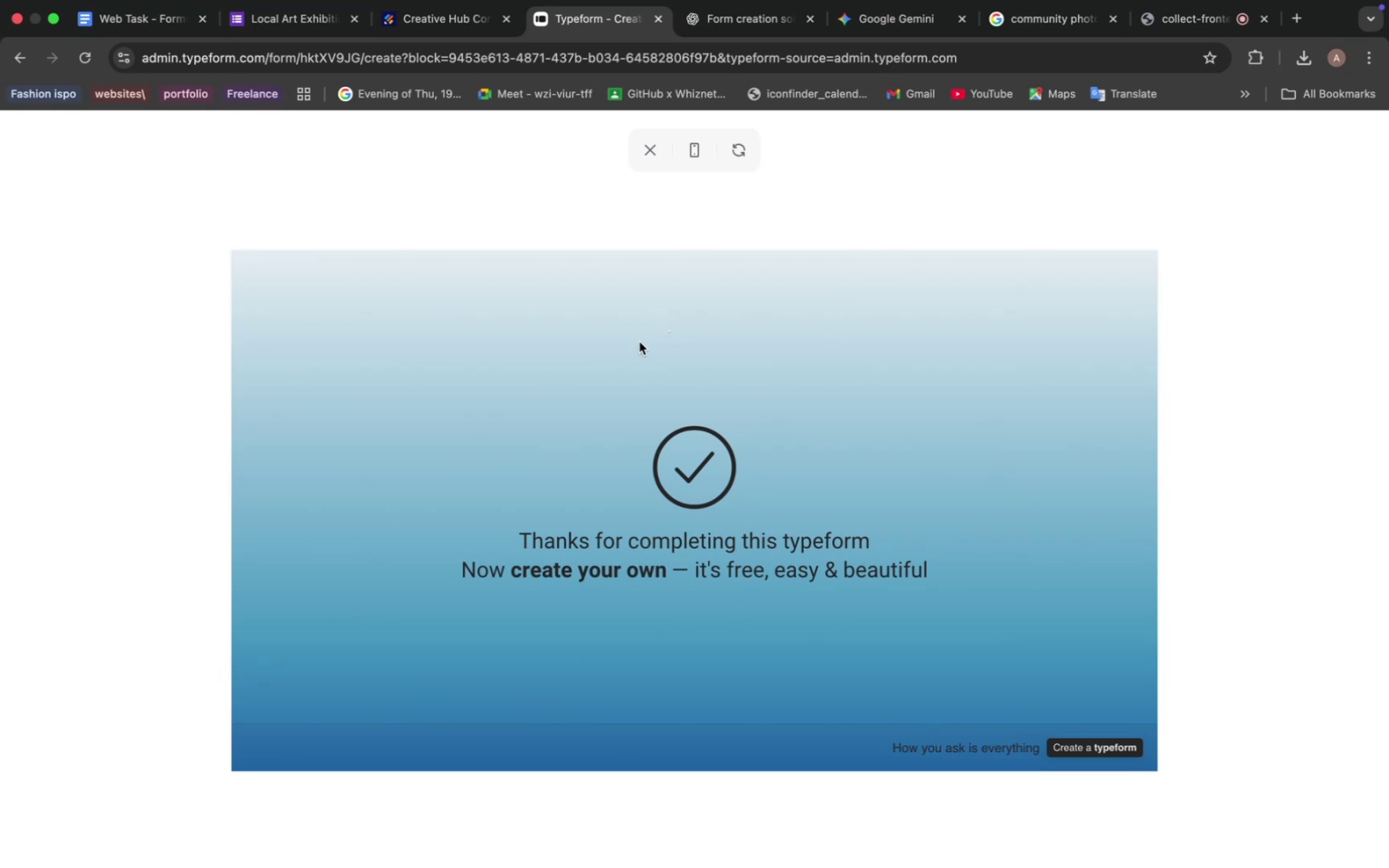 
left_click([700, 130])
 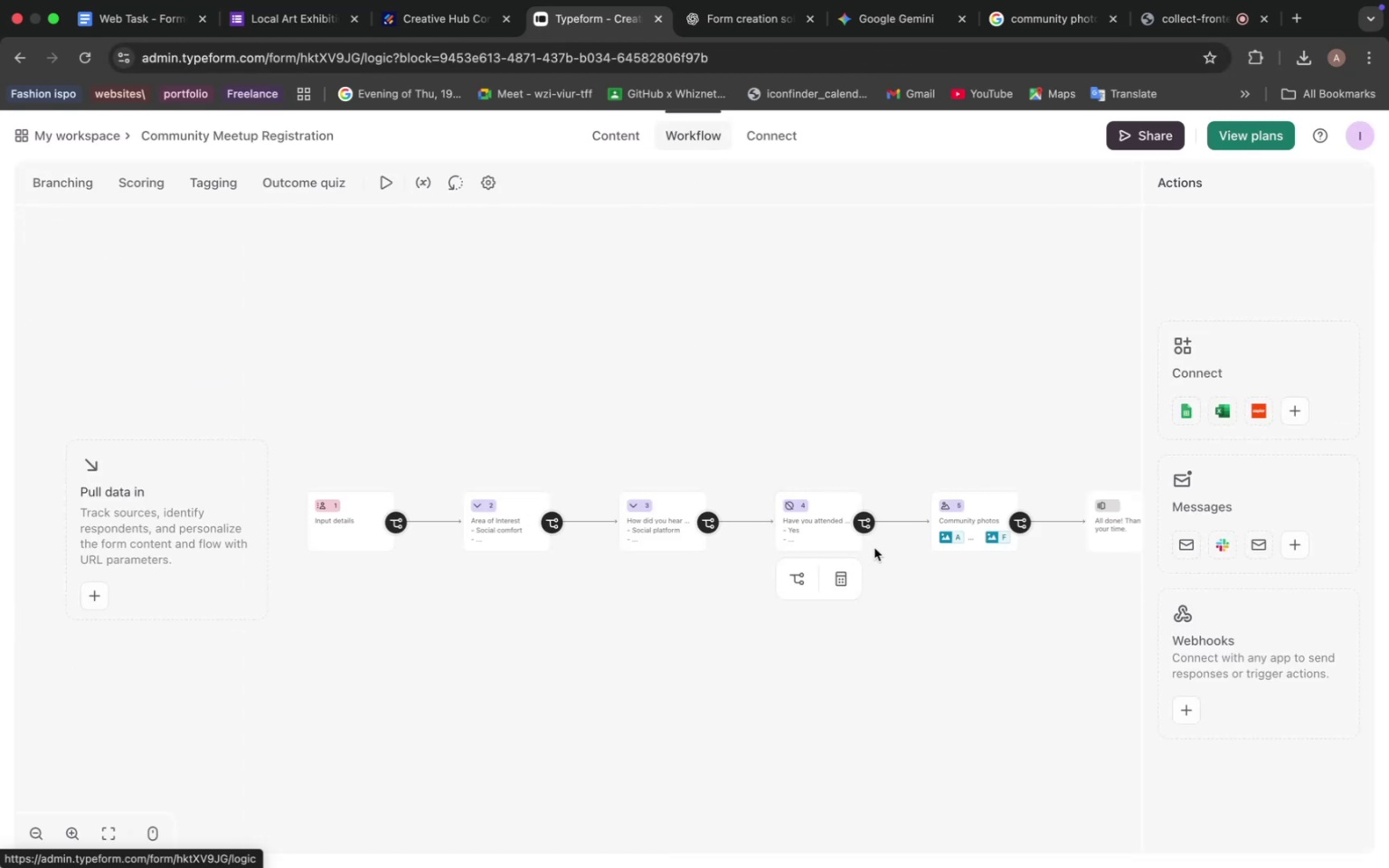 
left_click([875, 545])
 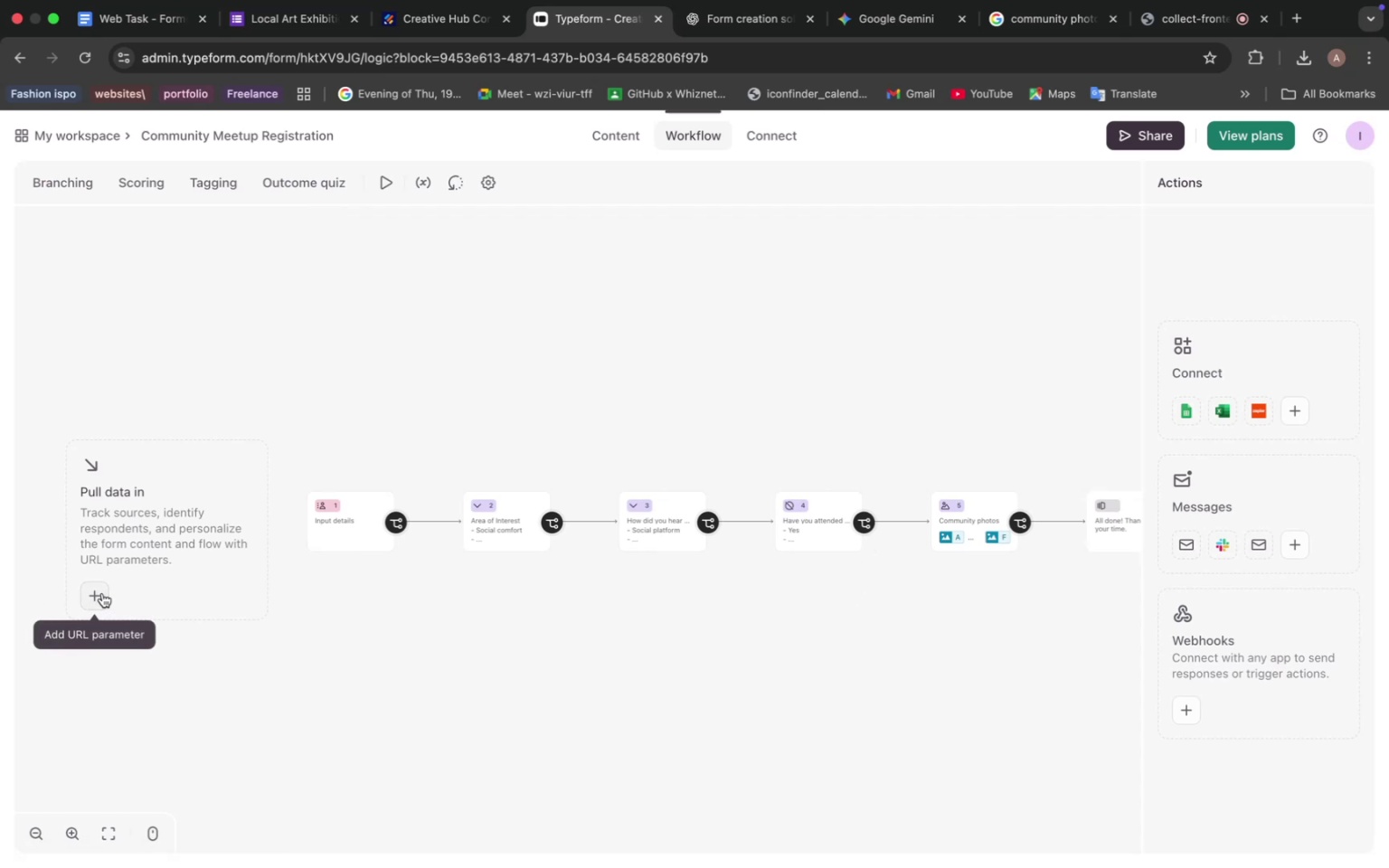 
wait(11.61)
 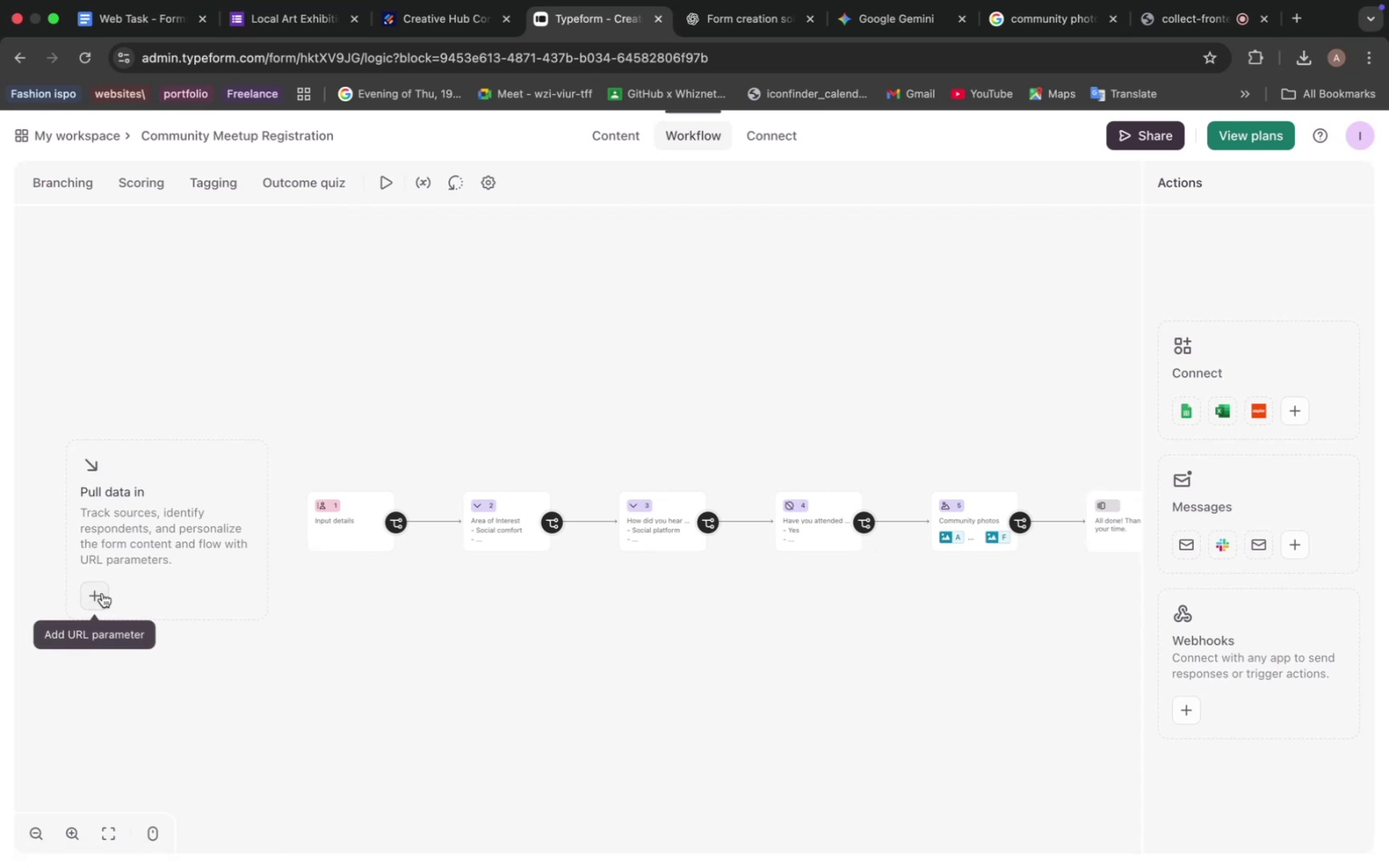 
mouse_move([175, 203])
 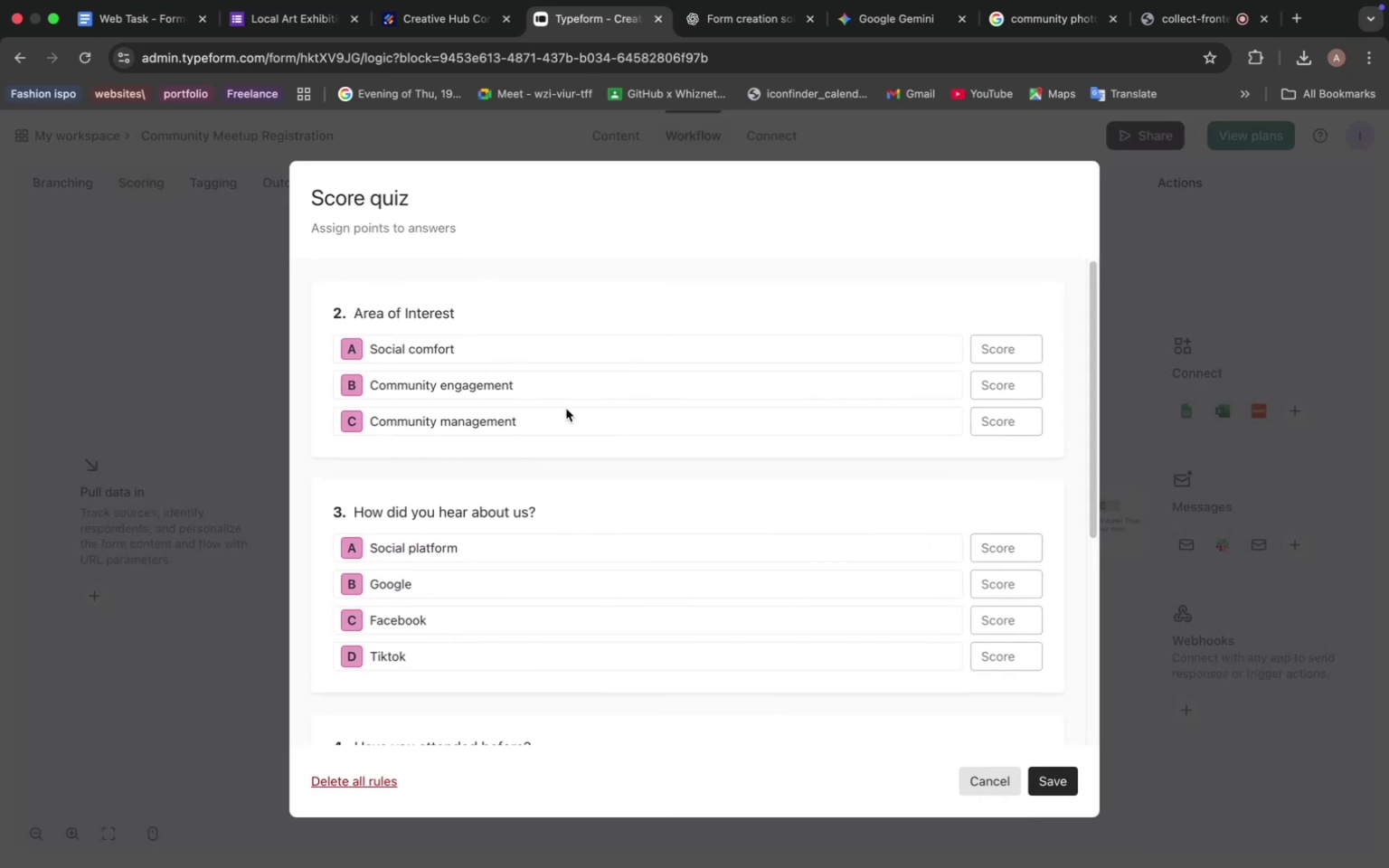 
scroll: coordinate [560, 406], scroll_direction: down, amount: 18.0
 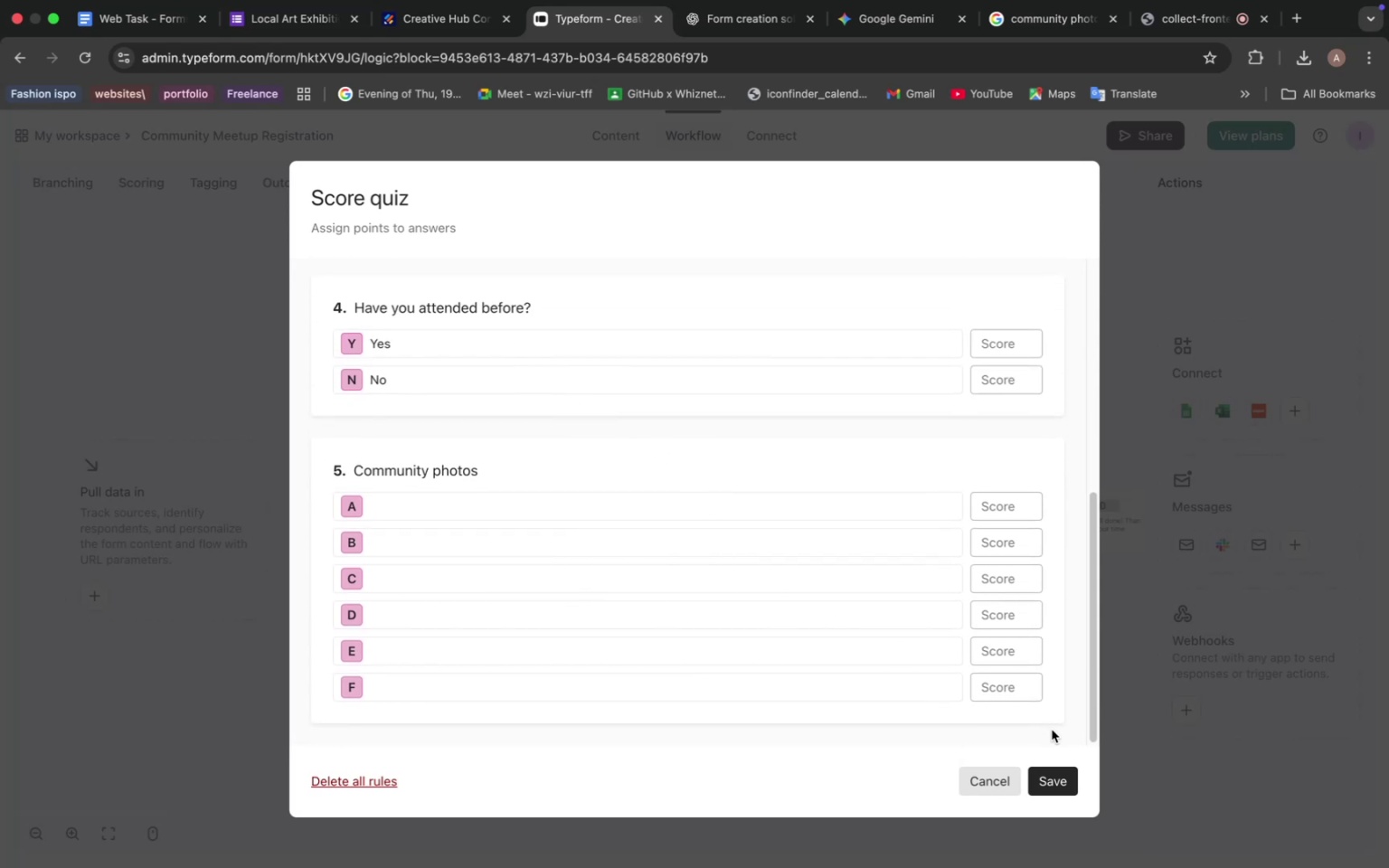 
left_click([1055, 785])
 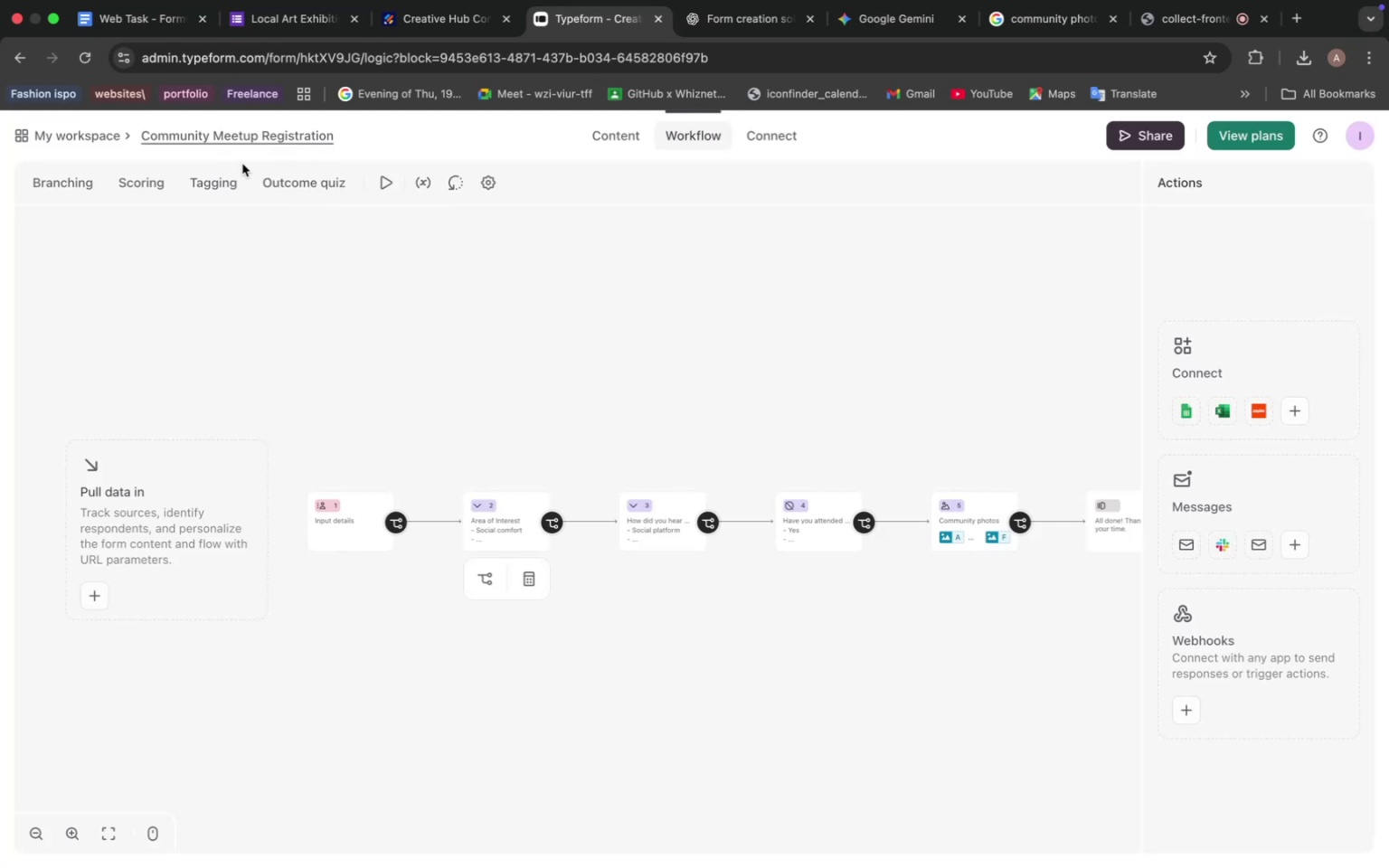 
left_click([230, 184])
 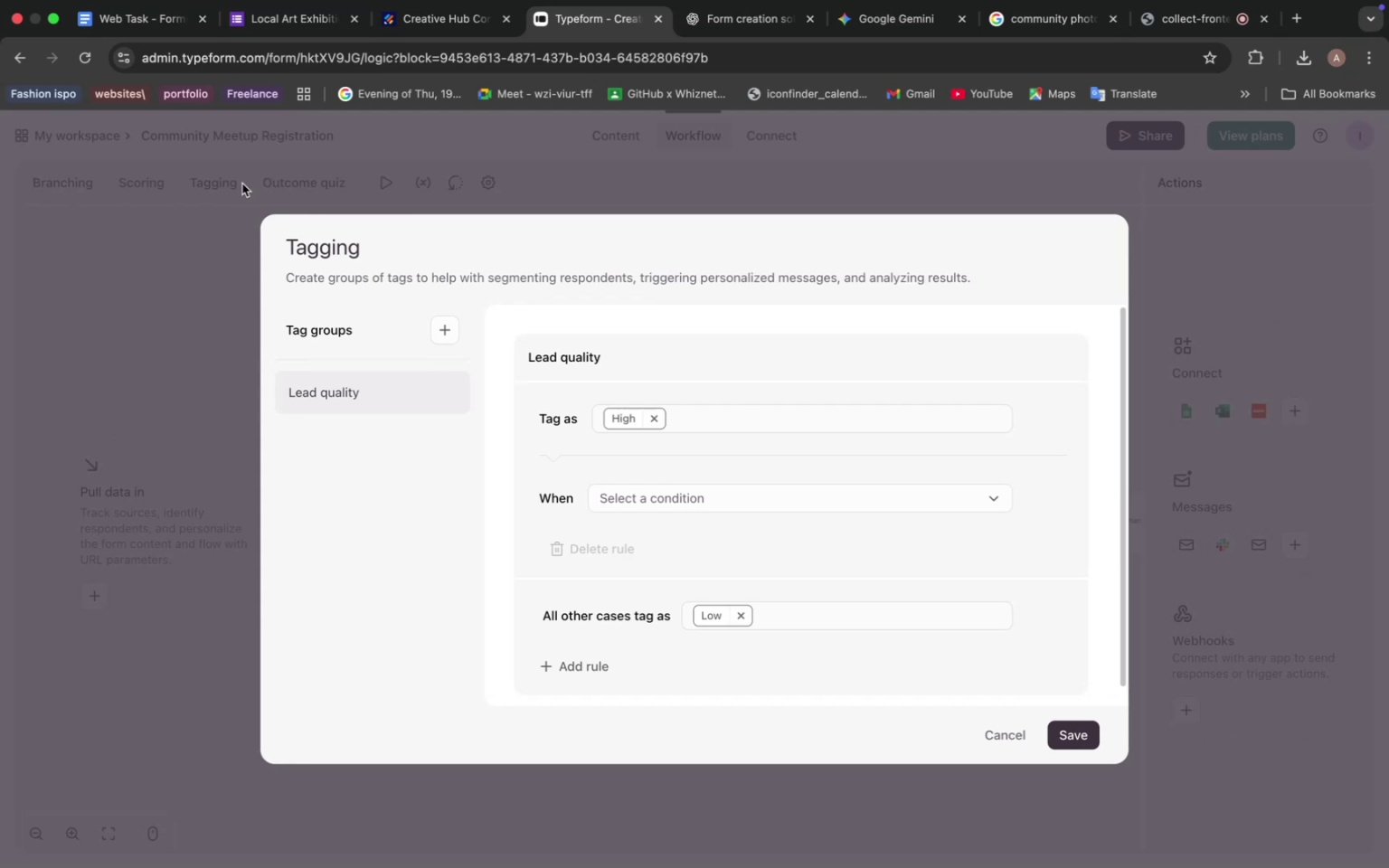 
wait(11.21)
 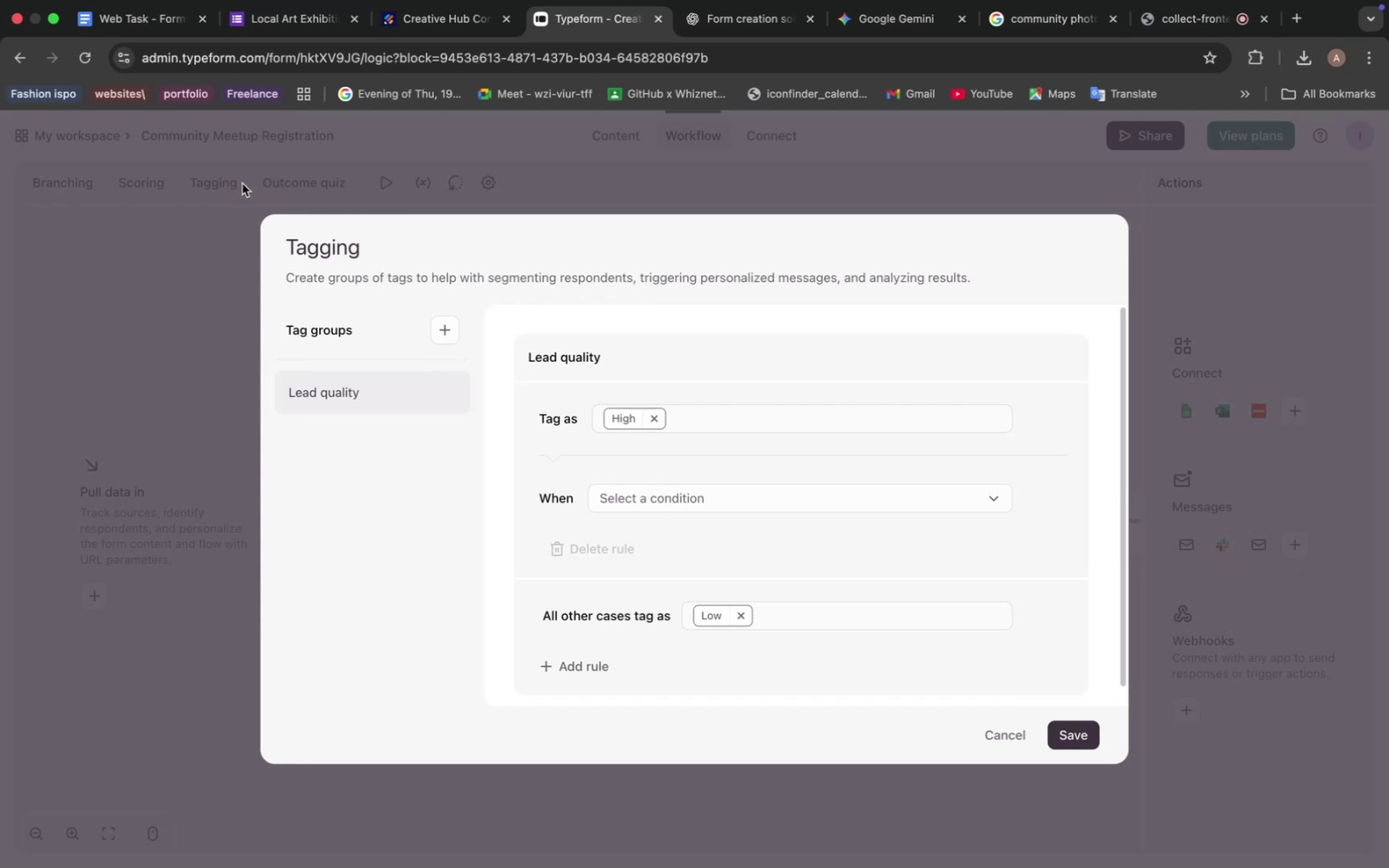 
left_click([447, 326])
 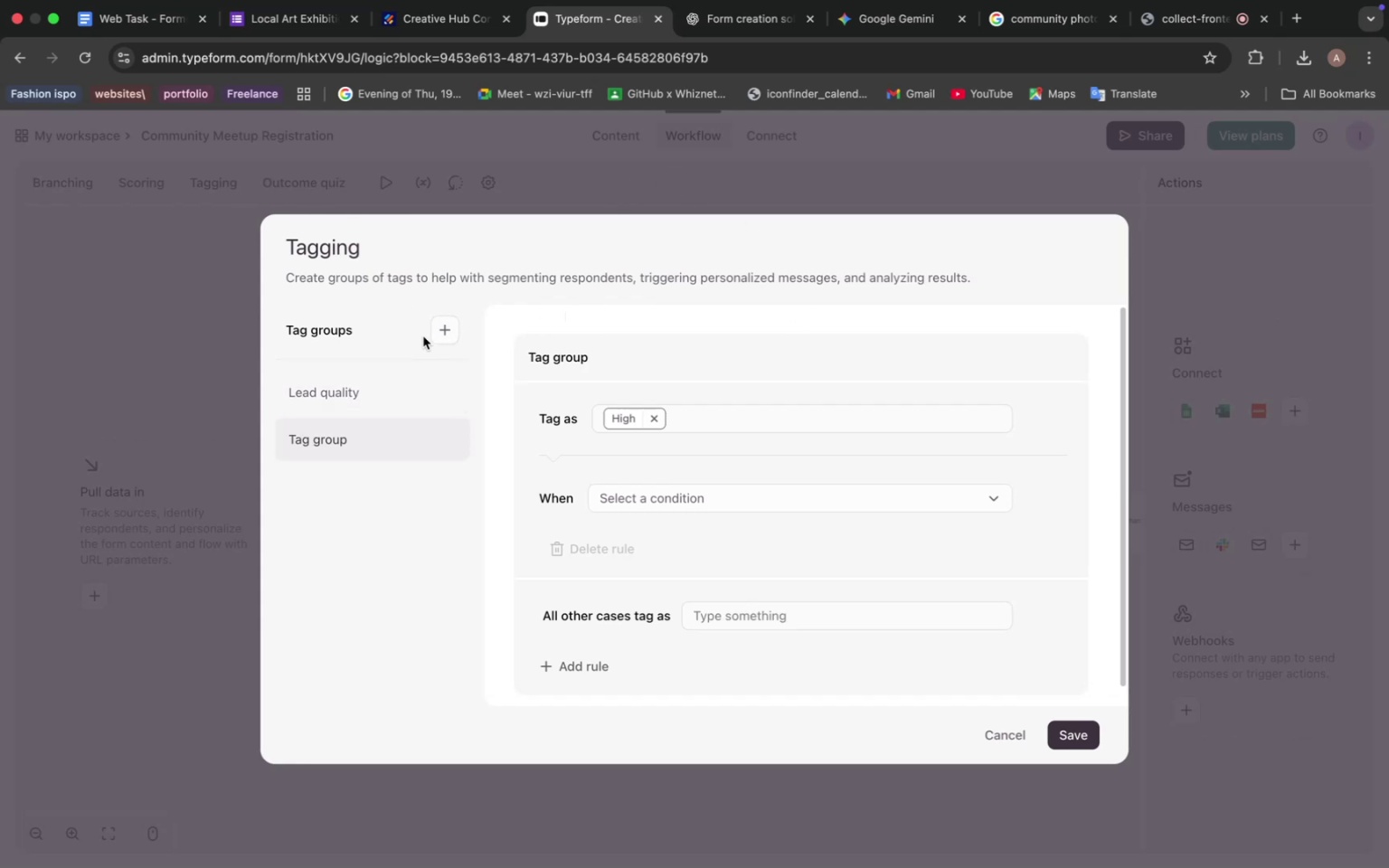 
left_click([389, 387])
 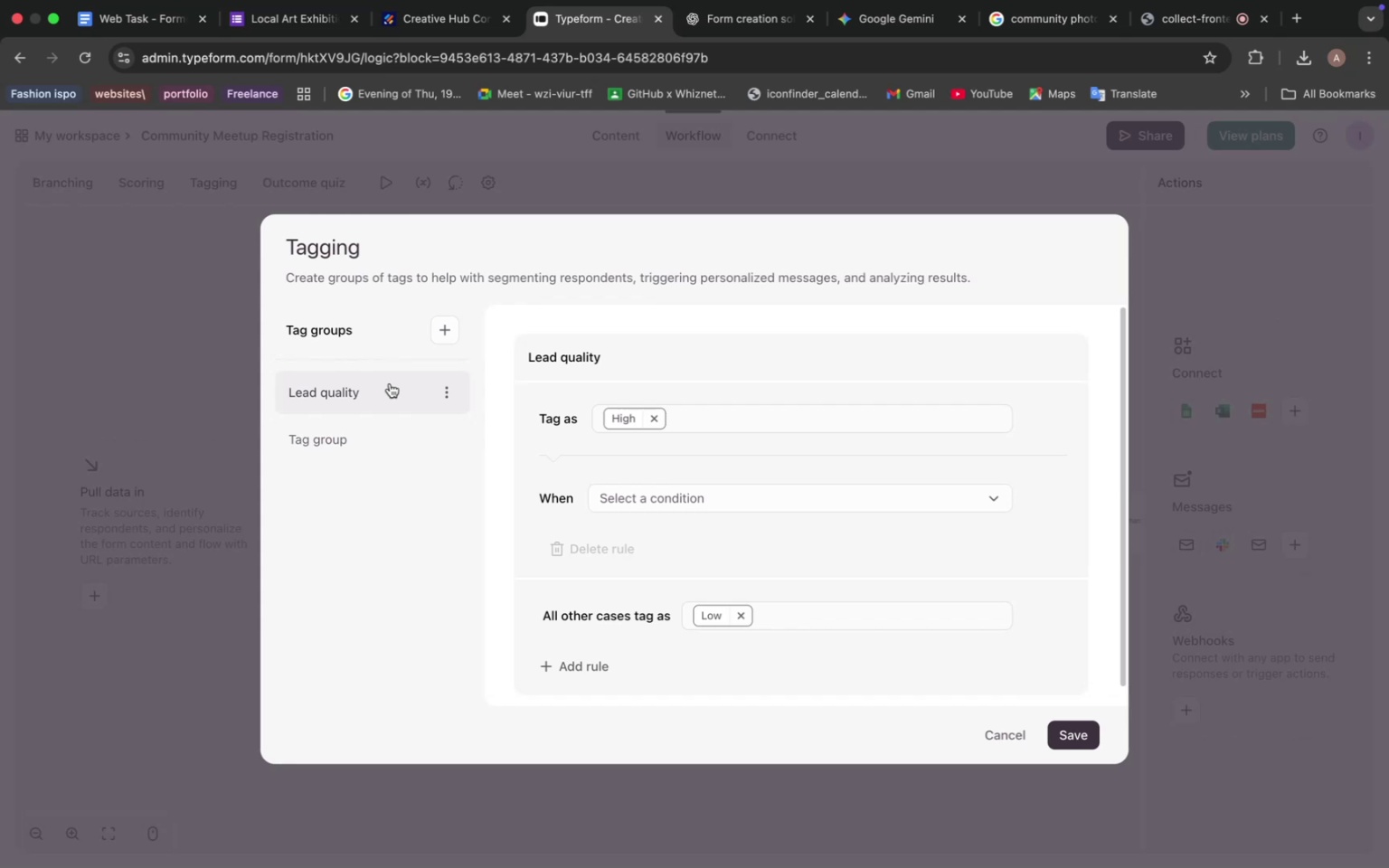 
wait(22.4)
 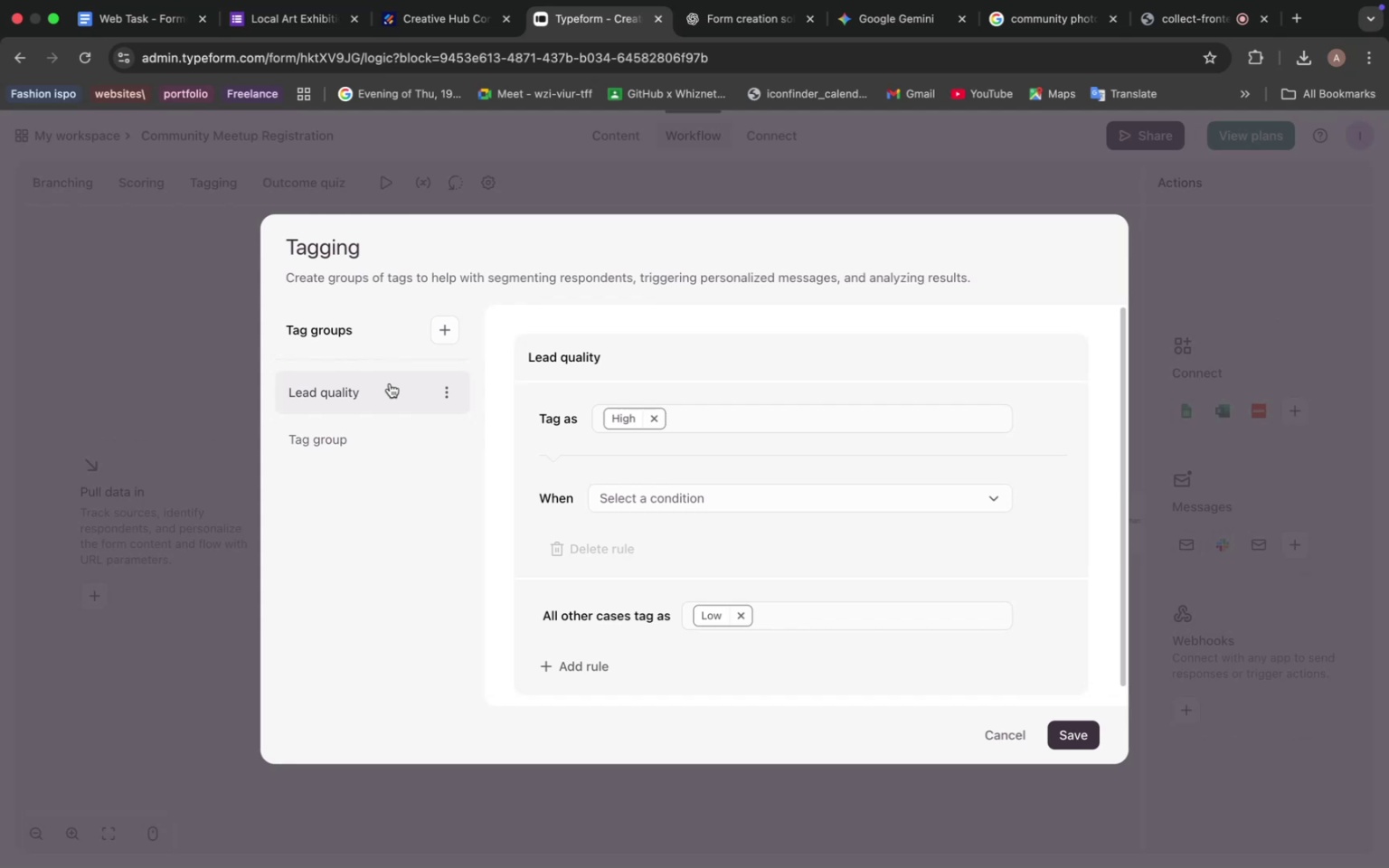 
scroll: coordinate [686, 507], scroll_direction: up, amount: 29.0
 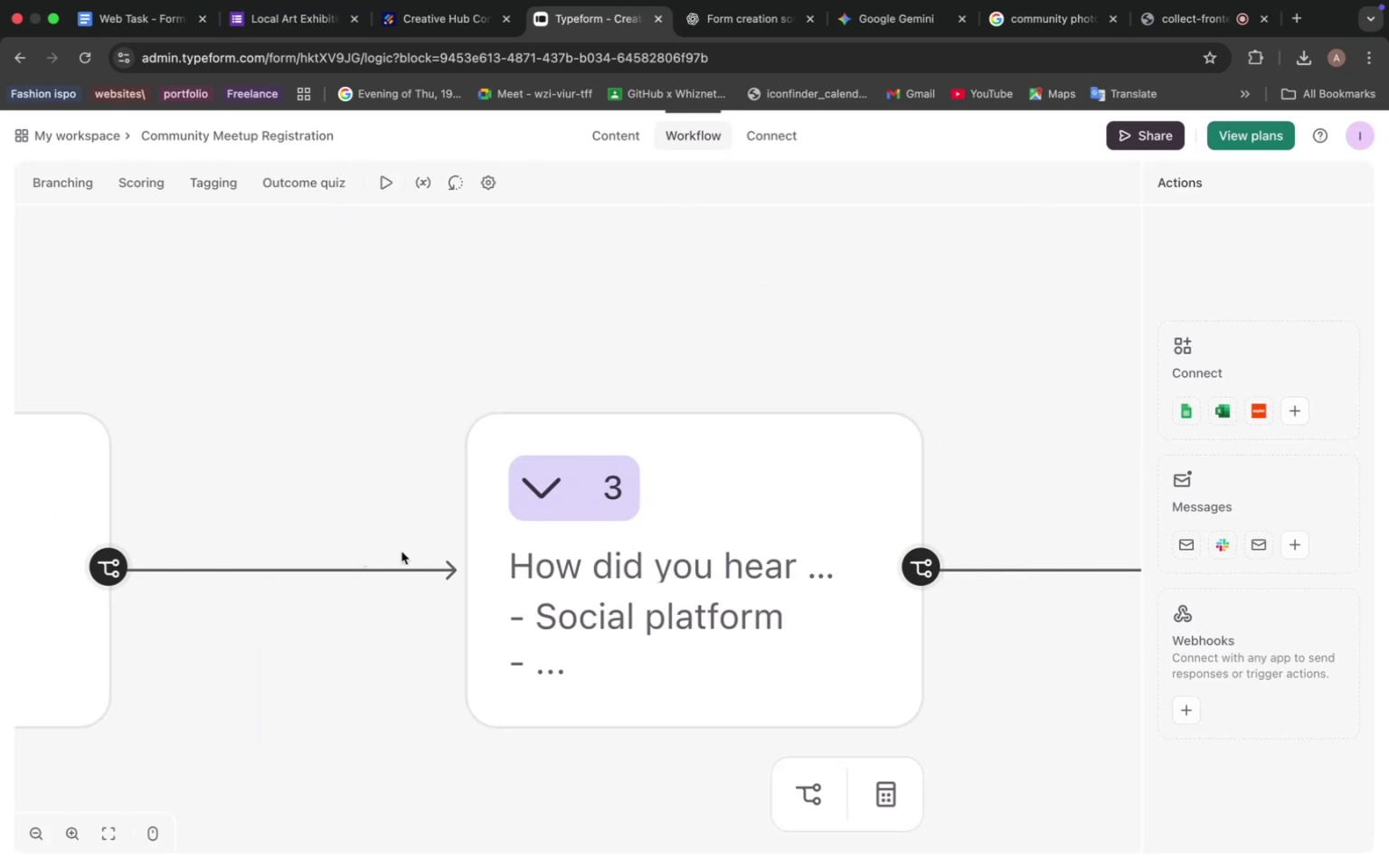 
left_click_drag(start_coordinate=[224, 589], to_coordinate=[712, 583])
 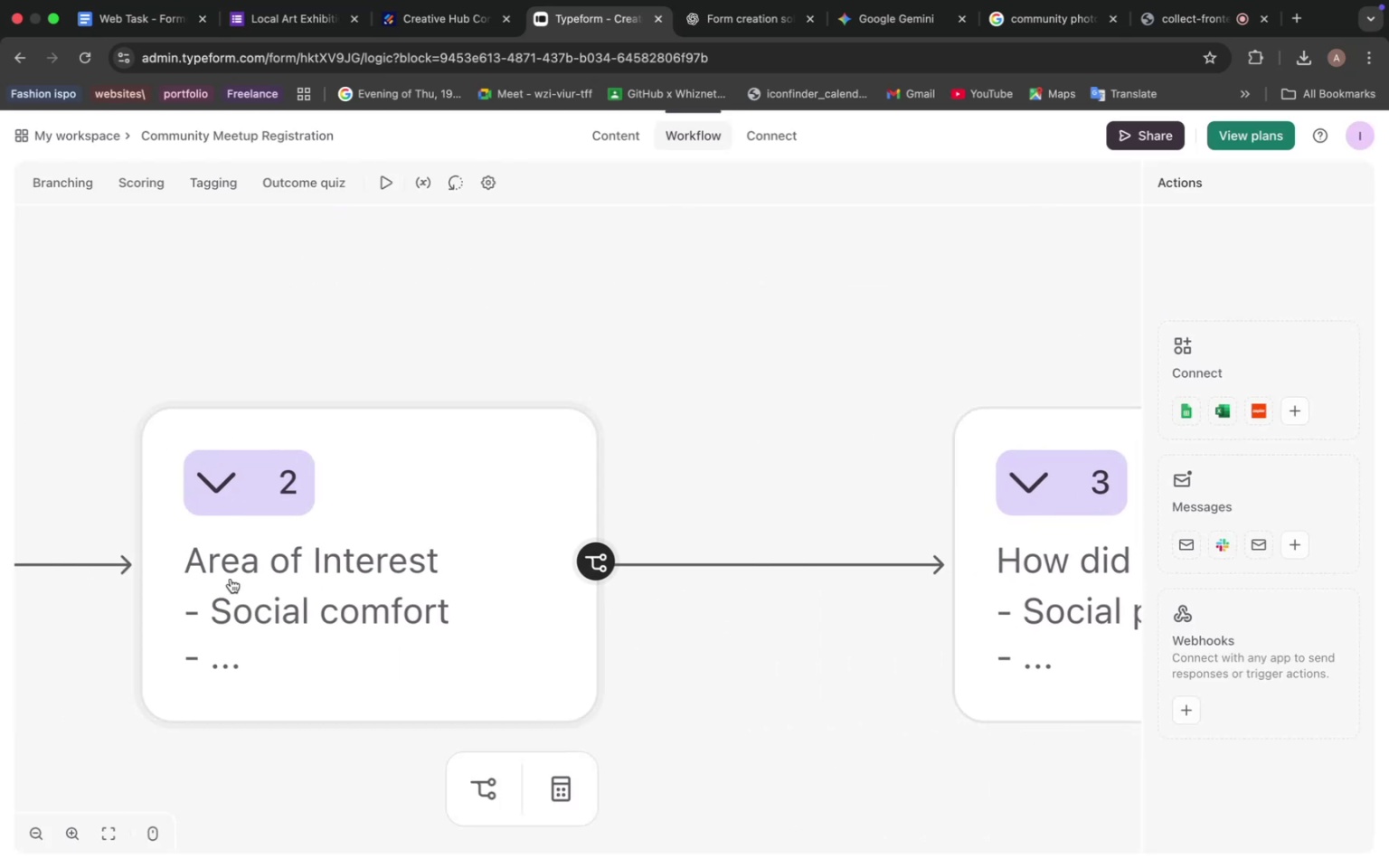 
left_click_drag(start_coordinate=[215, 585], to_coordinate=[629, 575])
 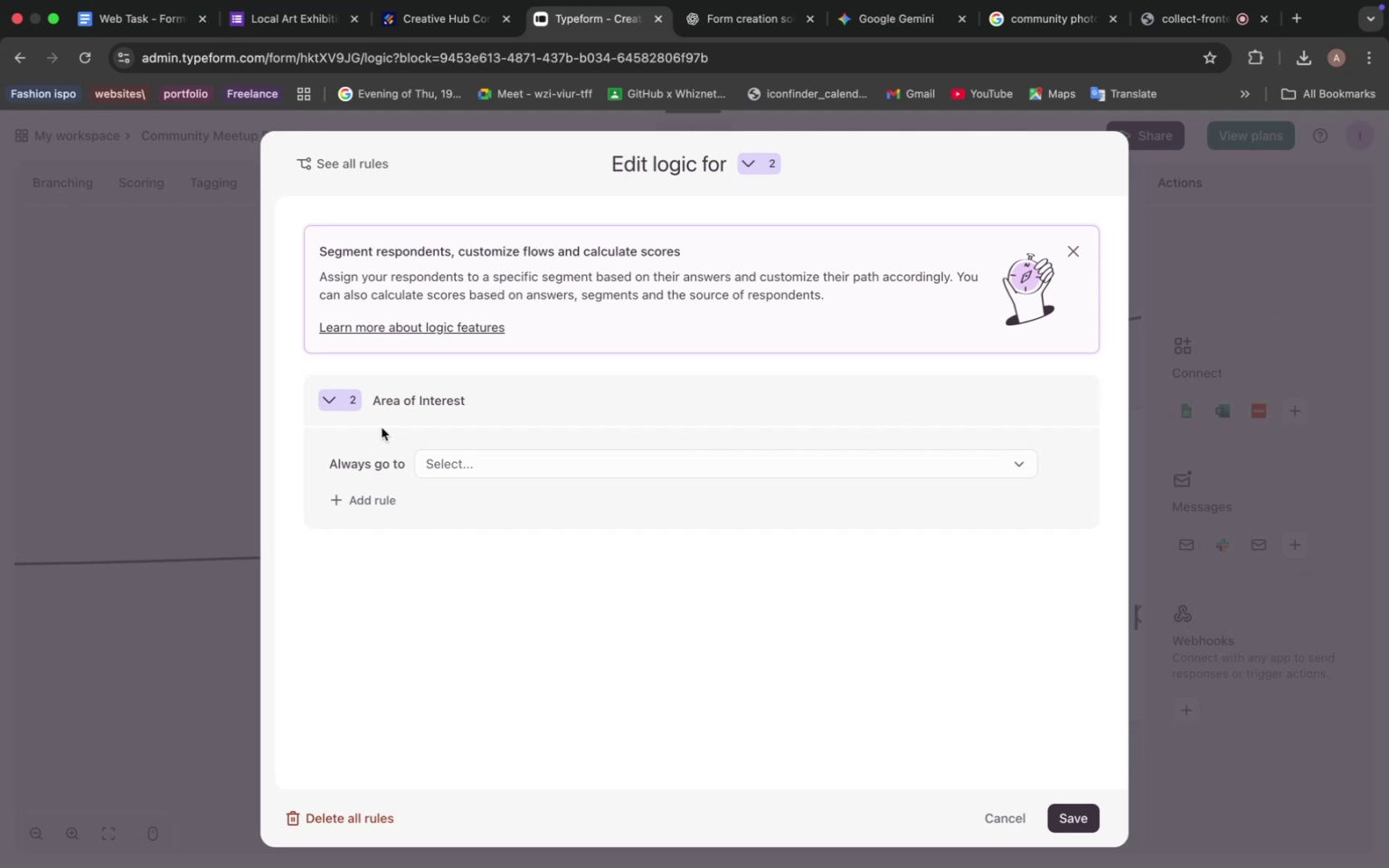 
wait(19.1)
 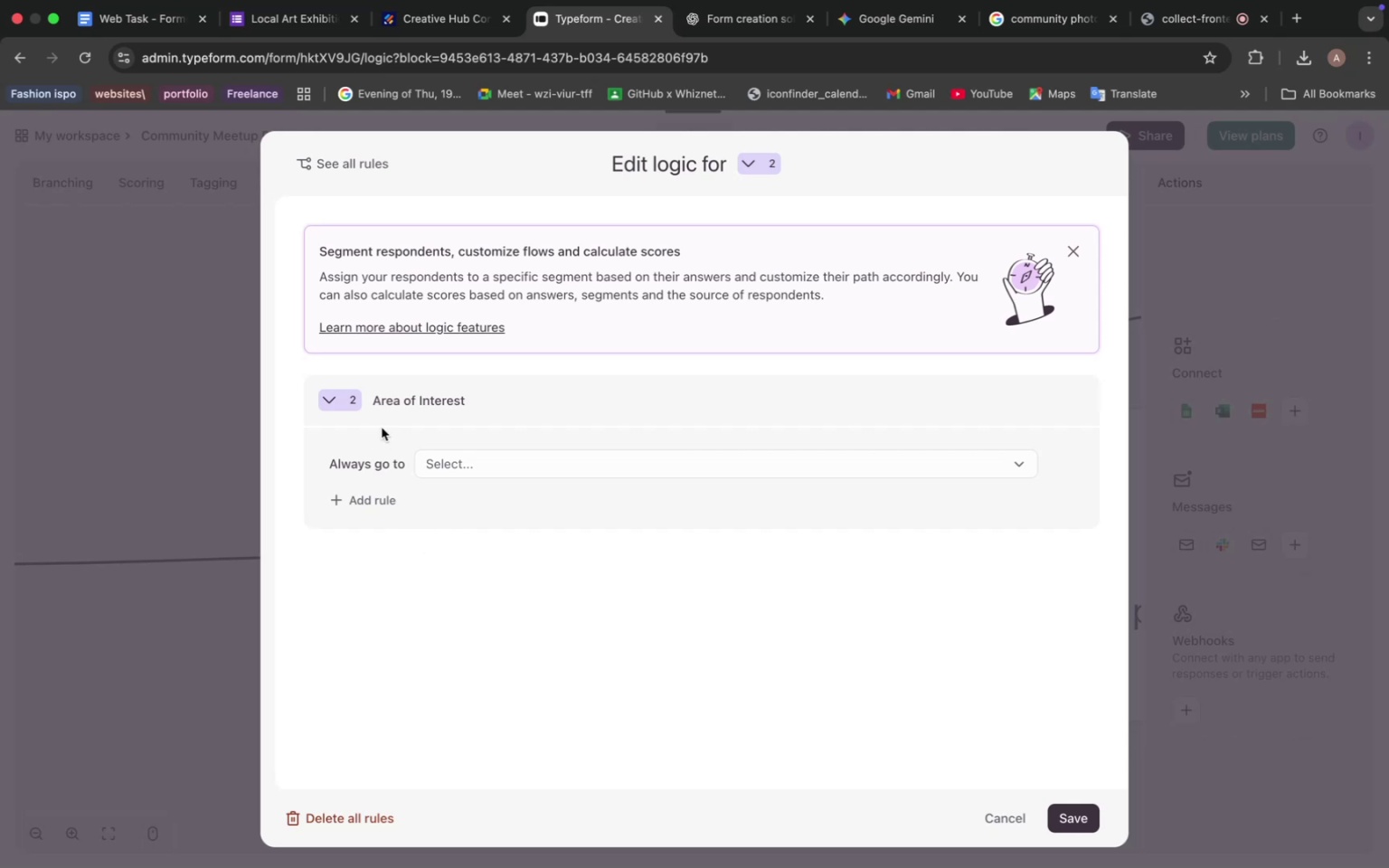 
left_click_drag(start_coordinate=[661, 451], to_coordinate=[662, 446])
 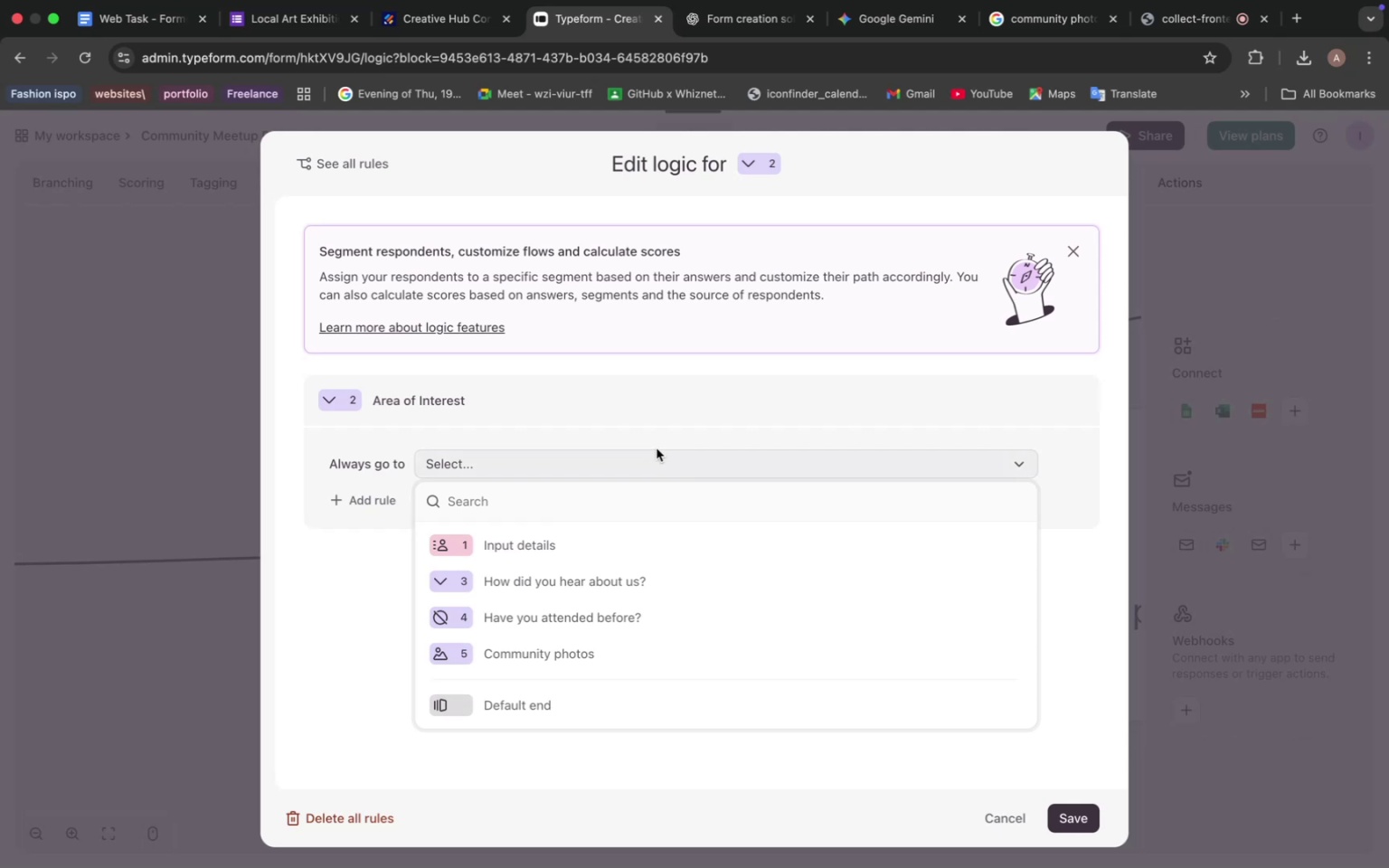 
left_click([622, 550])
 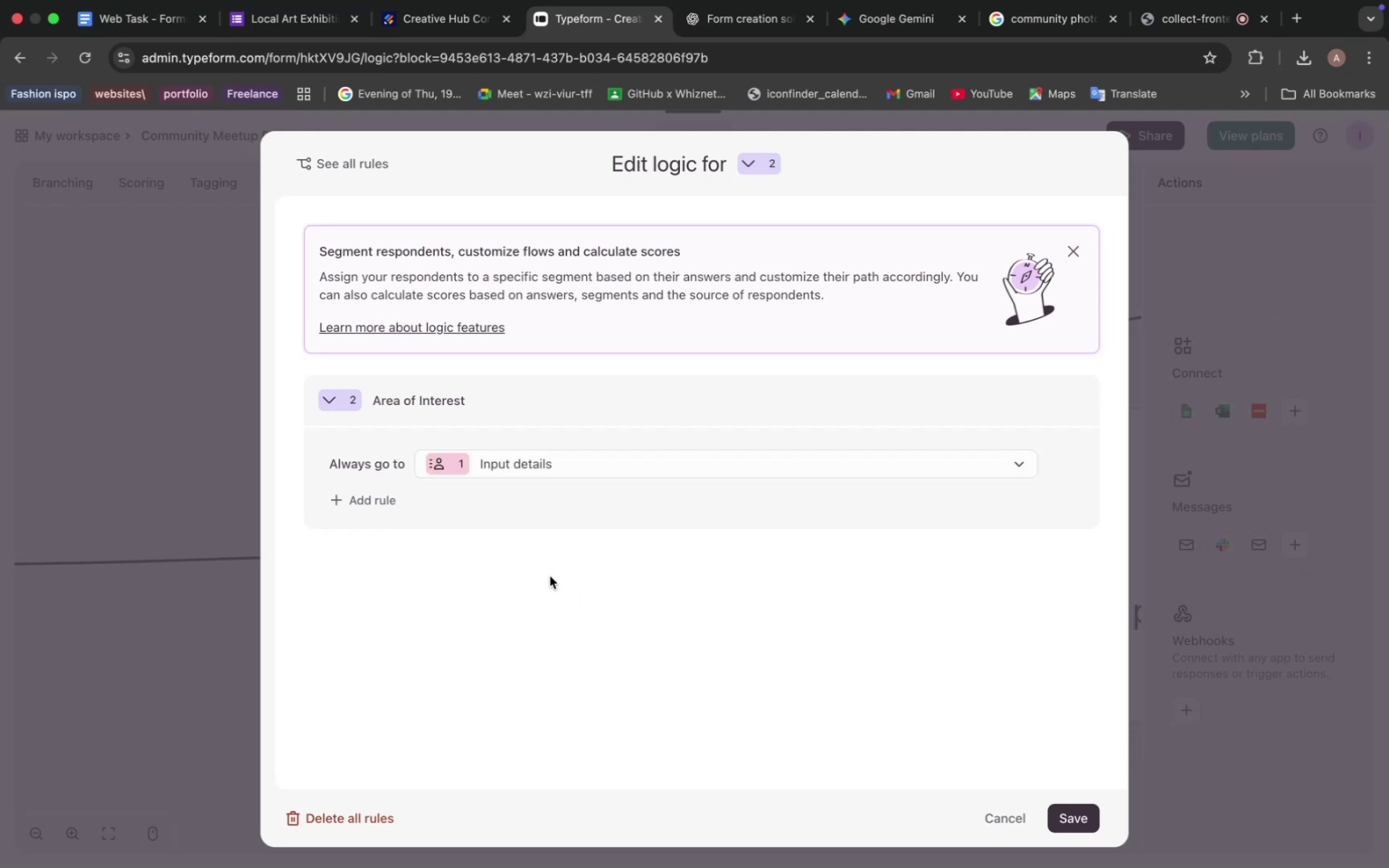 
wait(6.09)
 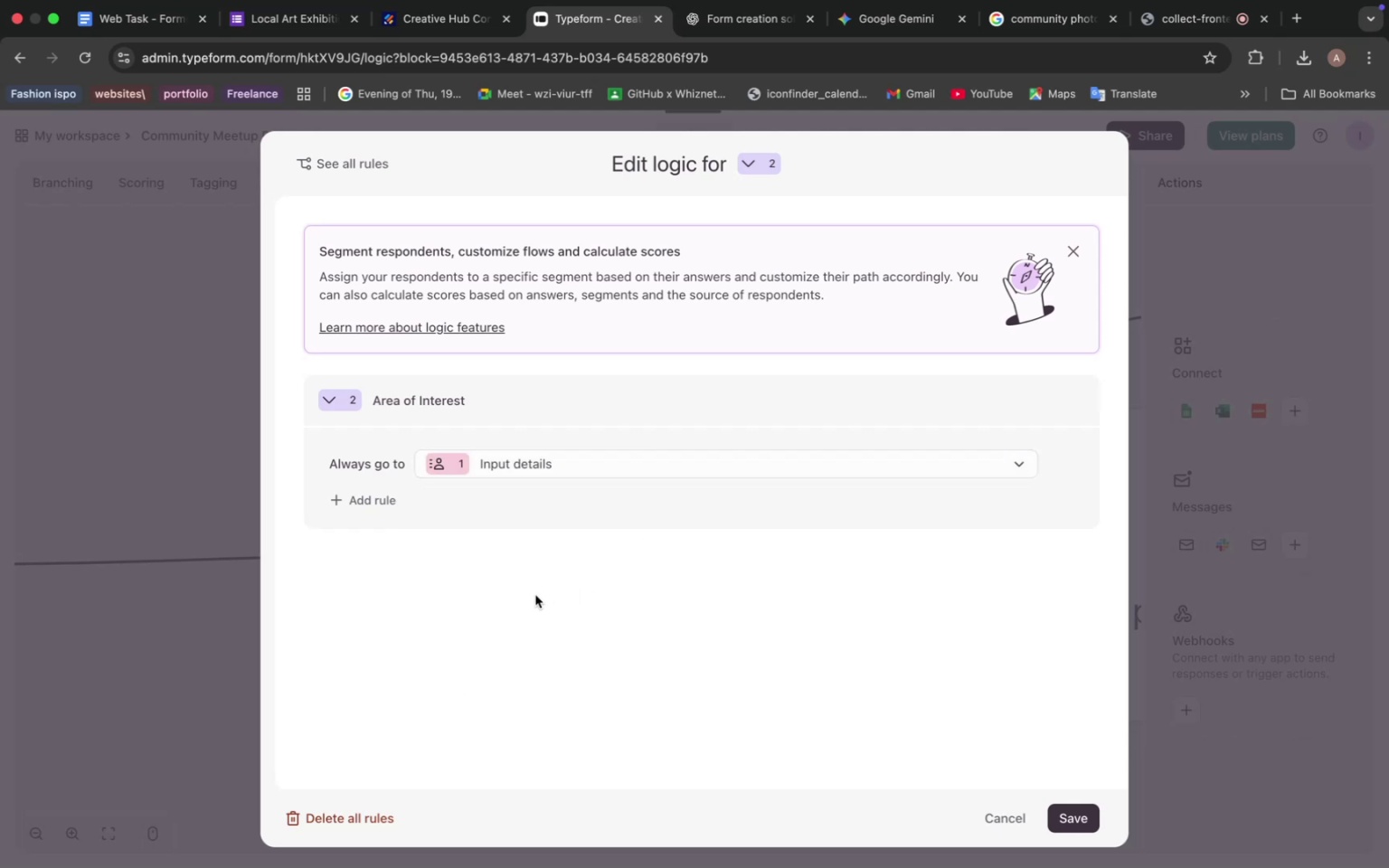 
left_click([595, 452])
 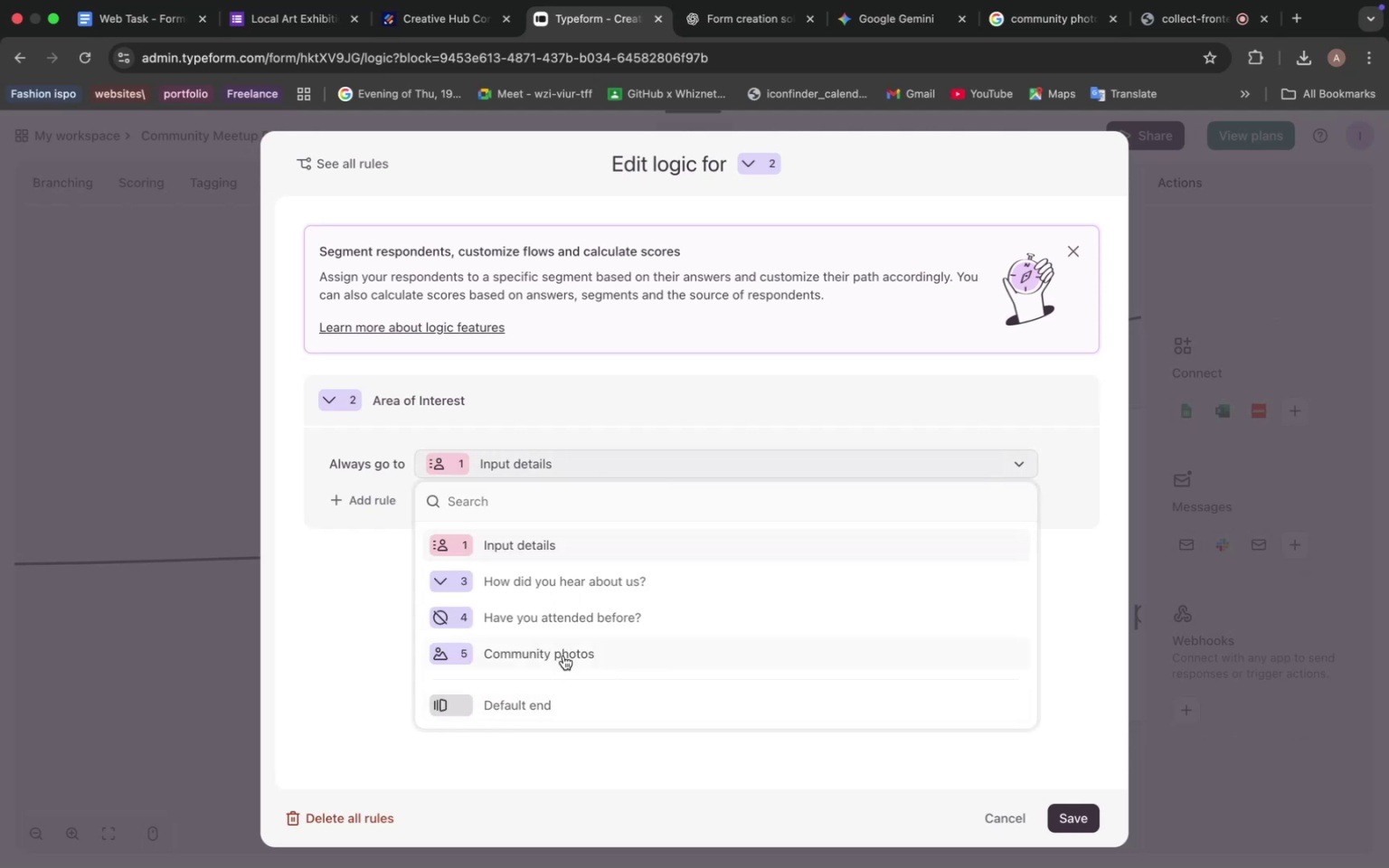 
left_click([571, 646])
 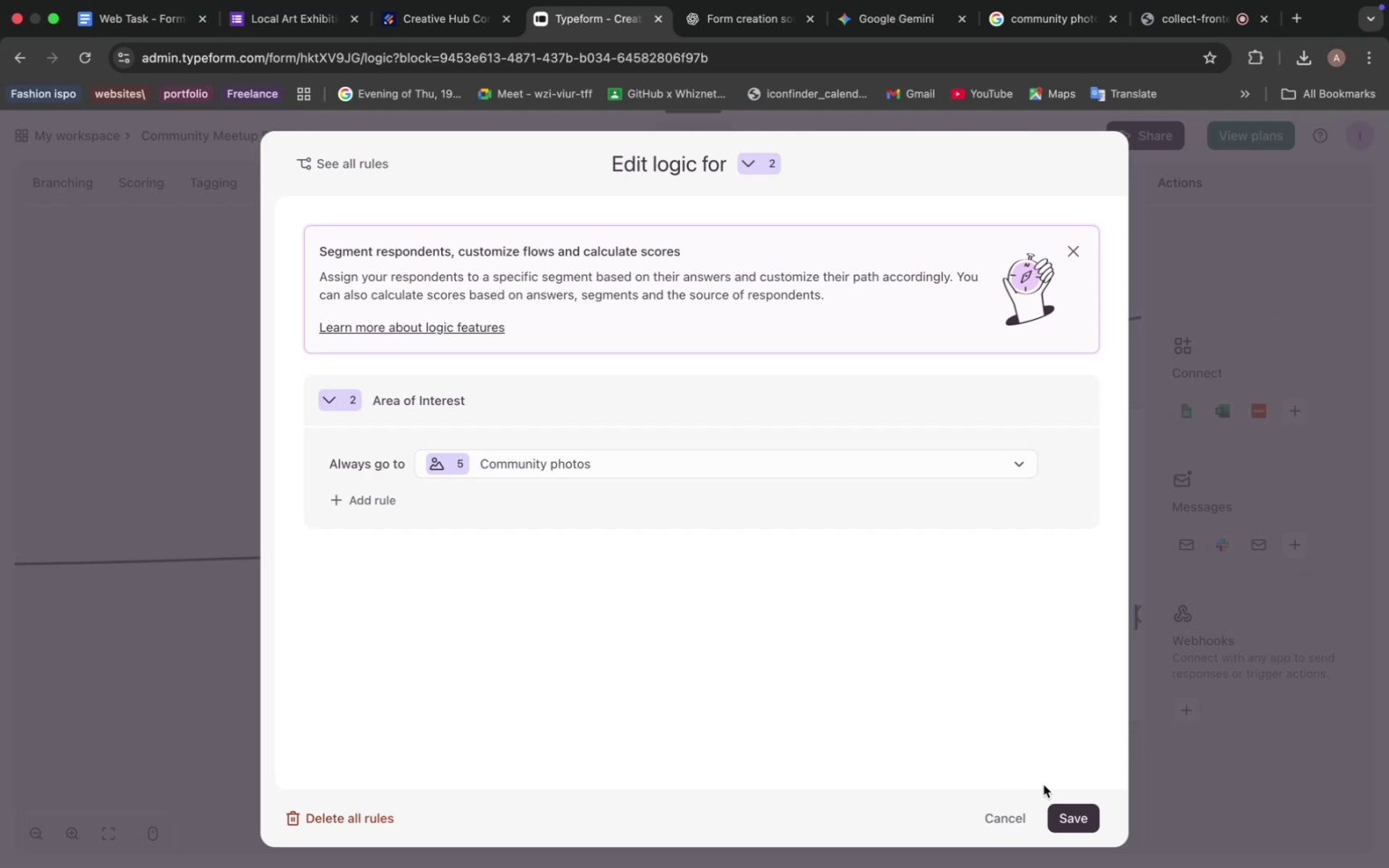 
left_click([1076, 811])
 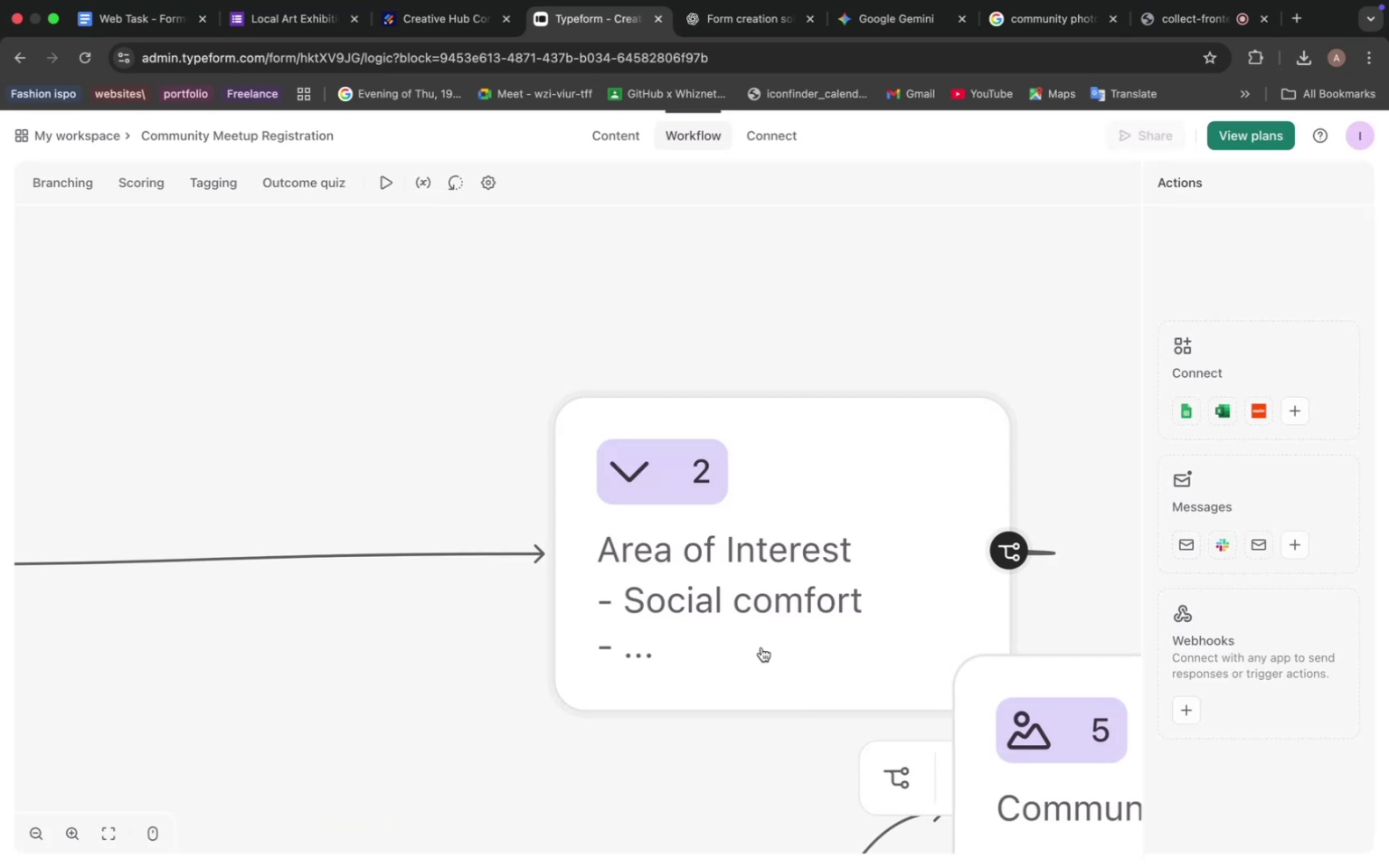 
left_click_drag(start_coordinate=[769, 723], to_coordinate=[516, 383])
 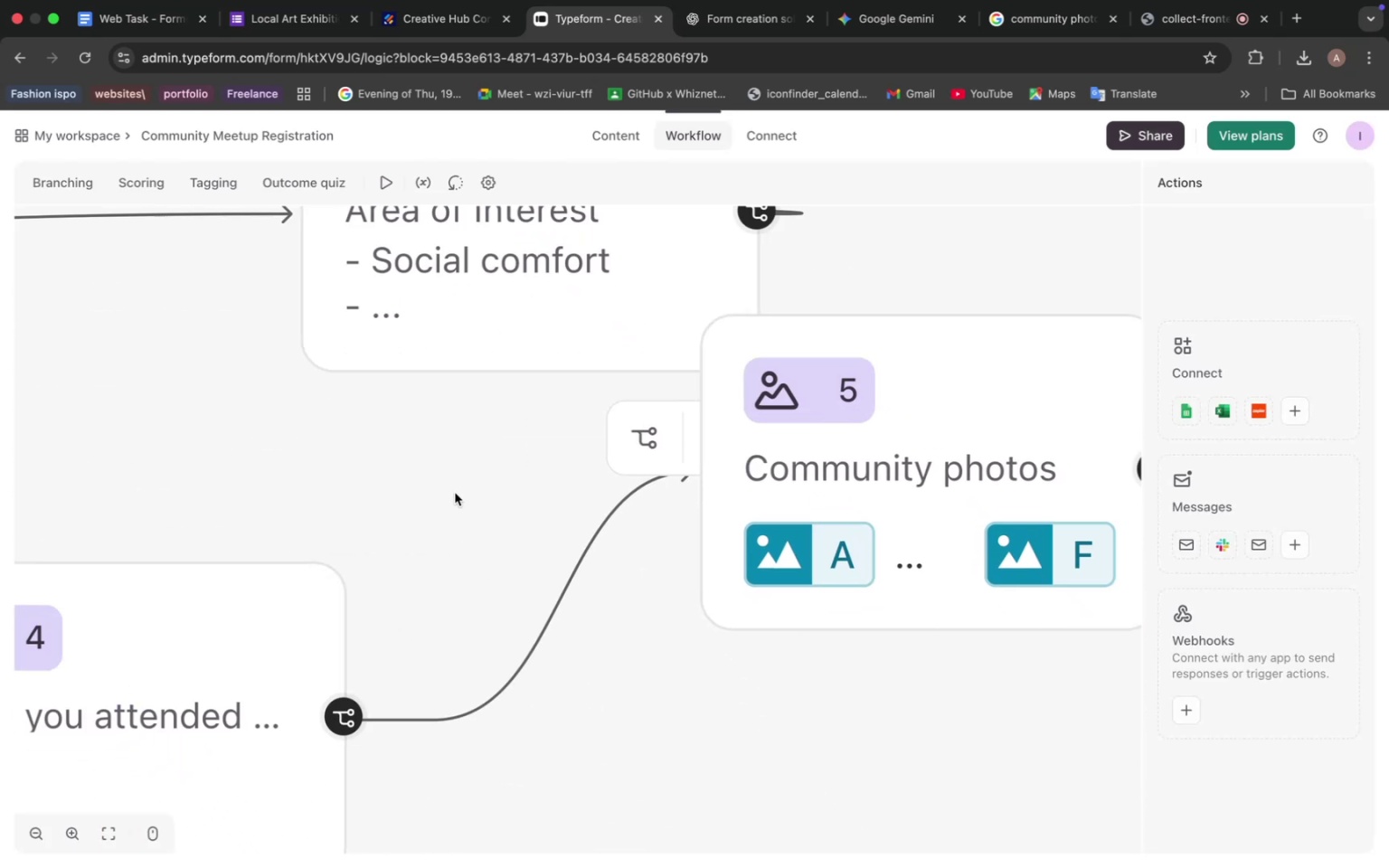 
left_click_drag(start_coordinate=[446, 489], to_coordinate=[810, 468])
 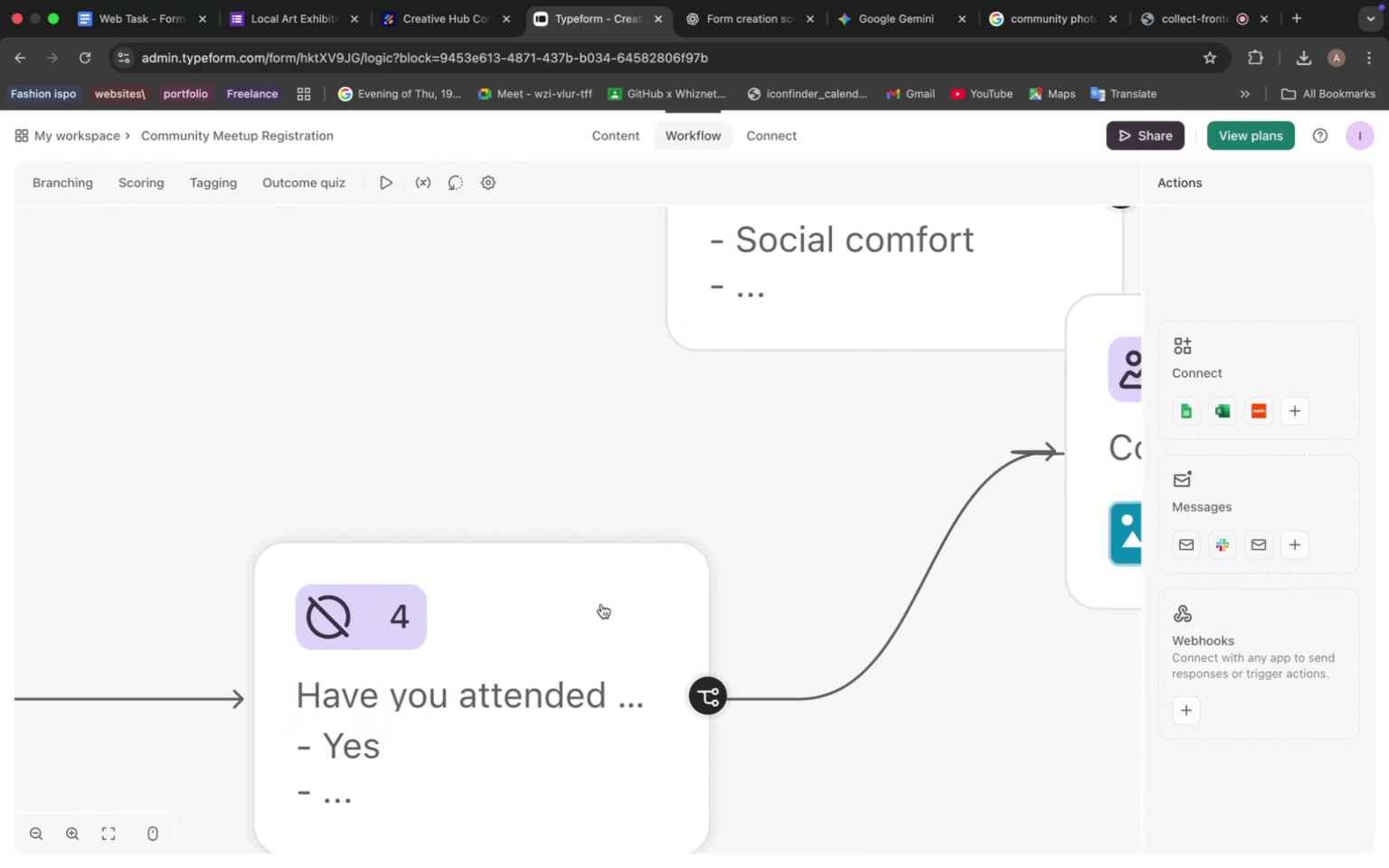 
left_click_drag(start_coordinate=[578, 625], to_coordinate=[581, 492])
 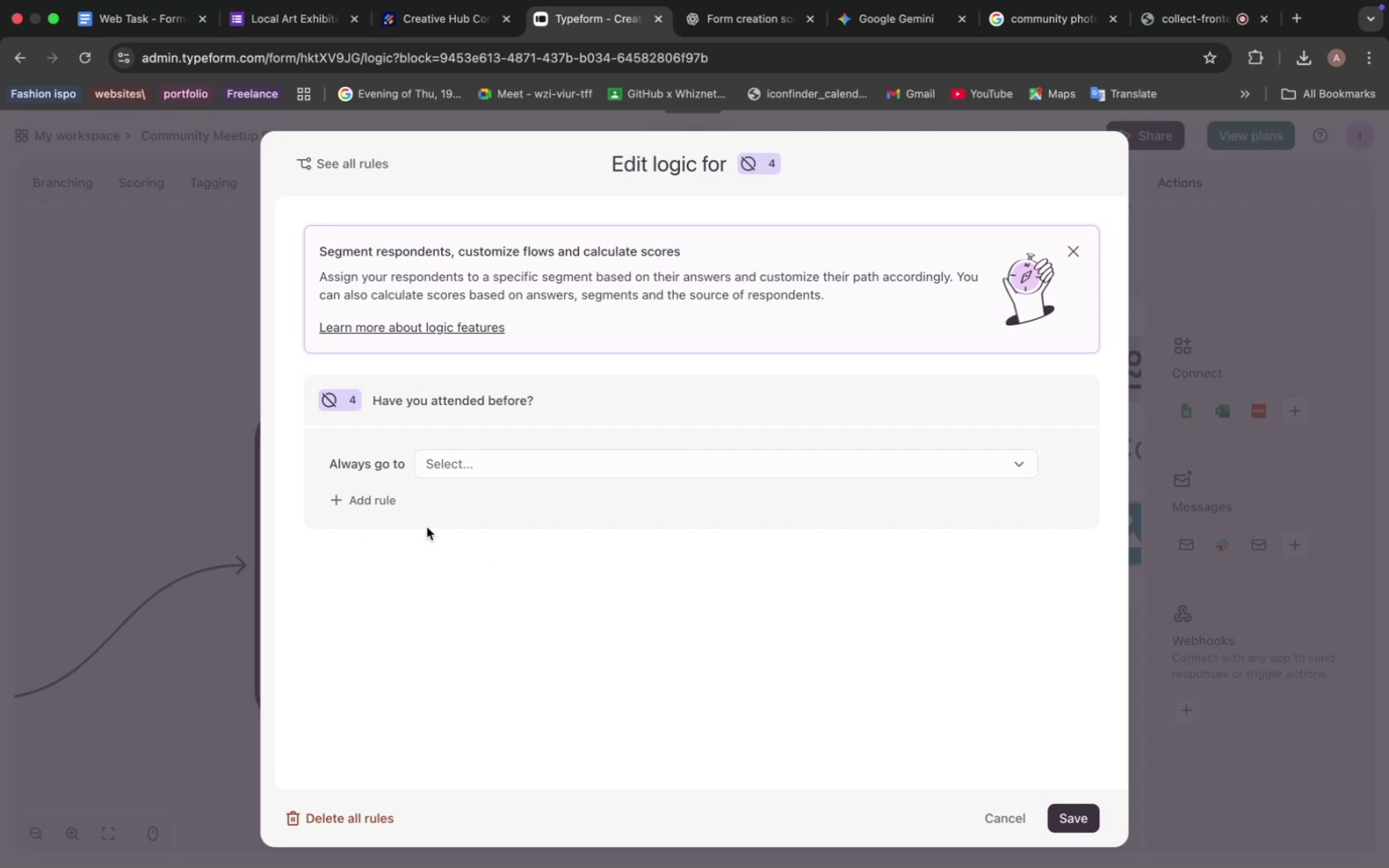 
left_click([194, 387])
 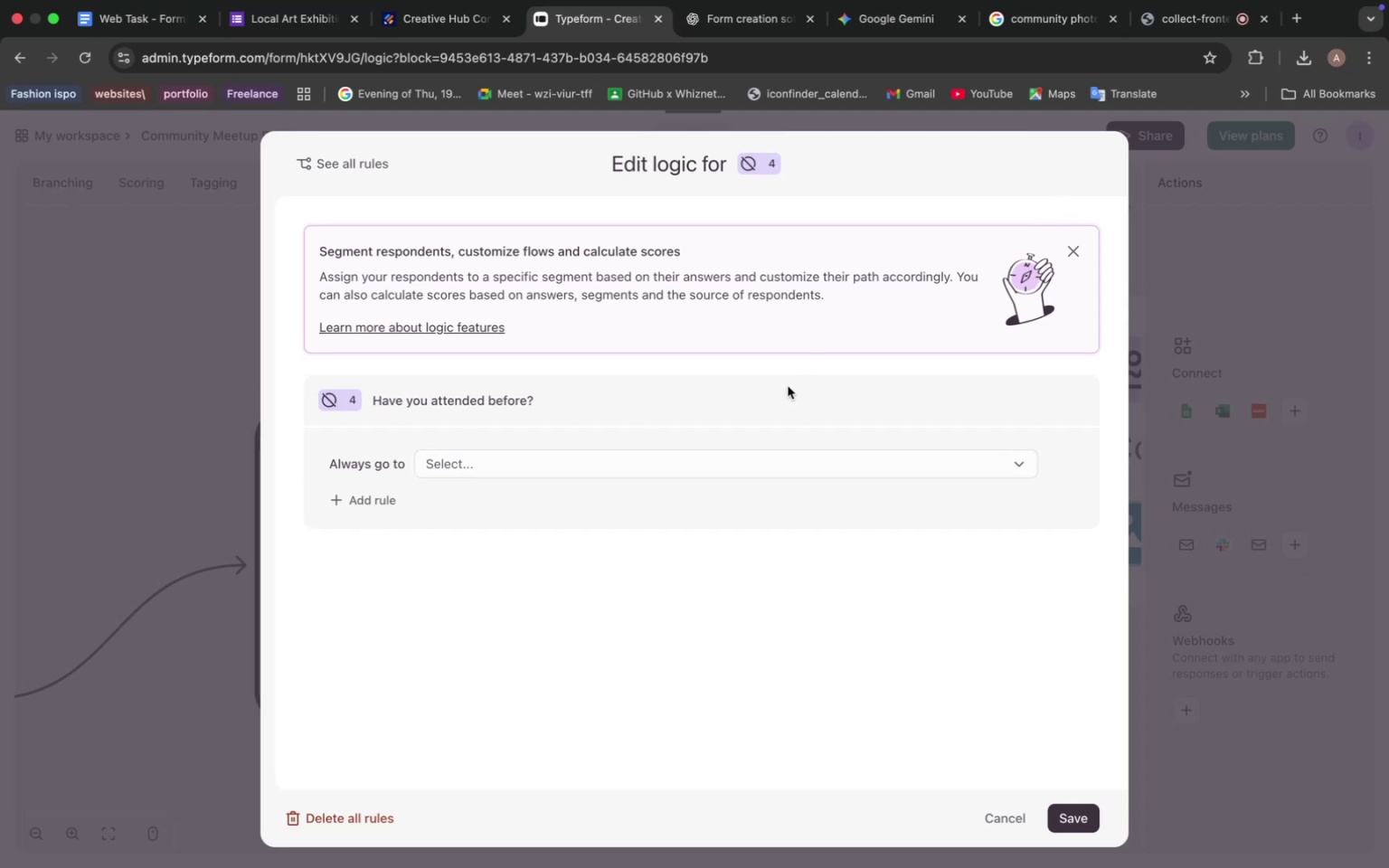 
left_click([1017, 816])
 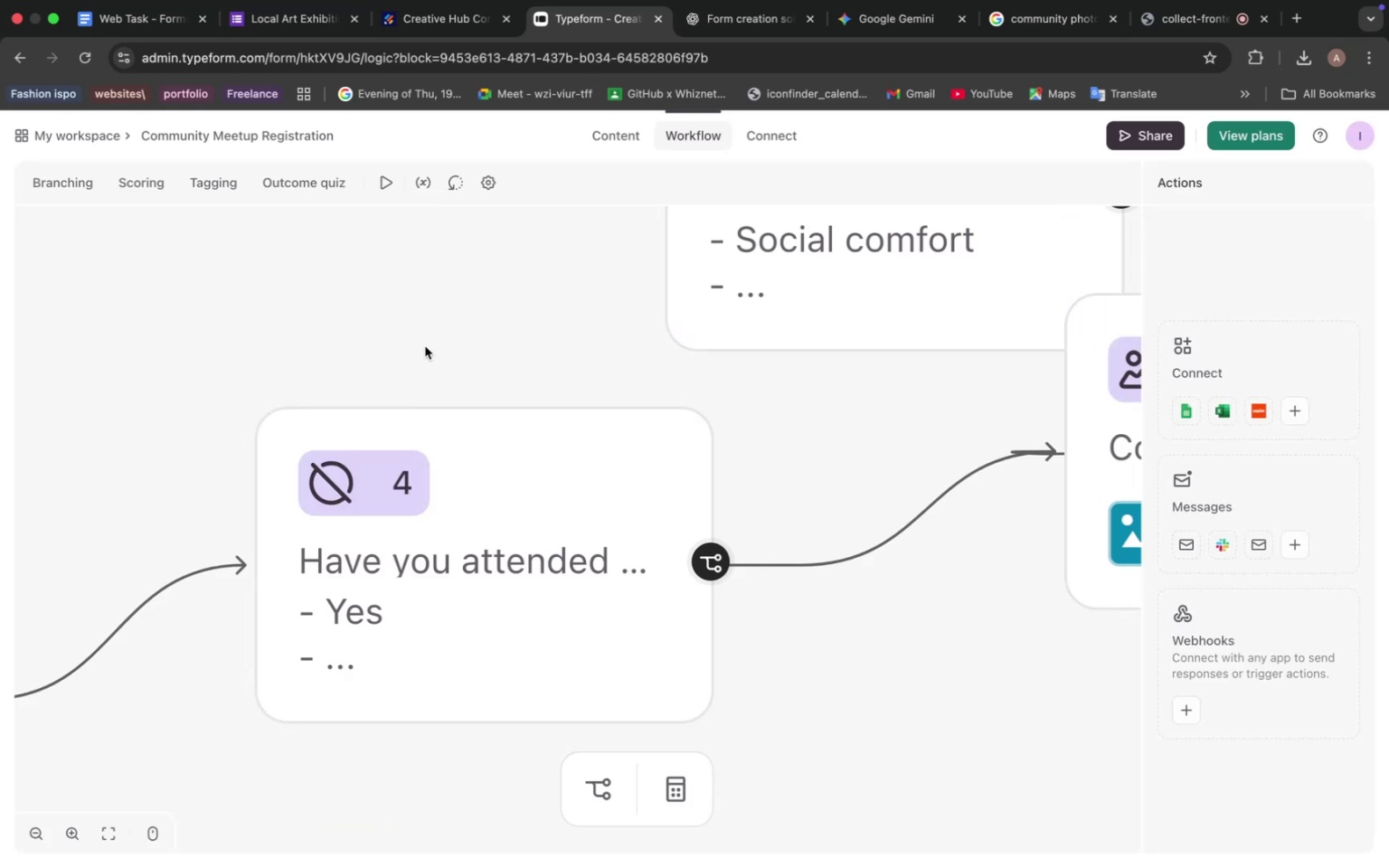 
left_click_drag(start_coordinate=[420, 342], to_coordinate=[913, 420])
 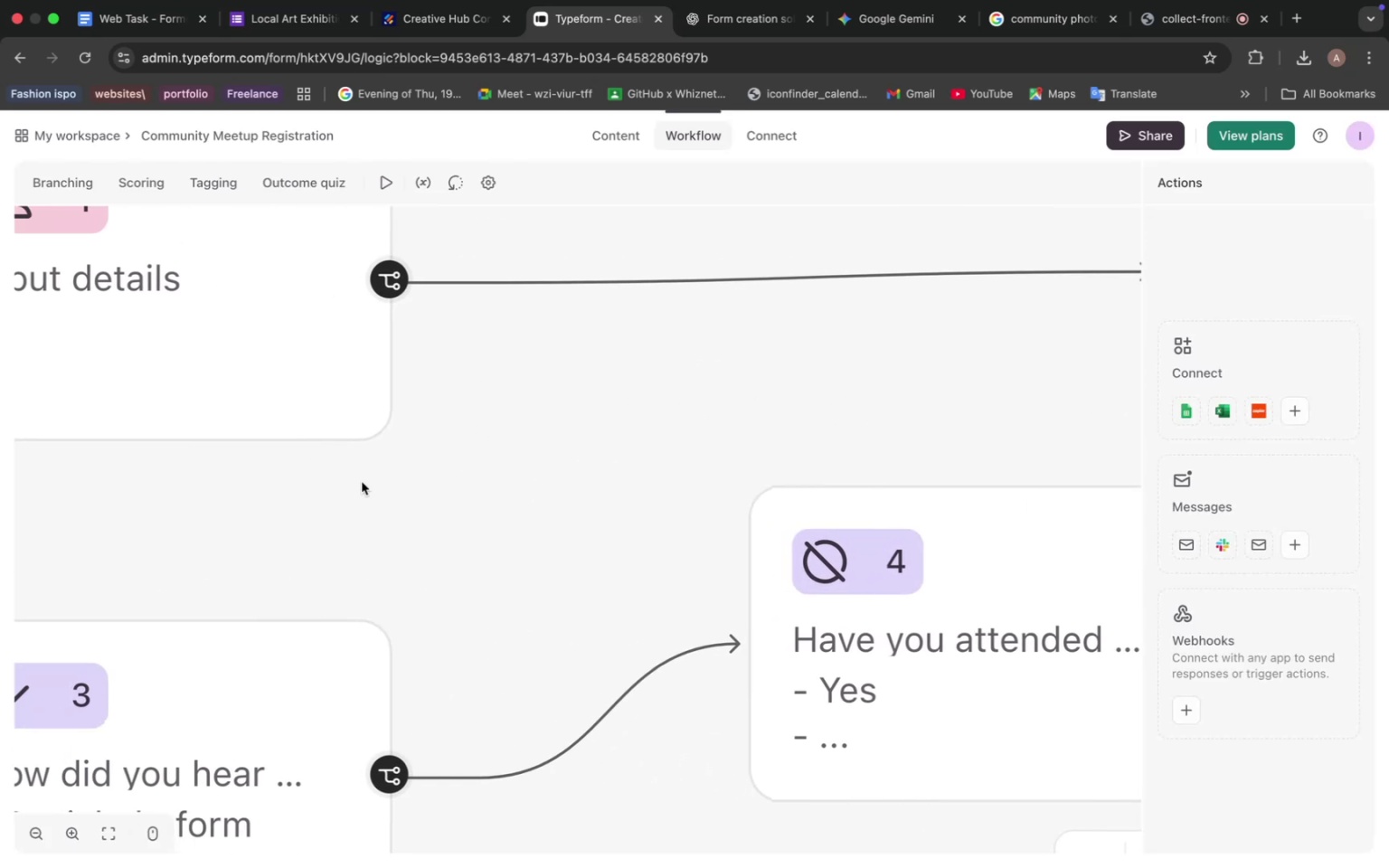 
left_click_drag(start_coordinate=[354, 484], to_coordinate=[842, 469])
 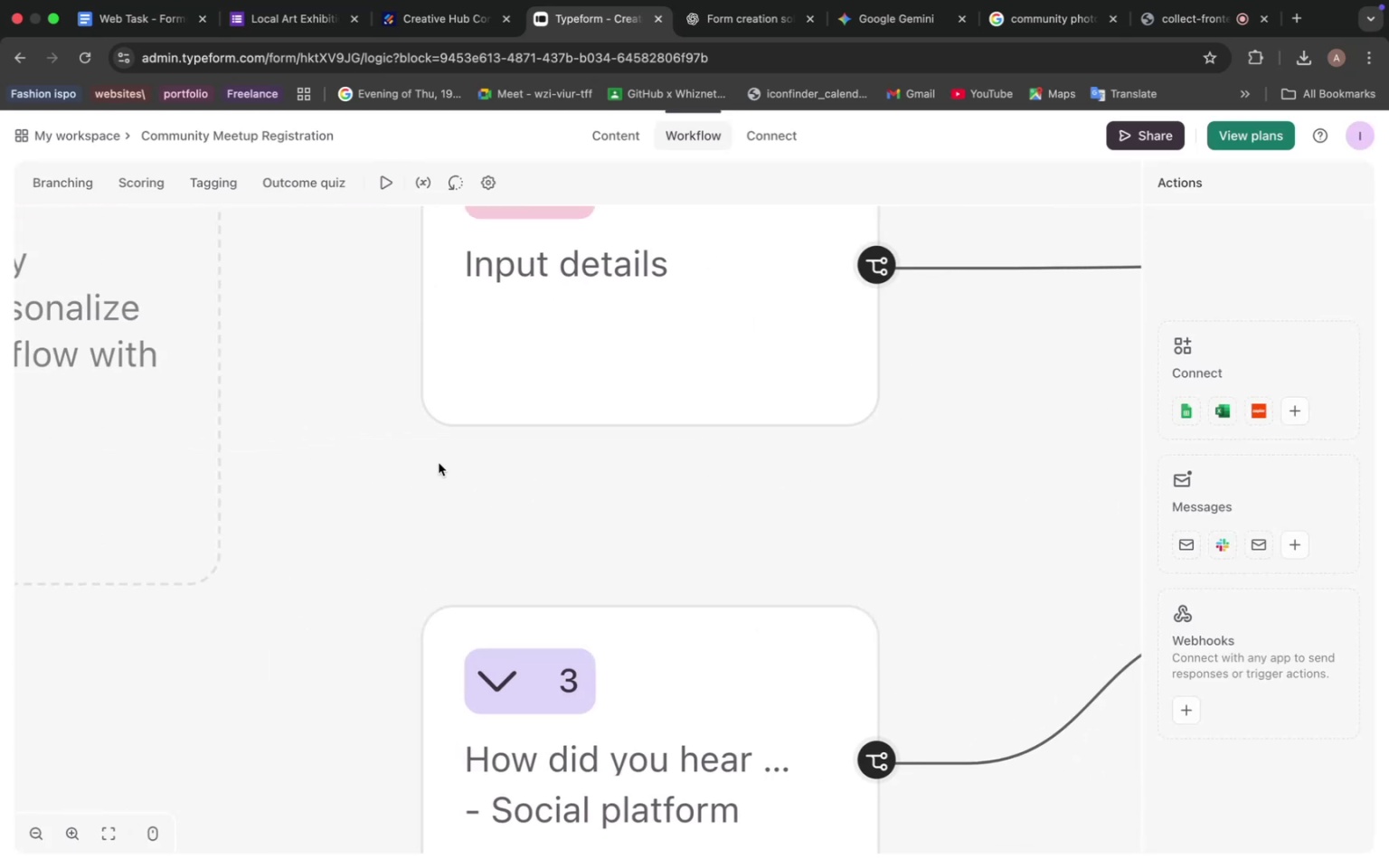 
left_click_drag(start_coordinate=[434, 464], to_coordinate=[624, 420])
 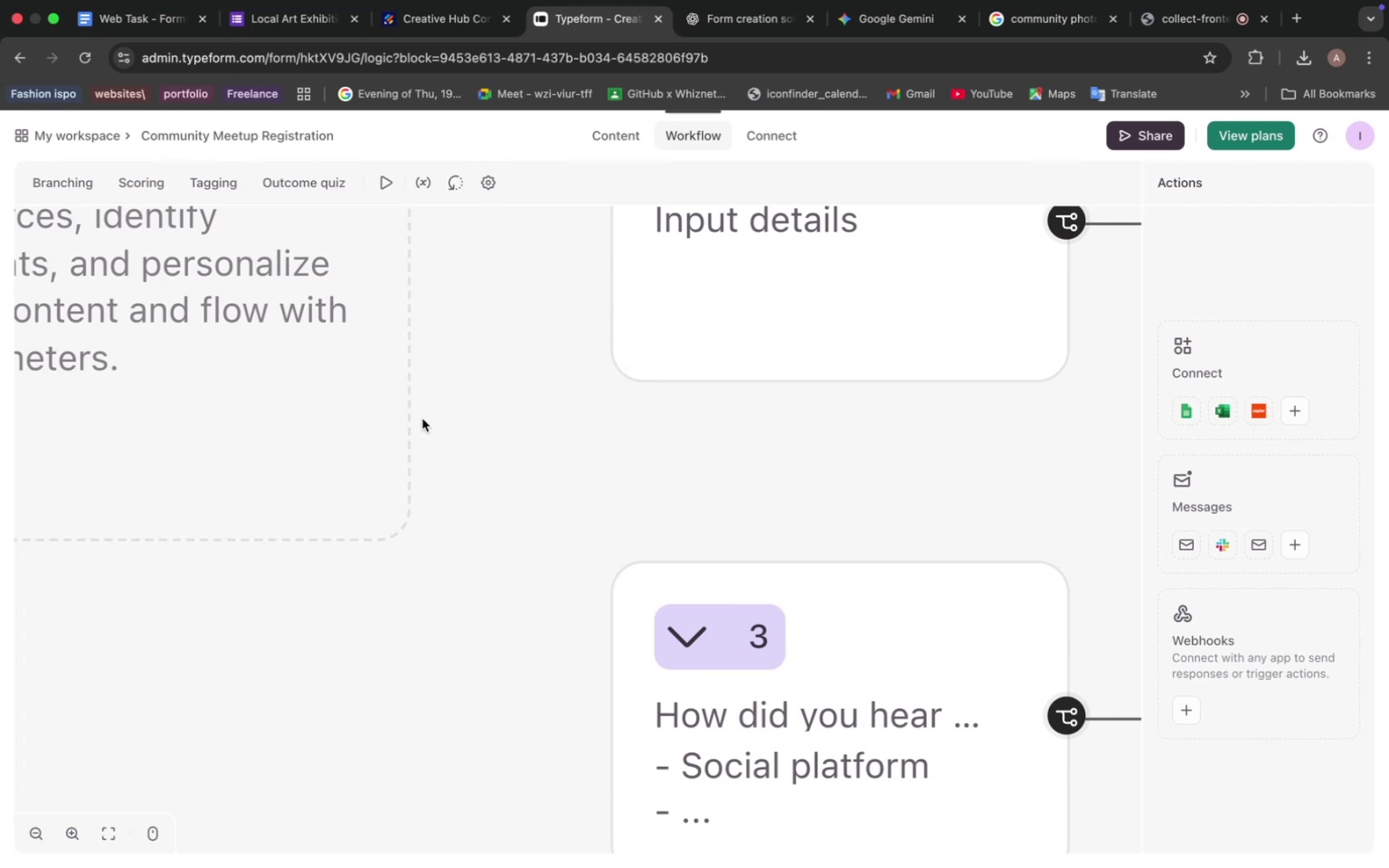 
left_click_drag(start_coordinate=[423, 420], to_coordinate=[809, 594])
 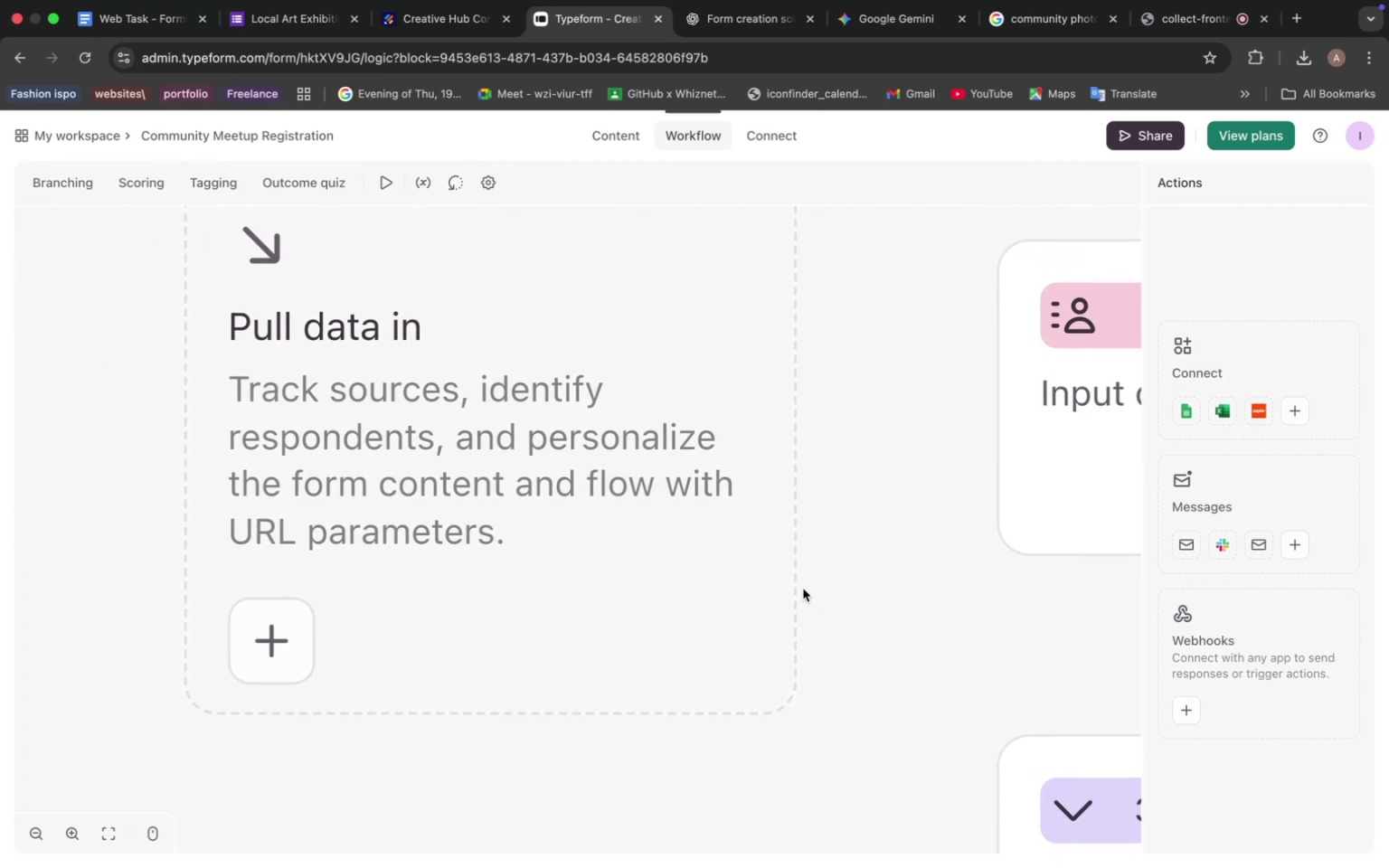 
left_click([803, 589])
 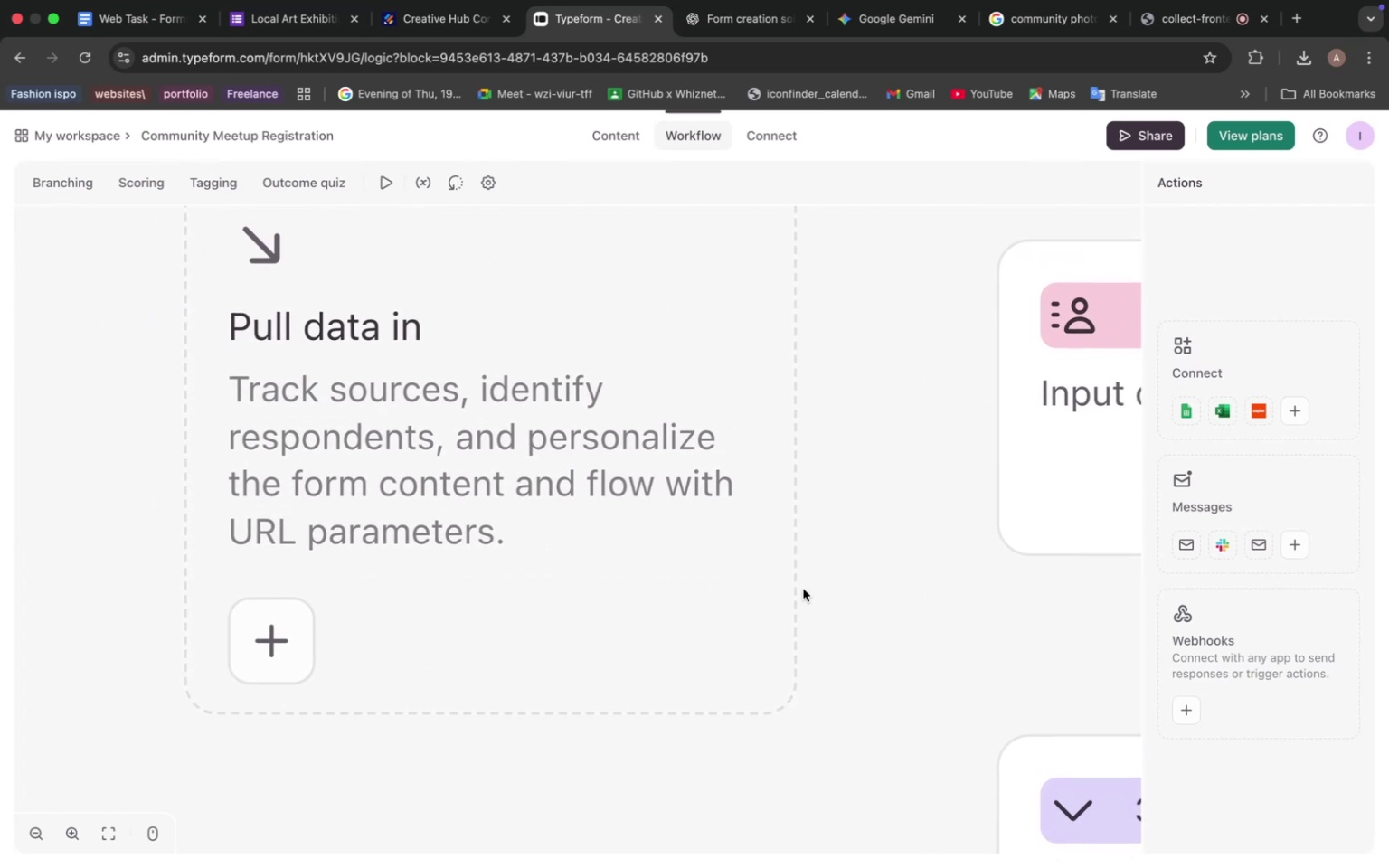 
left_click([803, 589])
 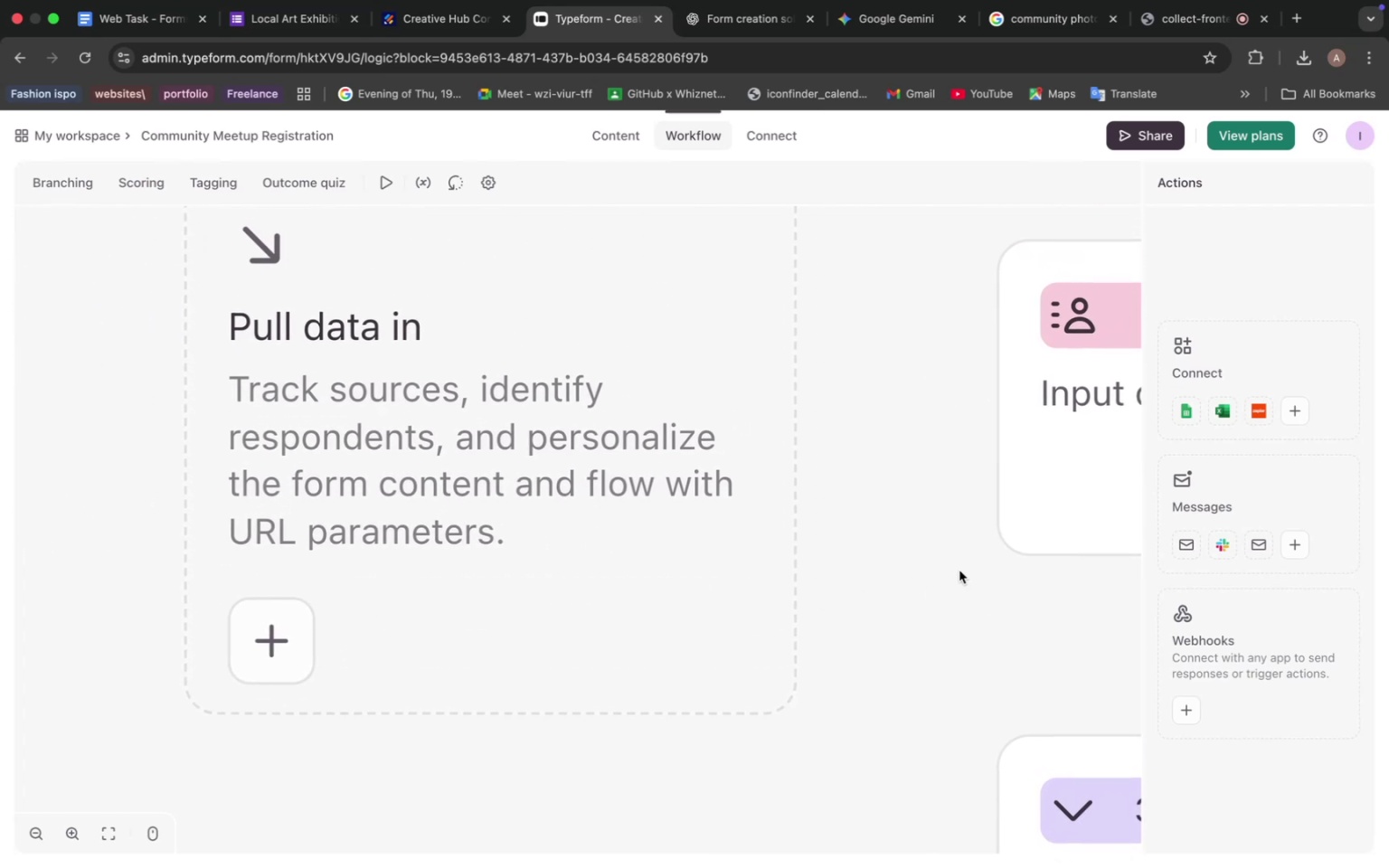 
left_click_drag(start_coordinate=[988, 568], to_coordinate=[590, 586])
 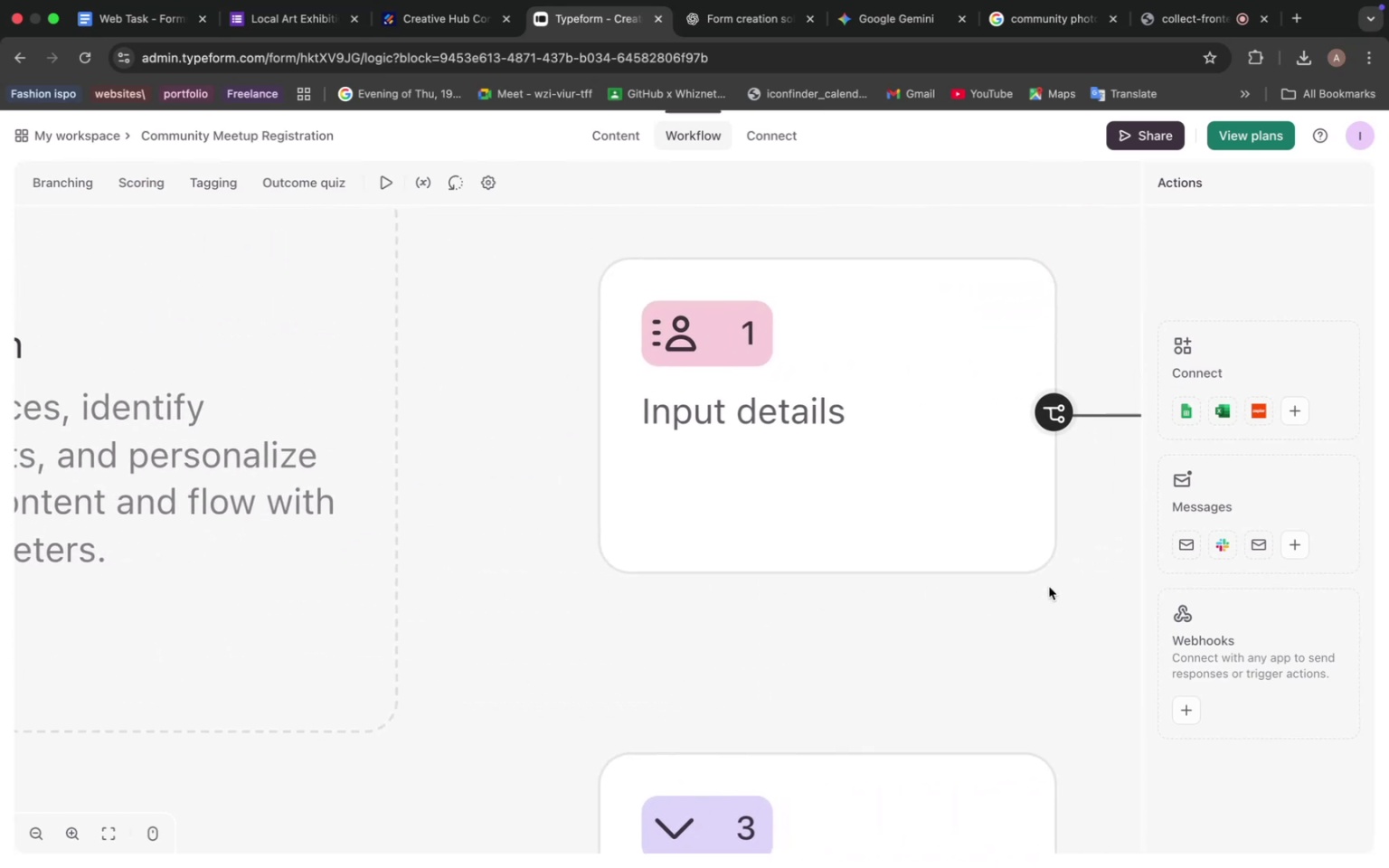 
left_click_drag(start_coordinate=[1052, 586], to_coordinate=[659, 591])
 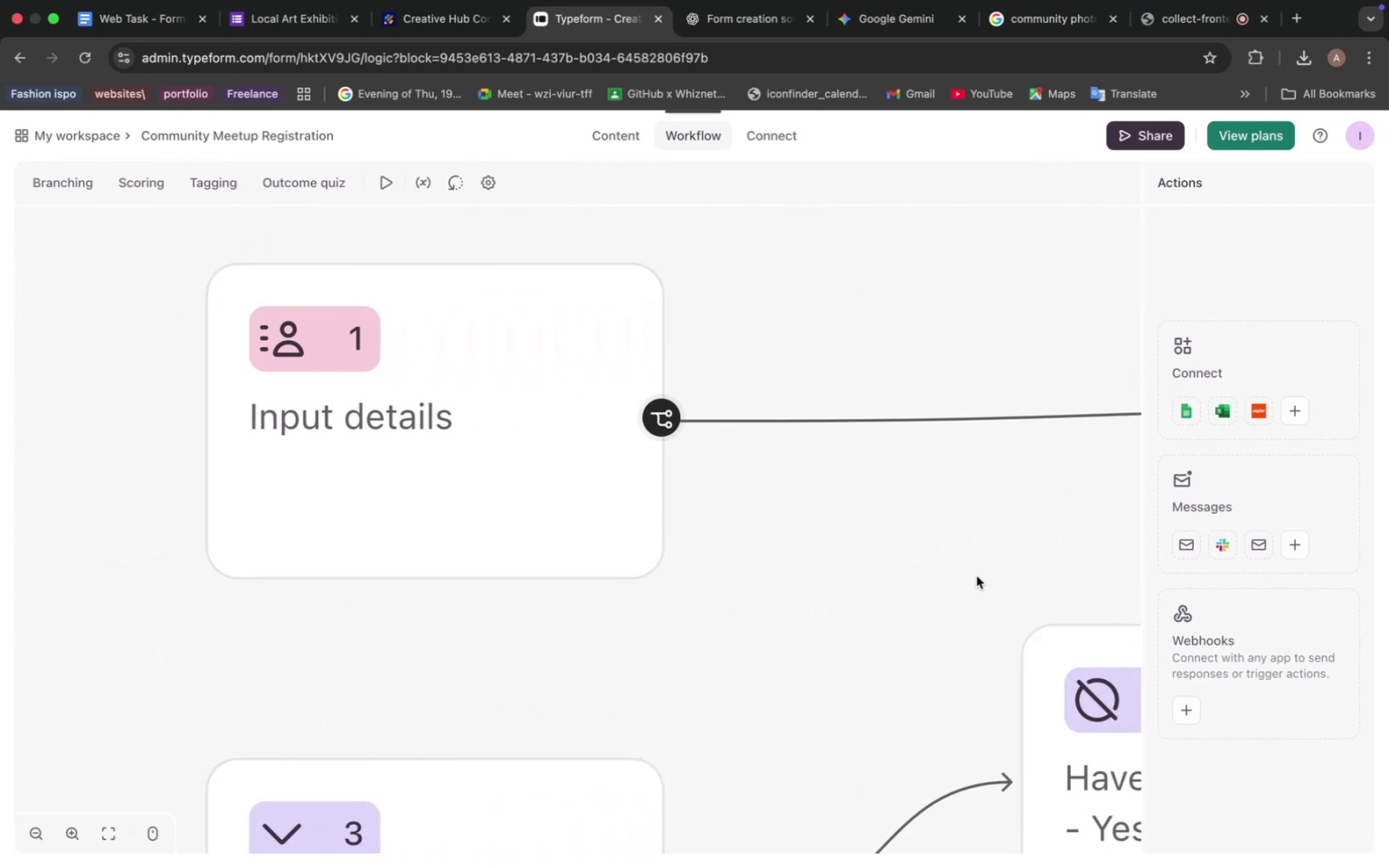 
left_click_drag(start_coordinate=[990, 570], to_coordinate=[645, 544])
 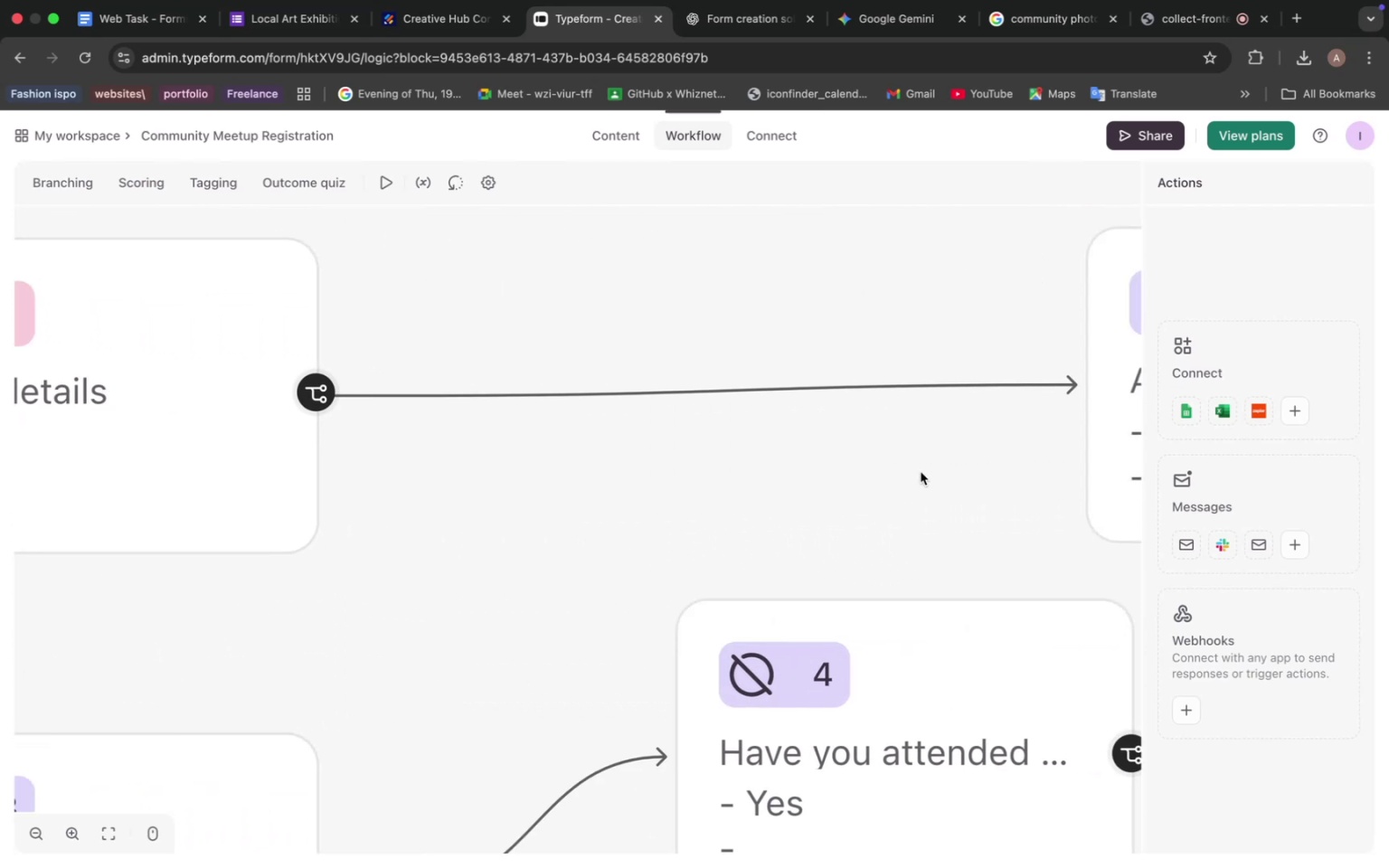 
left_click_drag(start_coordinate=[959, 485], to_coordinate=[597, 471])
 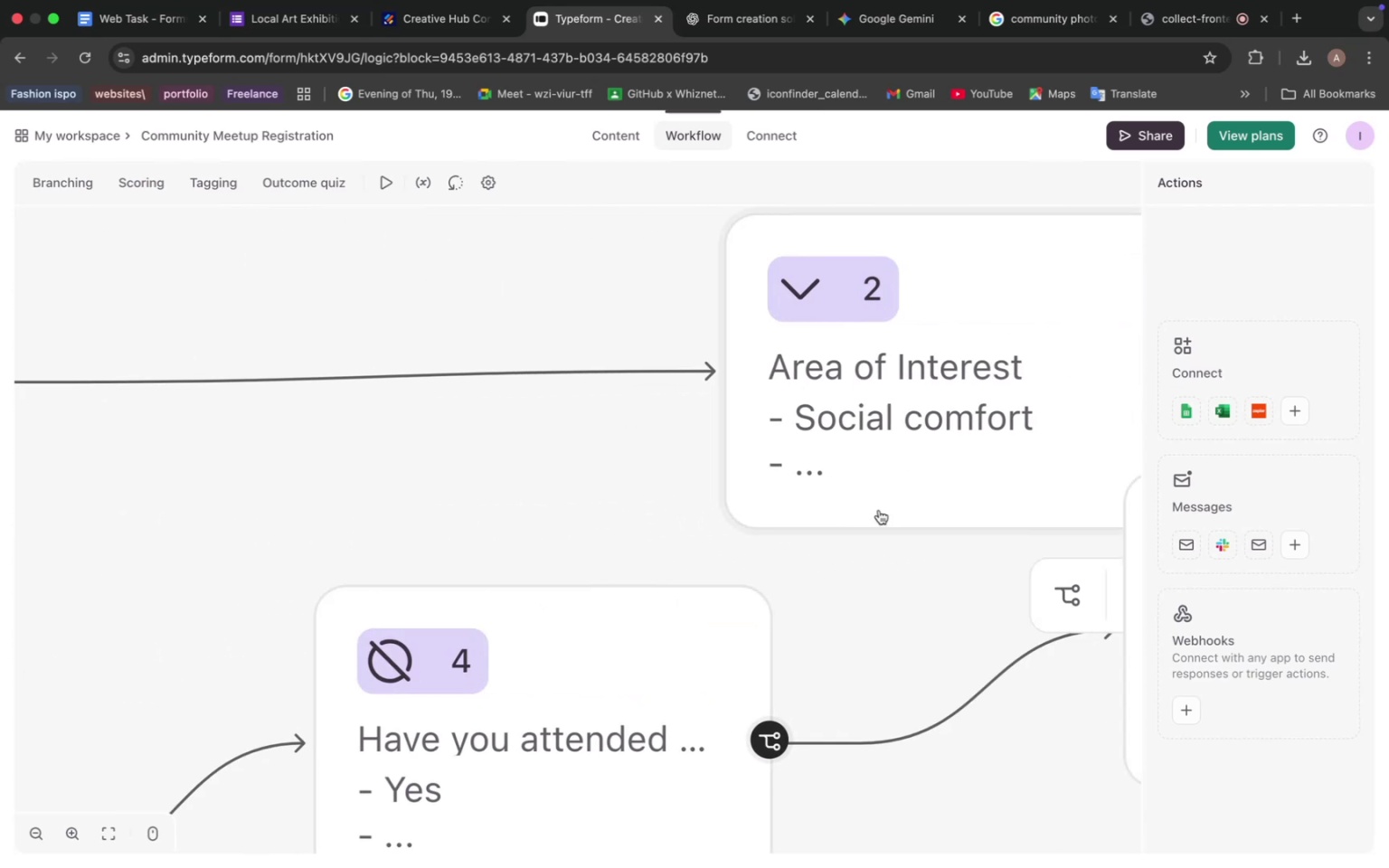 
left_click_drag(start_coordinate=[908, 515], to_coordinate=[554, 517])
 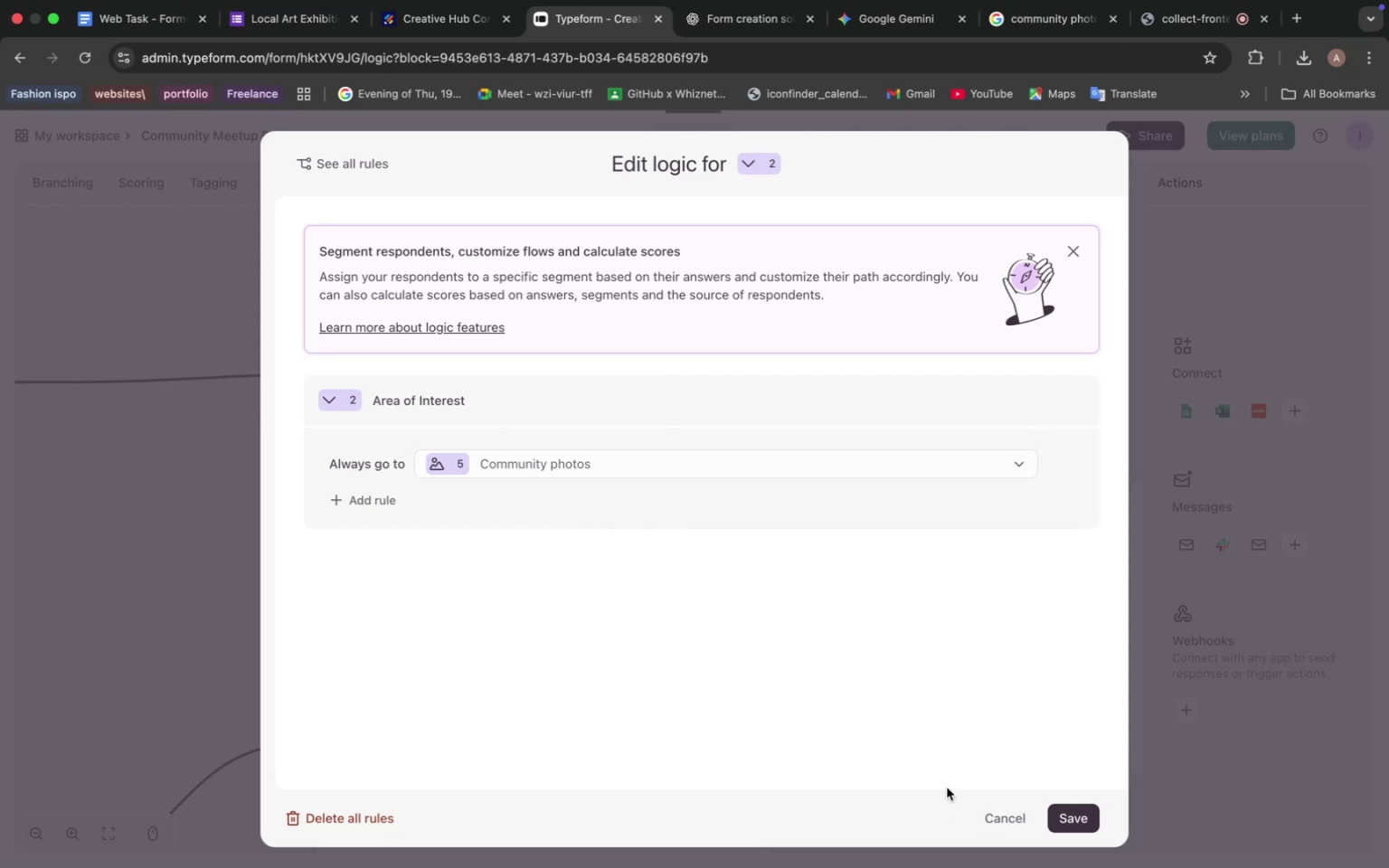 
left_click([1010, 820])
 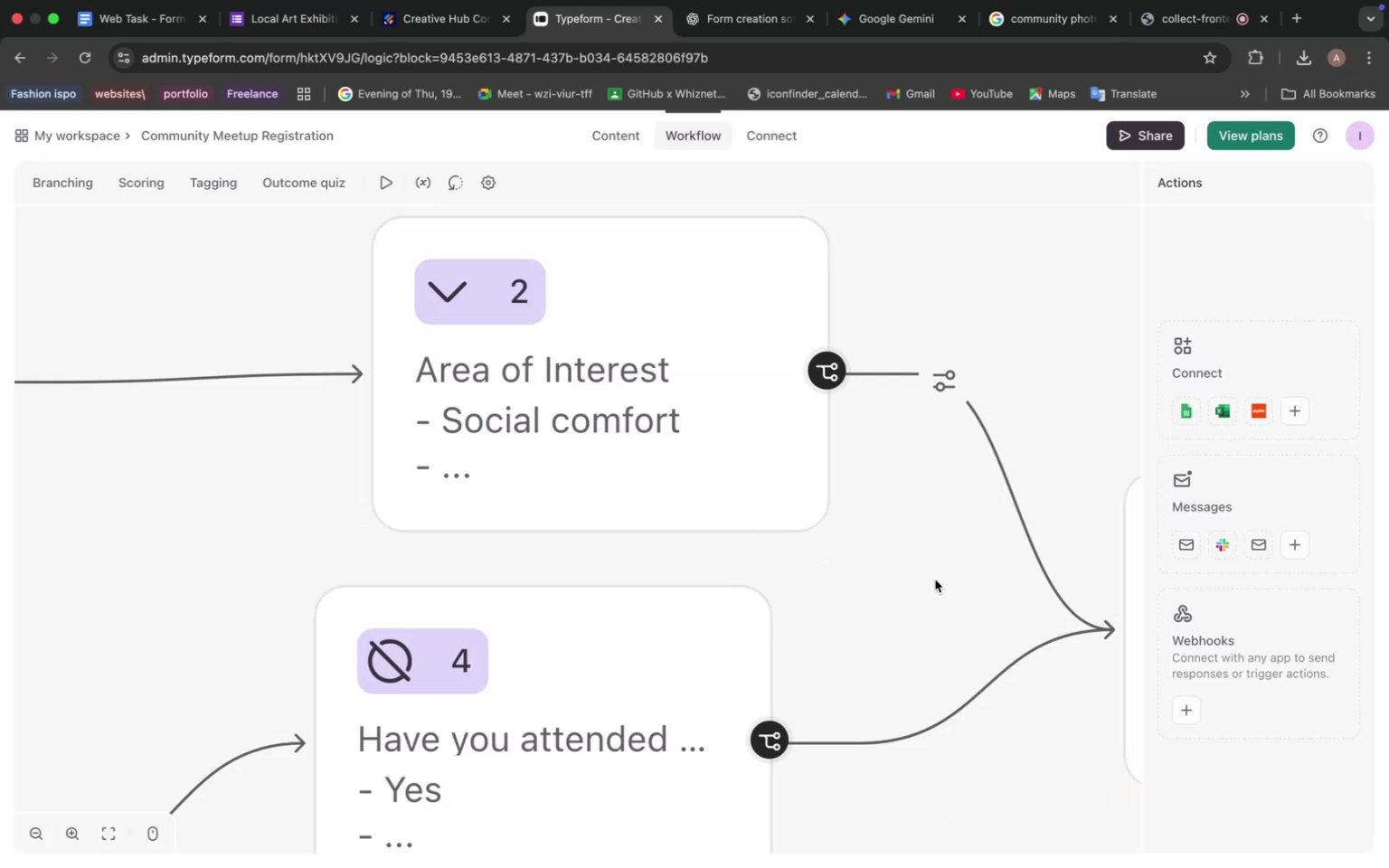 
left_click_drag(start_coordinate=[938, 579], to_coordinate=[362, 645])
 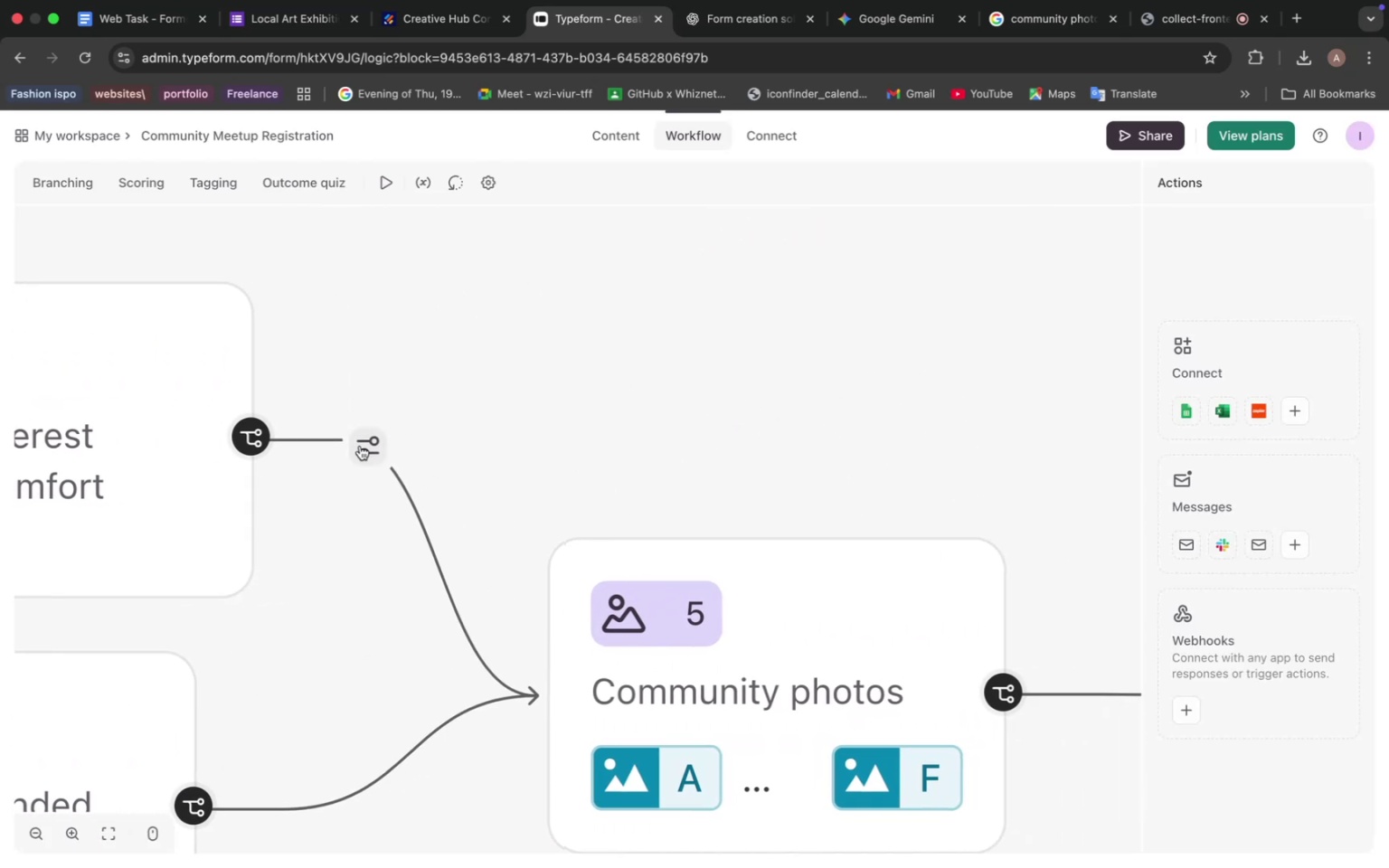 
left_click([360, 446])
 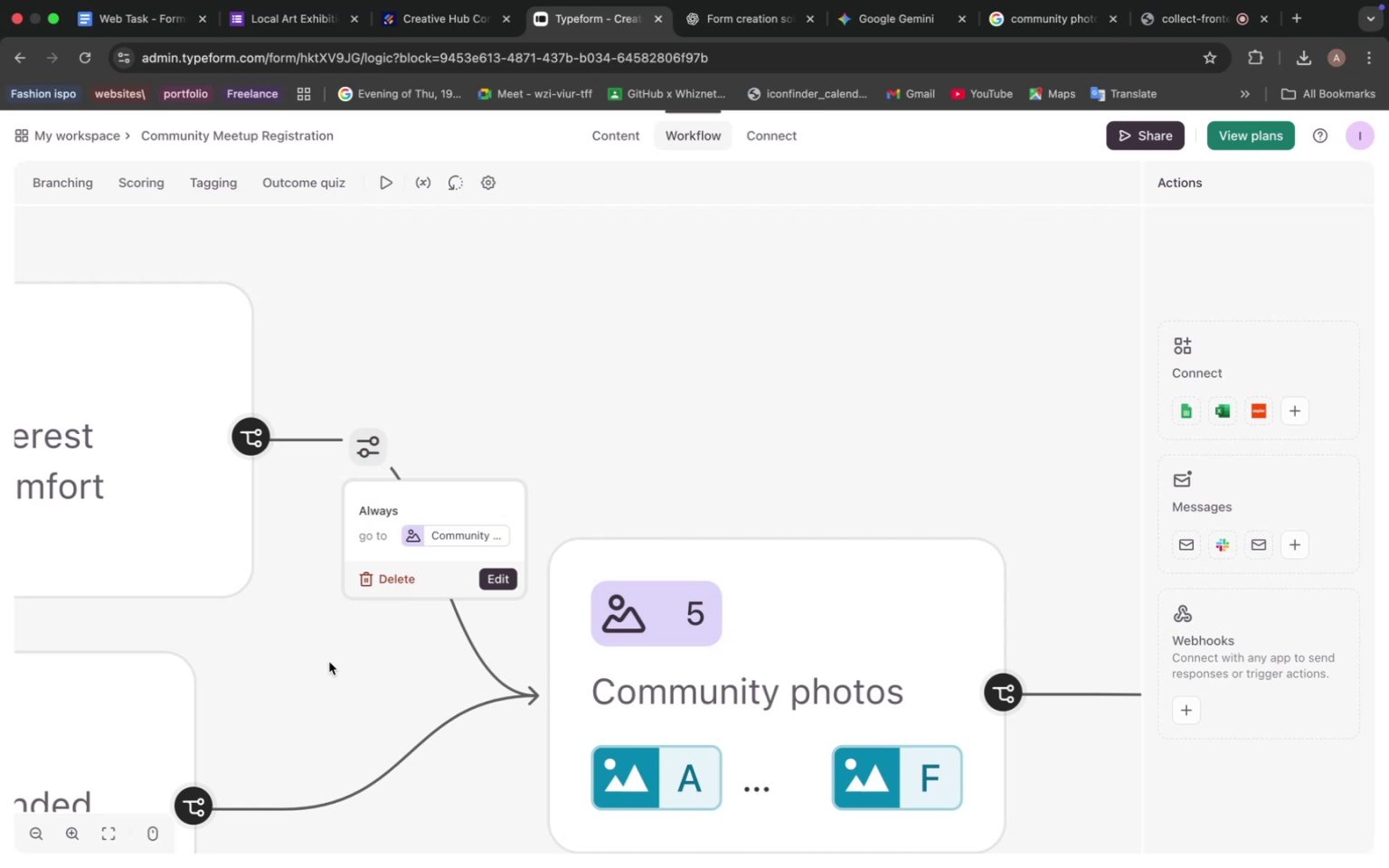 
wait(8.75)
 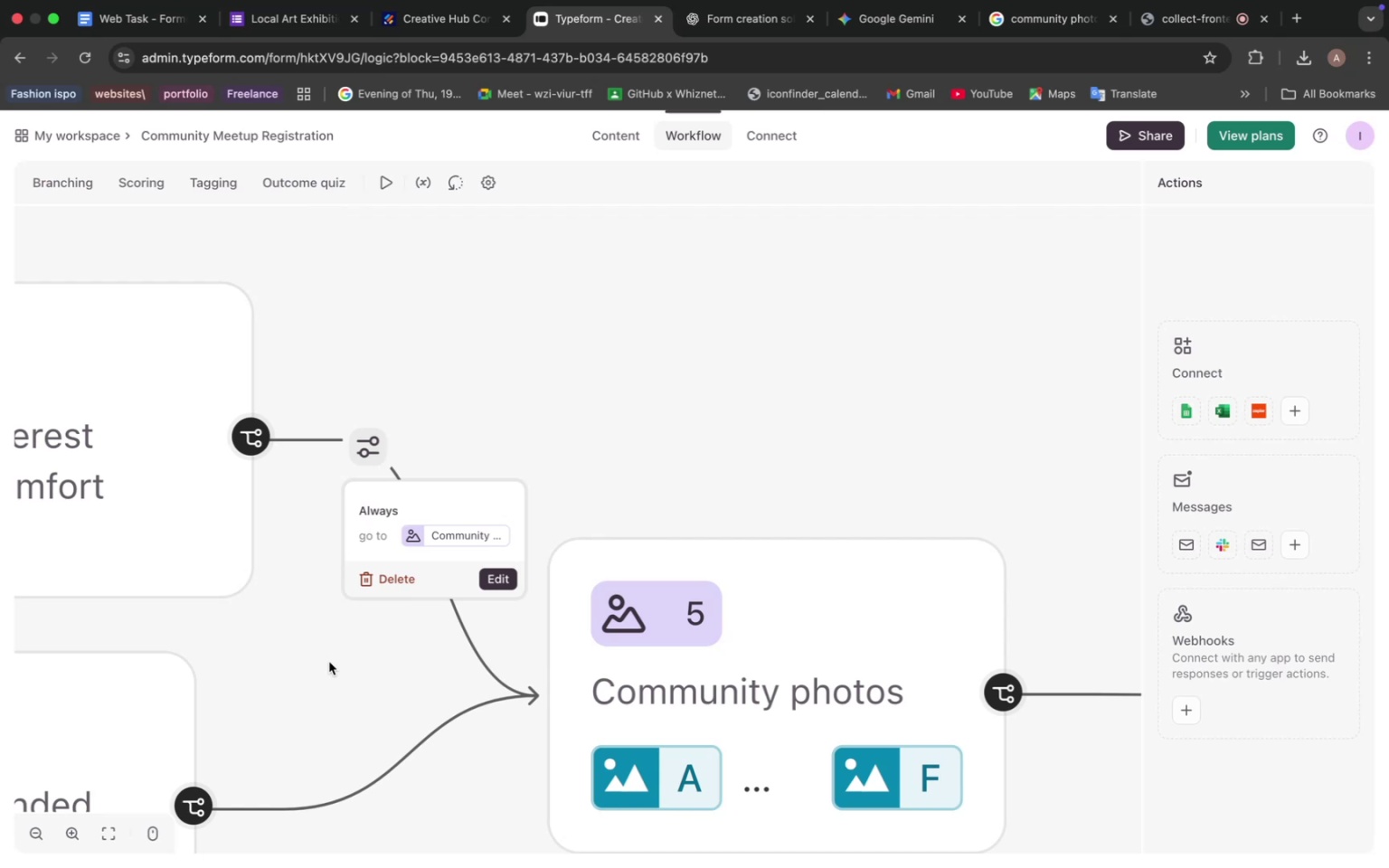 
left_click_drag(start_coordinate=[862, 458], to_coordinate=[291, 354])
 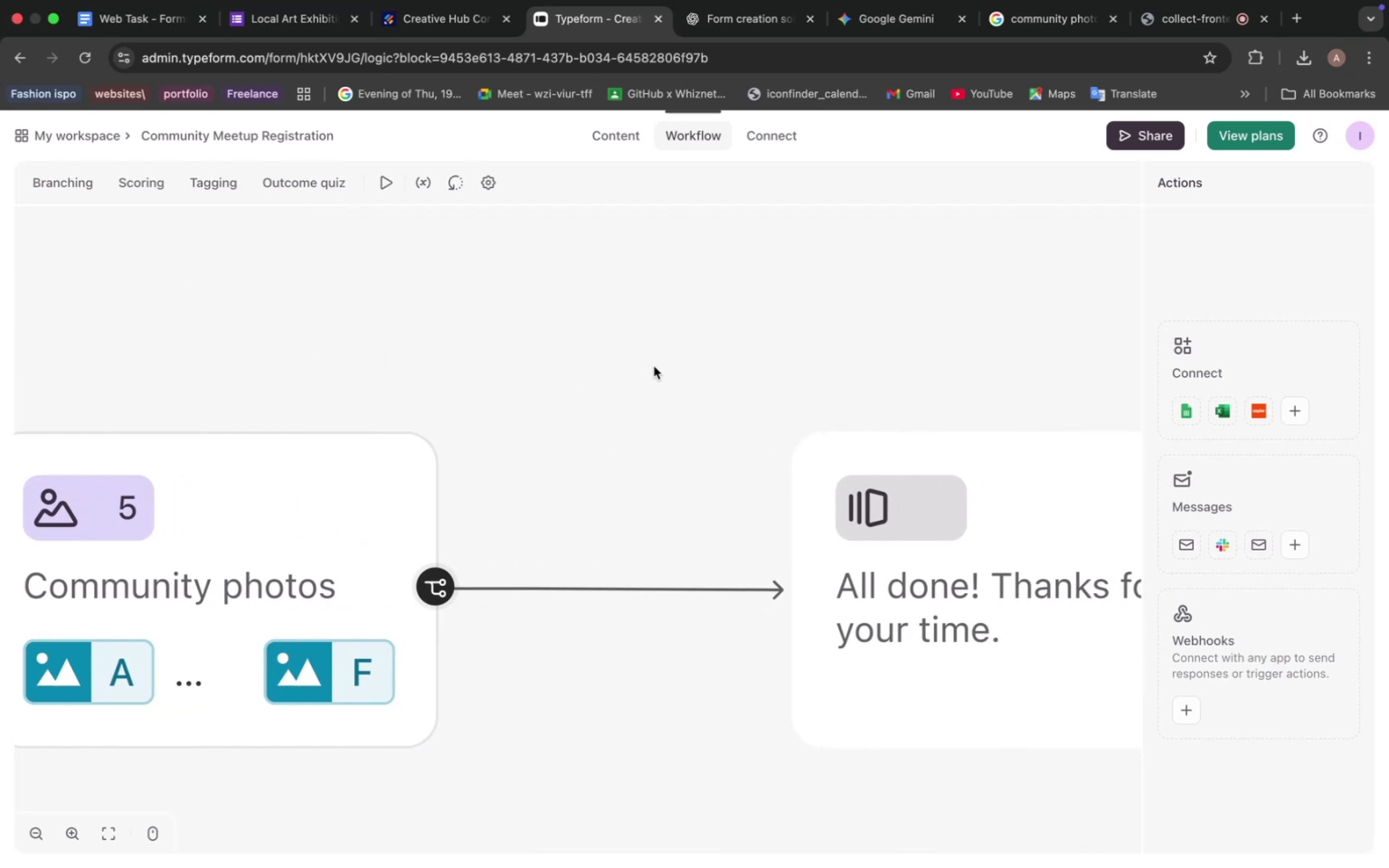 
left_click_drag(start_coordinate=[764, 337], to_coordinate=[230, 421])
 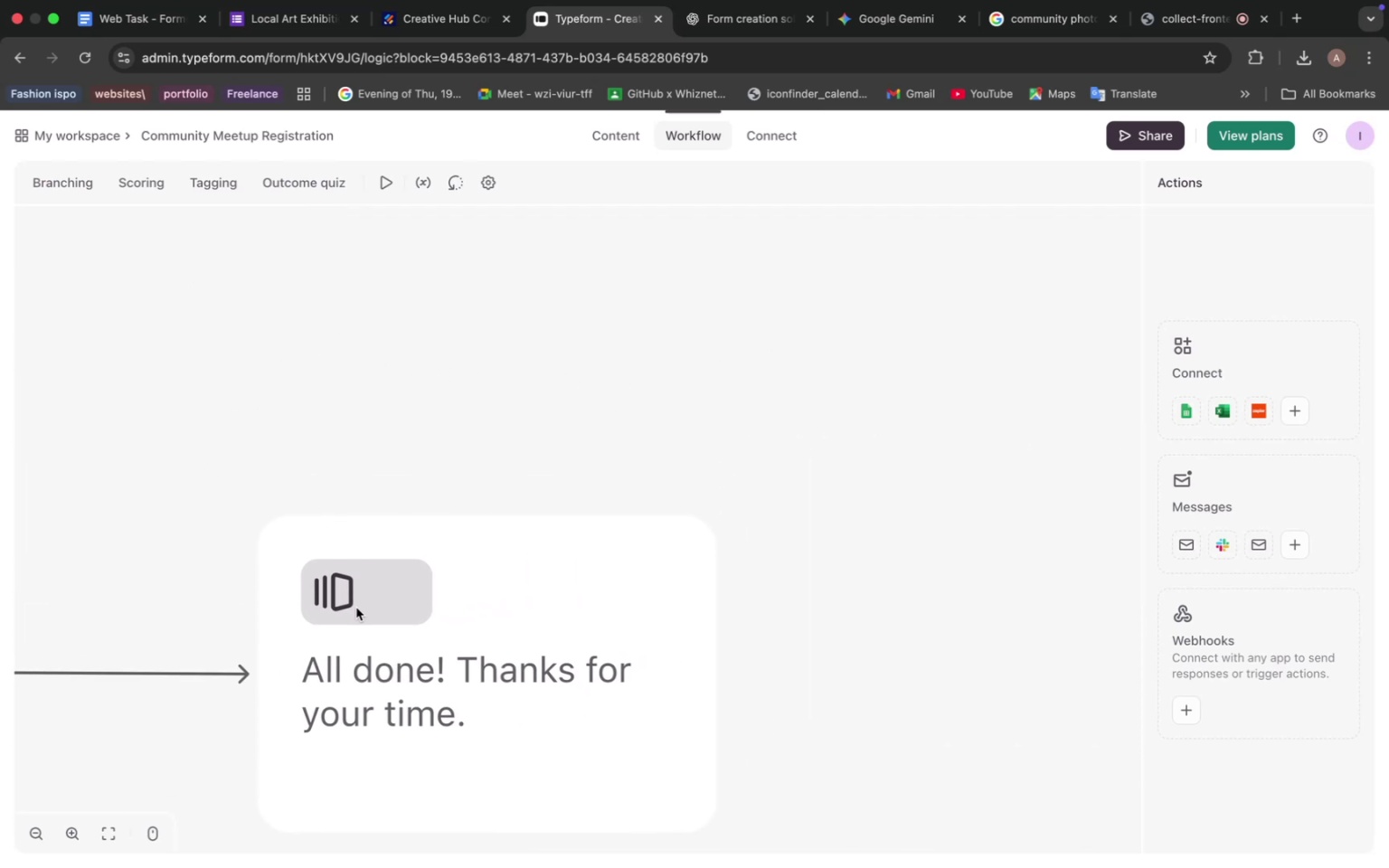 
left_click([354, 601])
 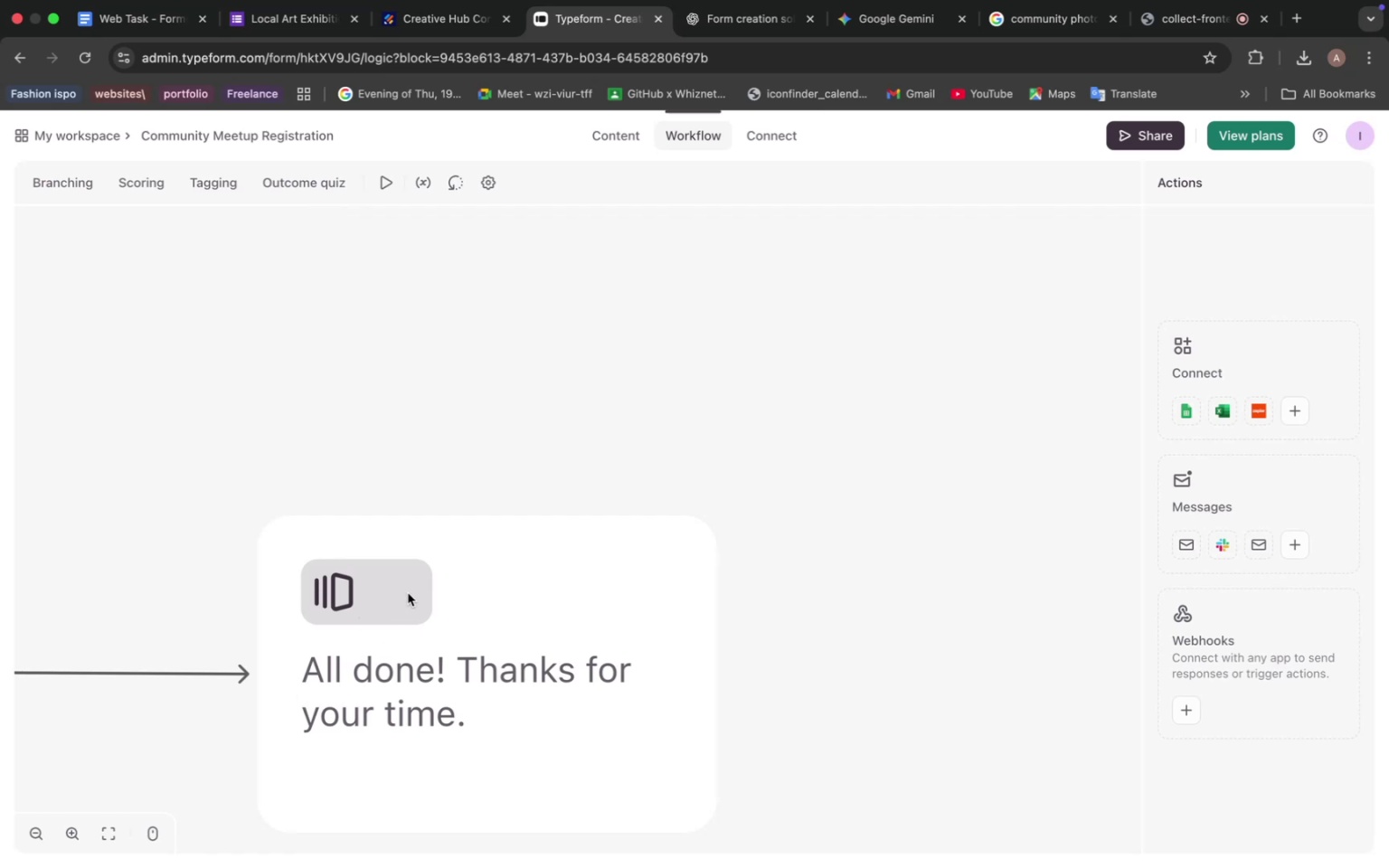 
scroll: coordinate [417, 590], scroll_direction: down, amount: 22.0
 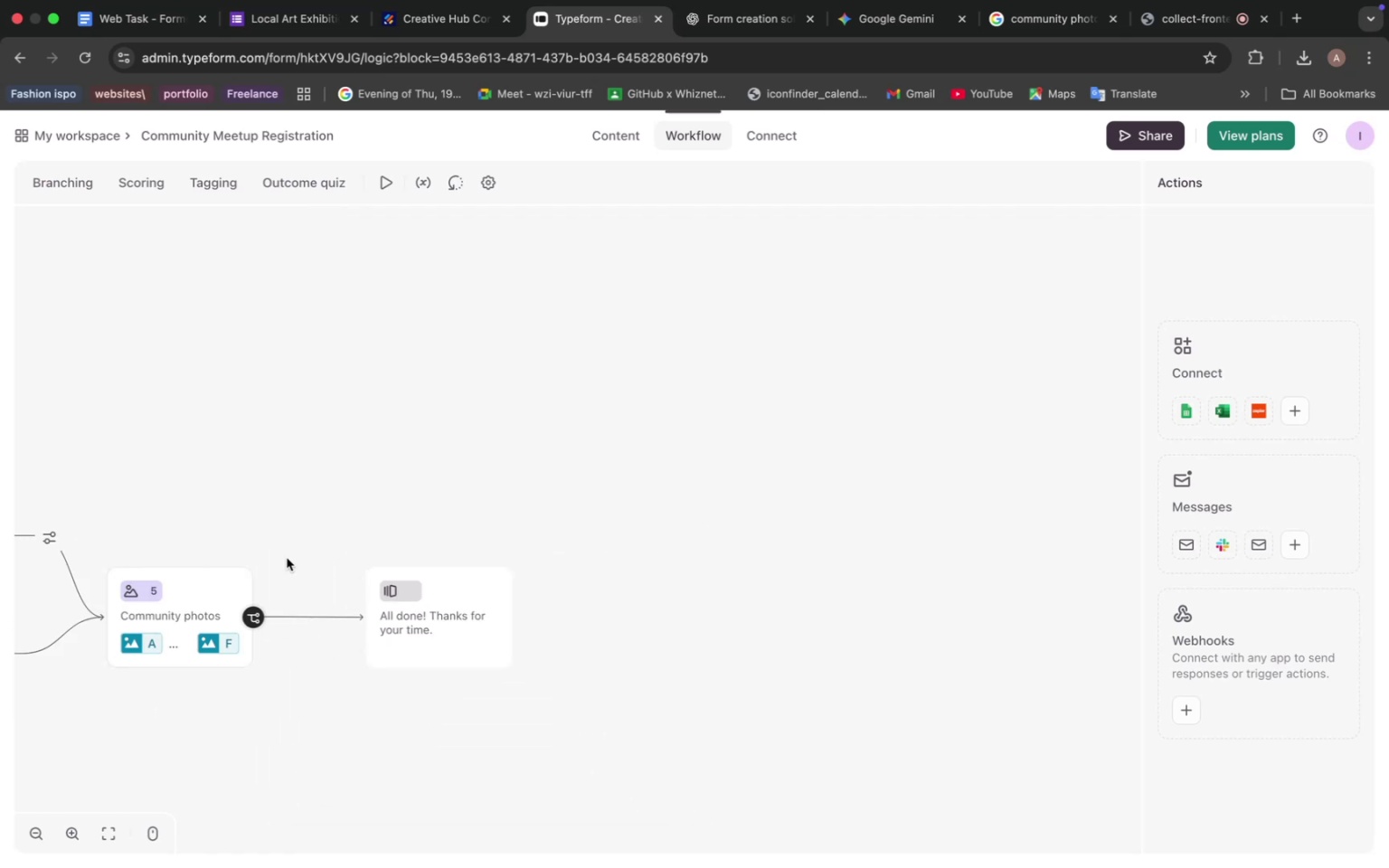 
left_click_drag(start_coordinate=[259, 488], to_coordinate=[801, 439])
 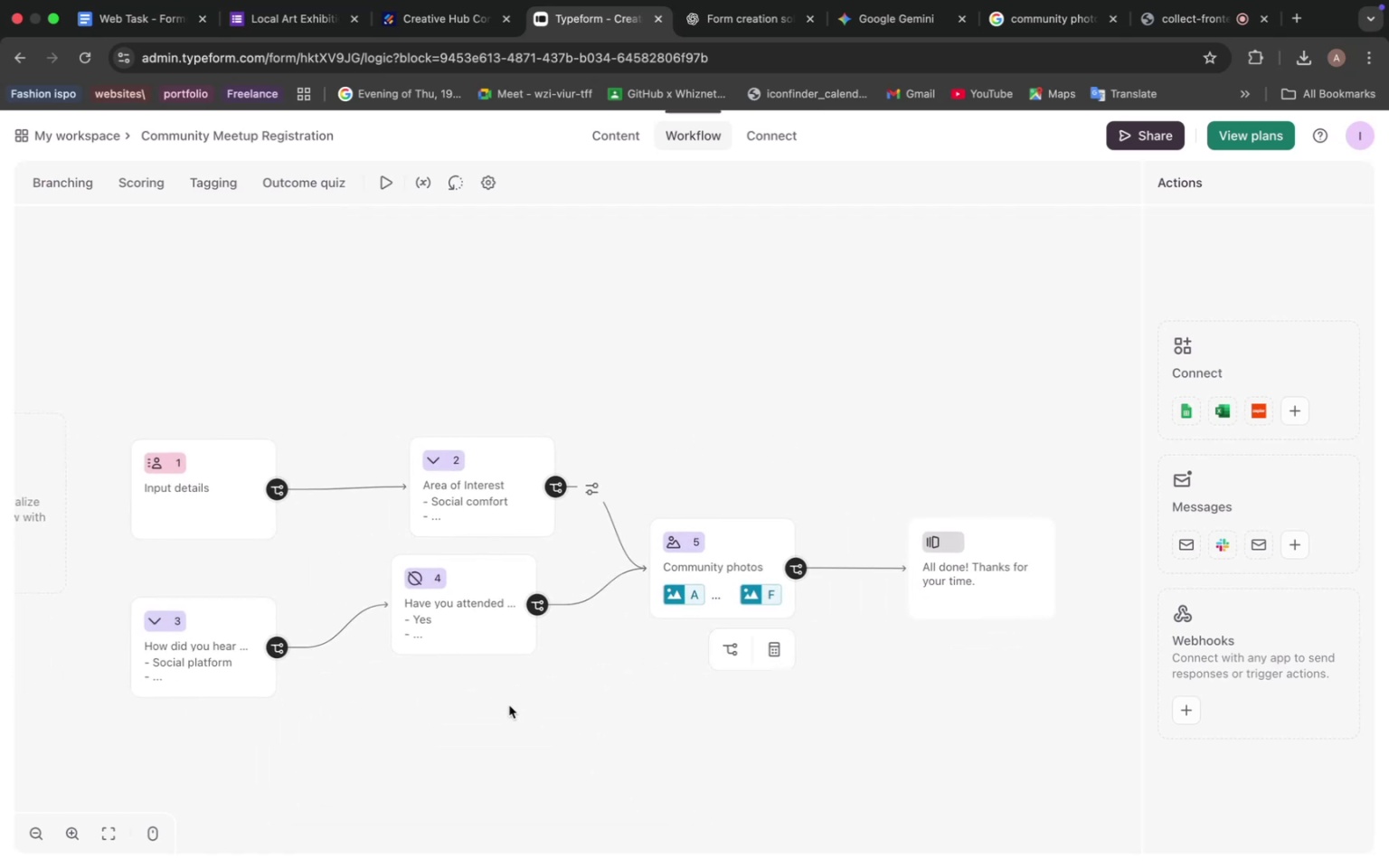 
scroll: coordinate [507, 703], scroll_direction: down, amount: 5.0
 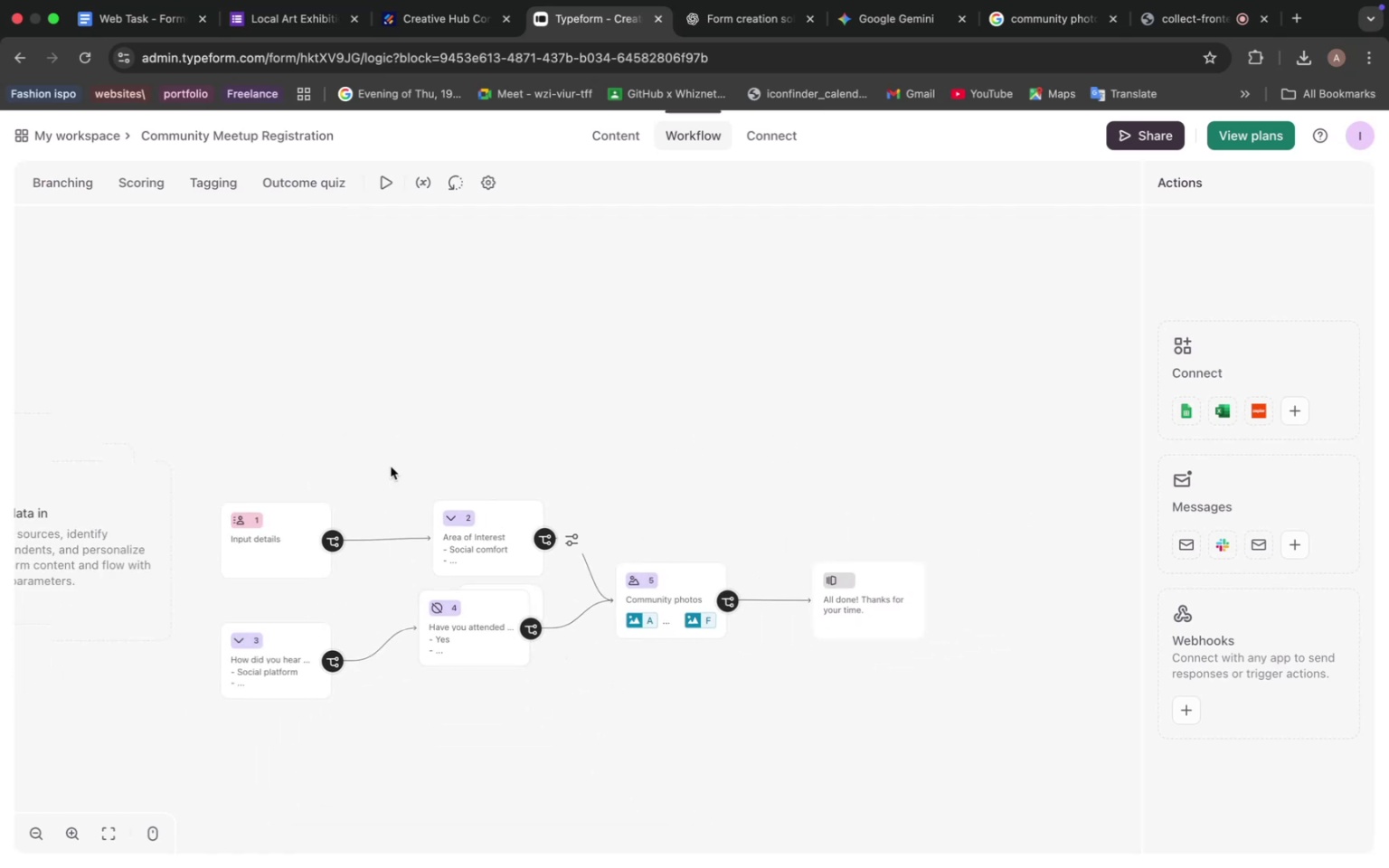 
left_click([302, 186])
 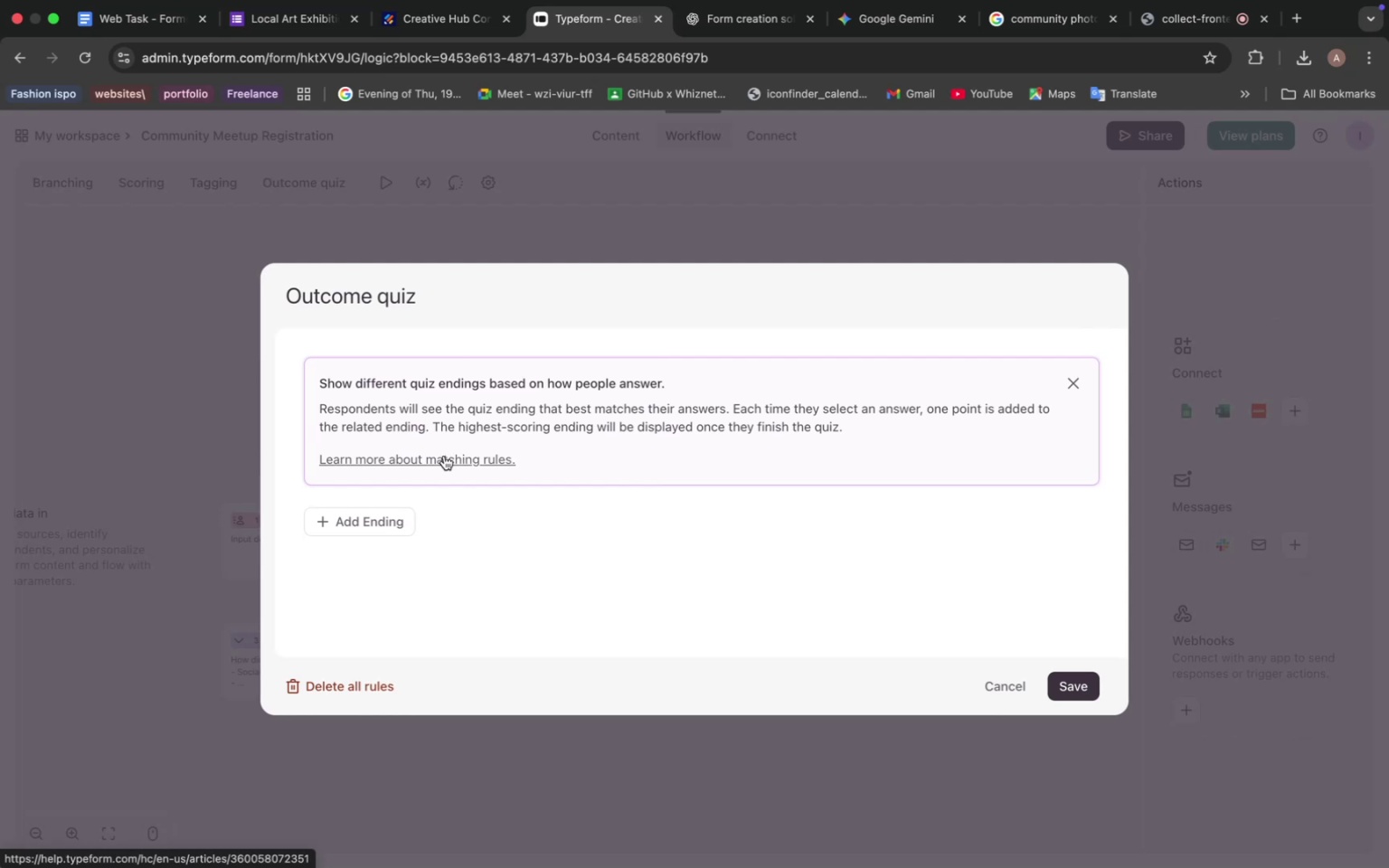 
wait(8.24)
 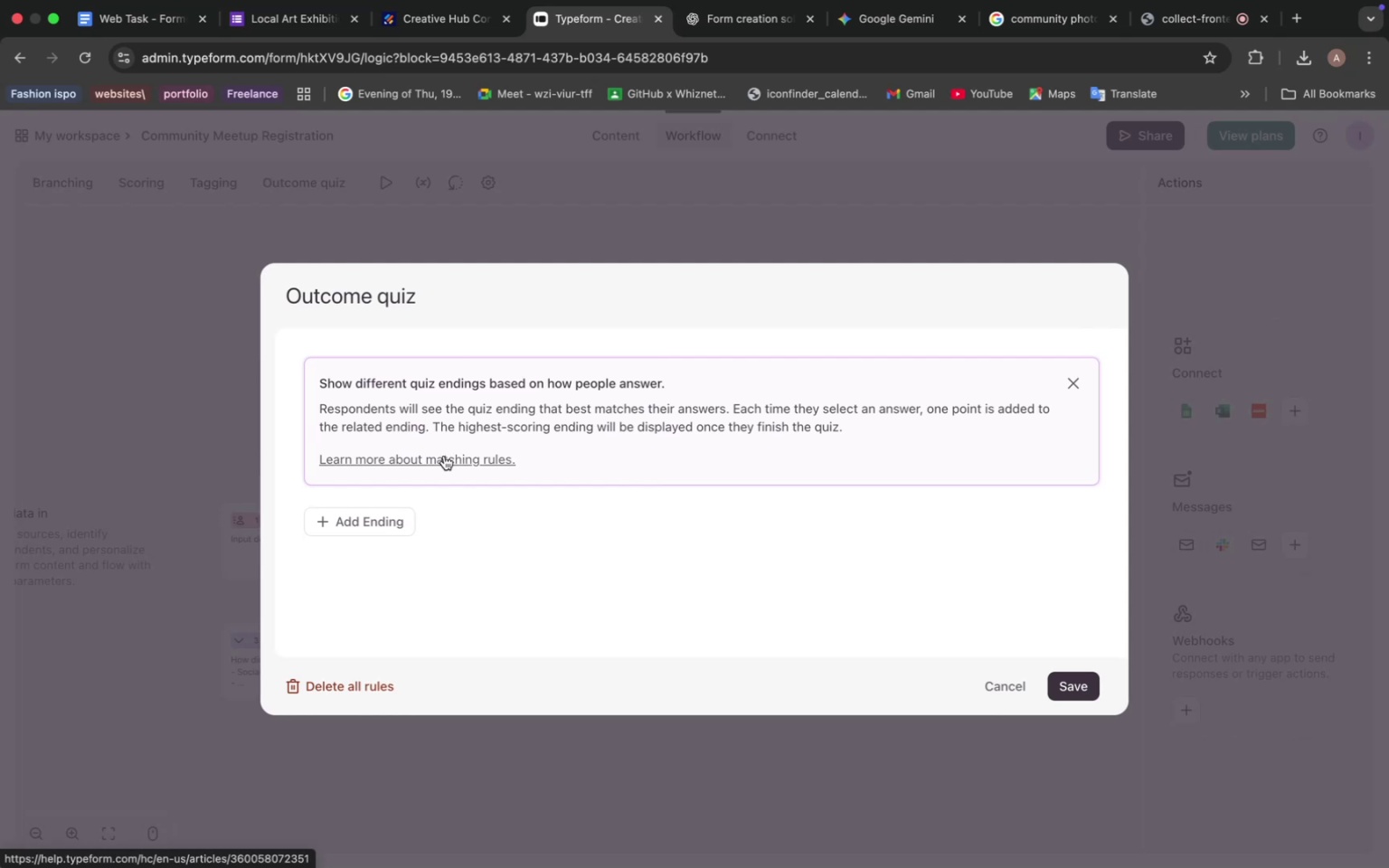 
left_click([887, 14])
 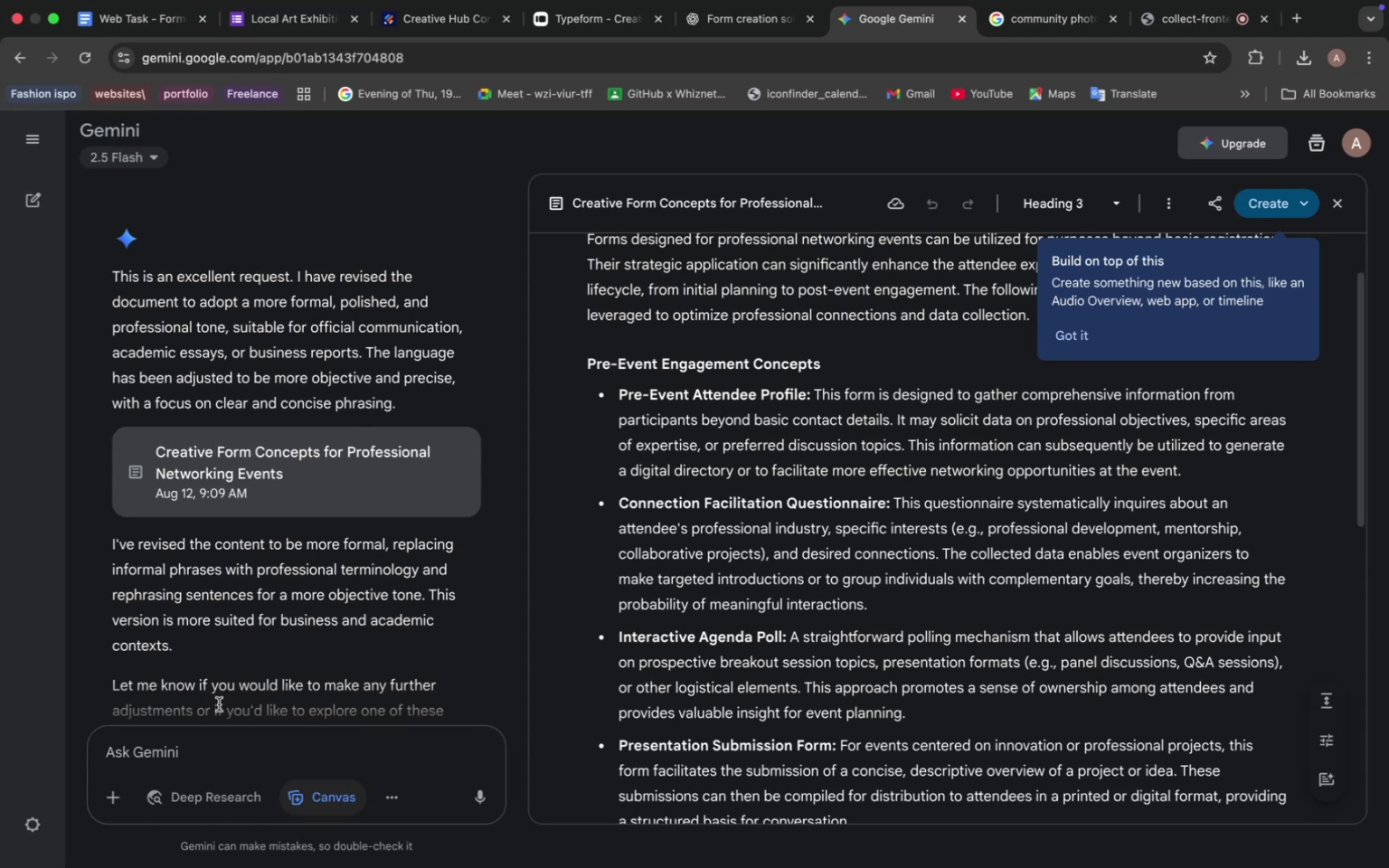 
wait(5.26)
 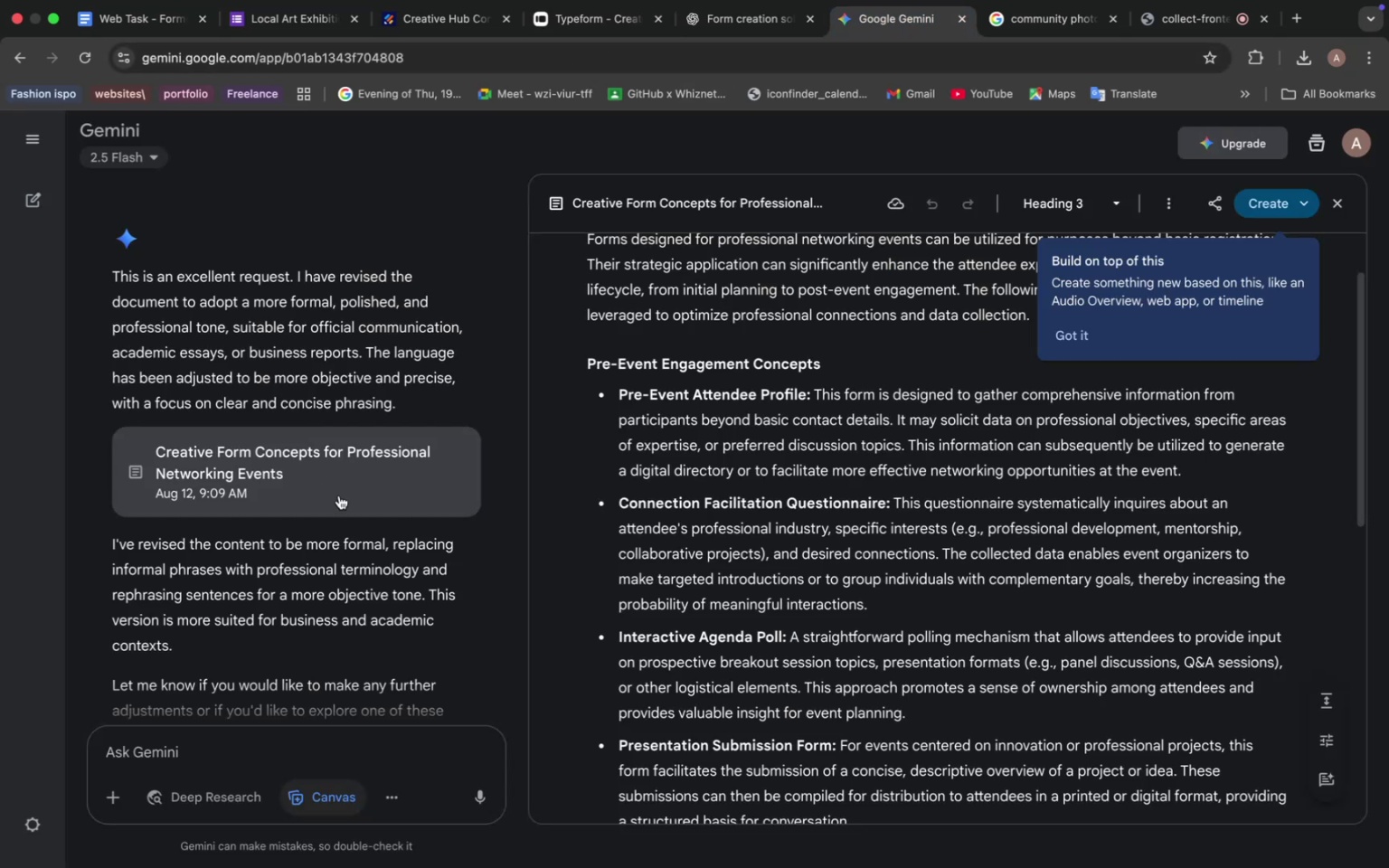 
left_click([200, 740])
 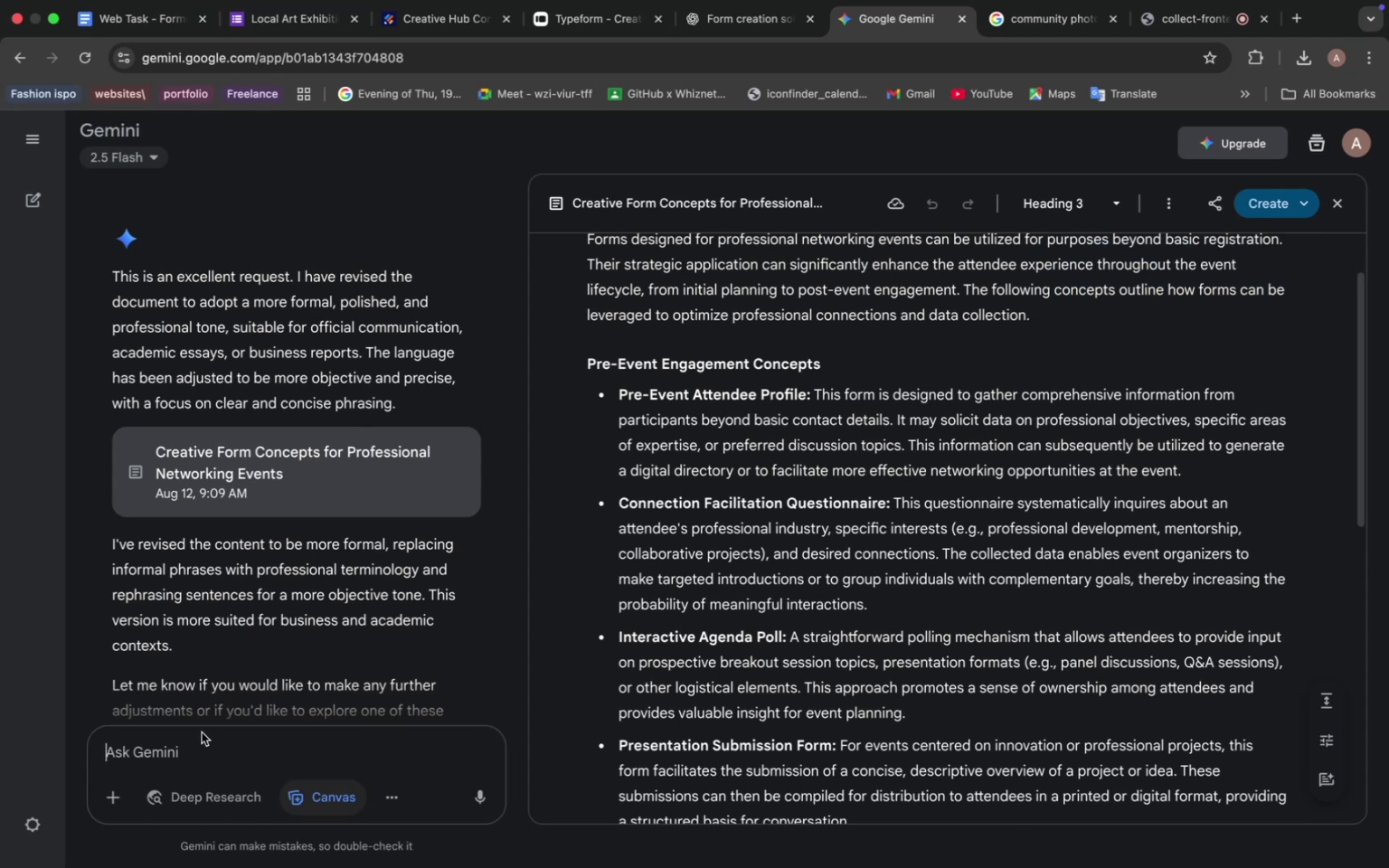 
type(ce)
key(Backspace)
type(reate a quiz like the a)
key(Backspace)
type(previous one)
 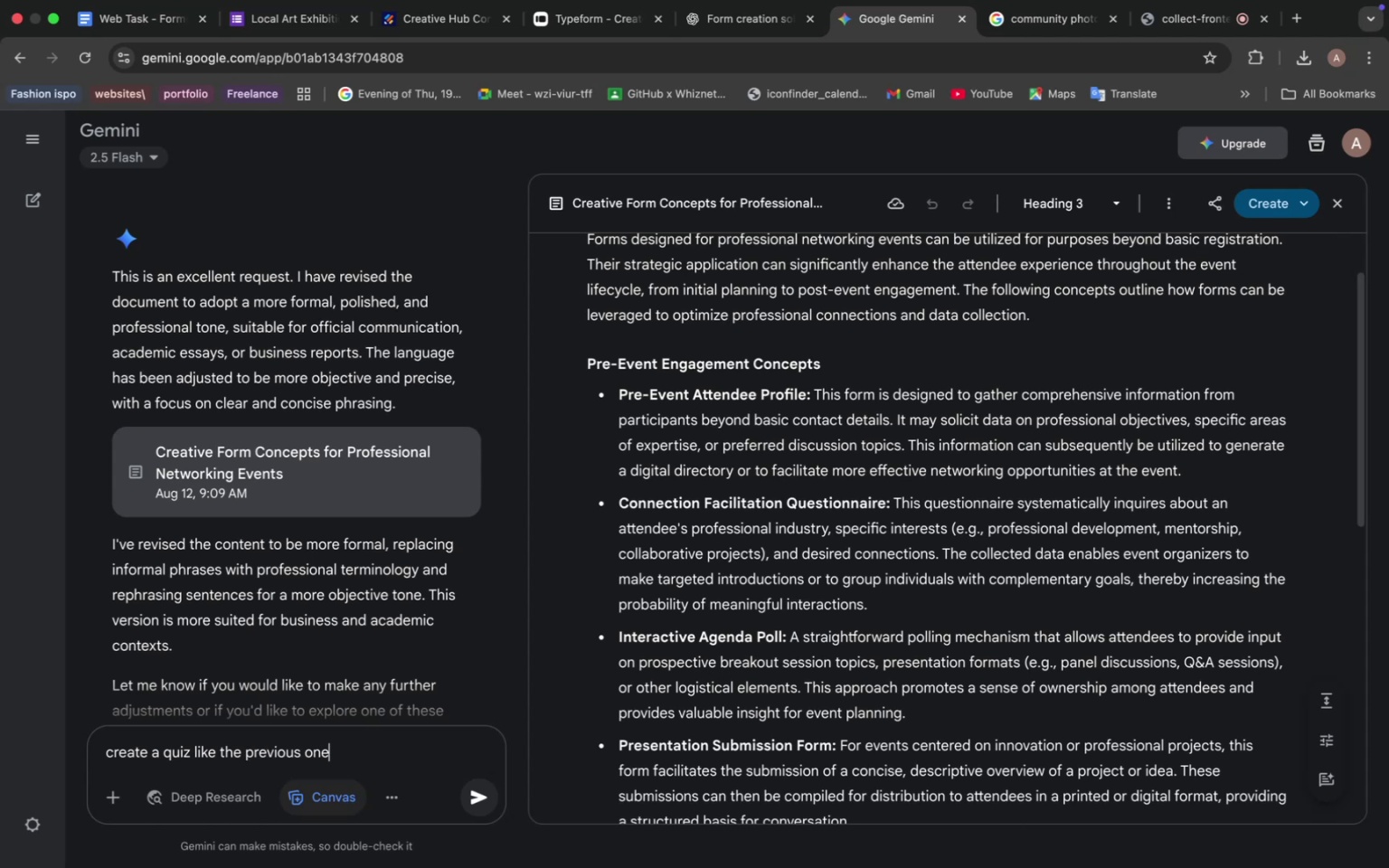 
key(Enter)
 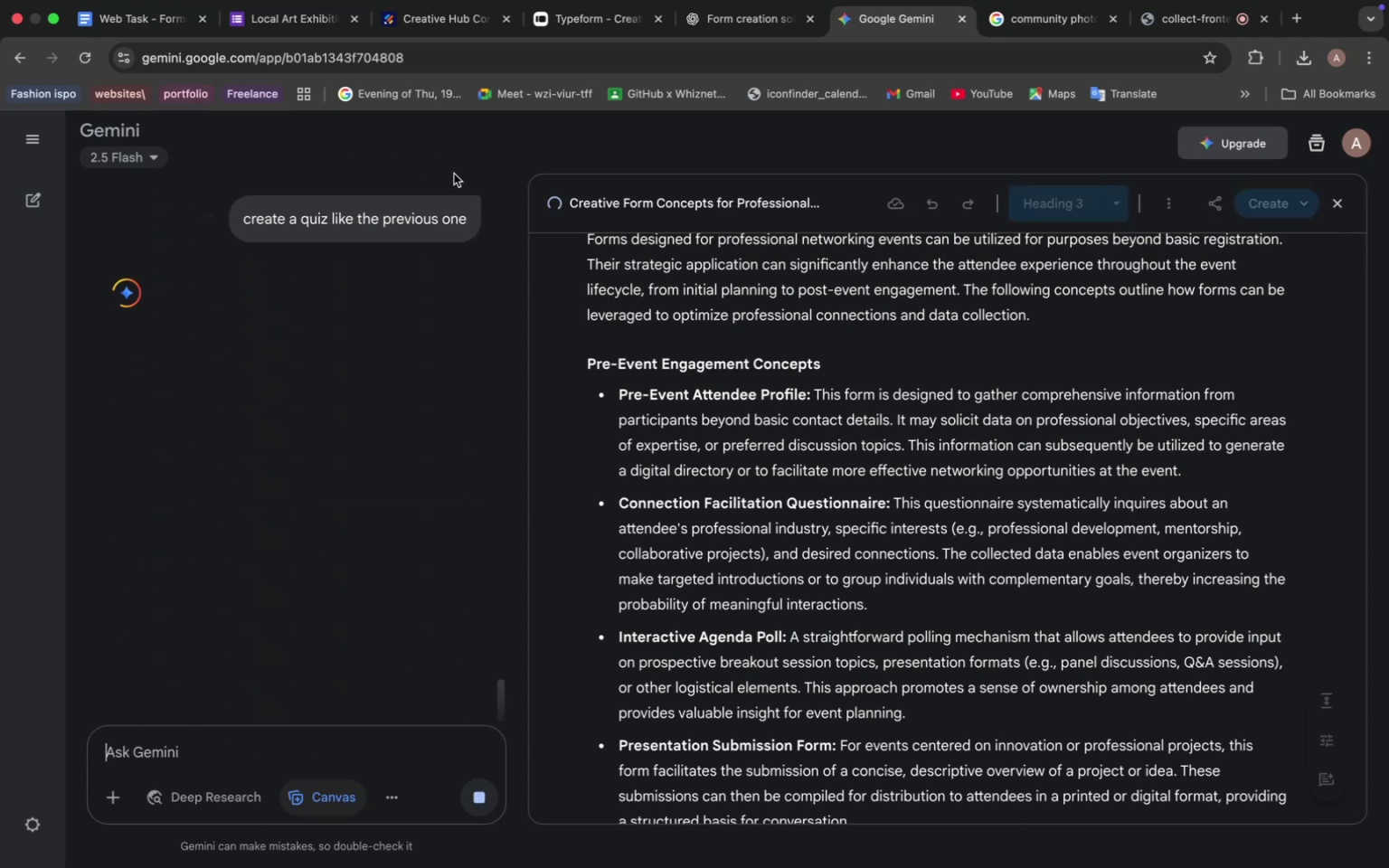 
left_click([588, 19])
 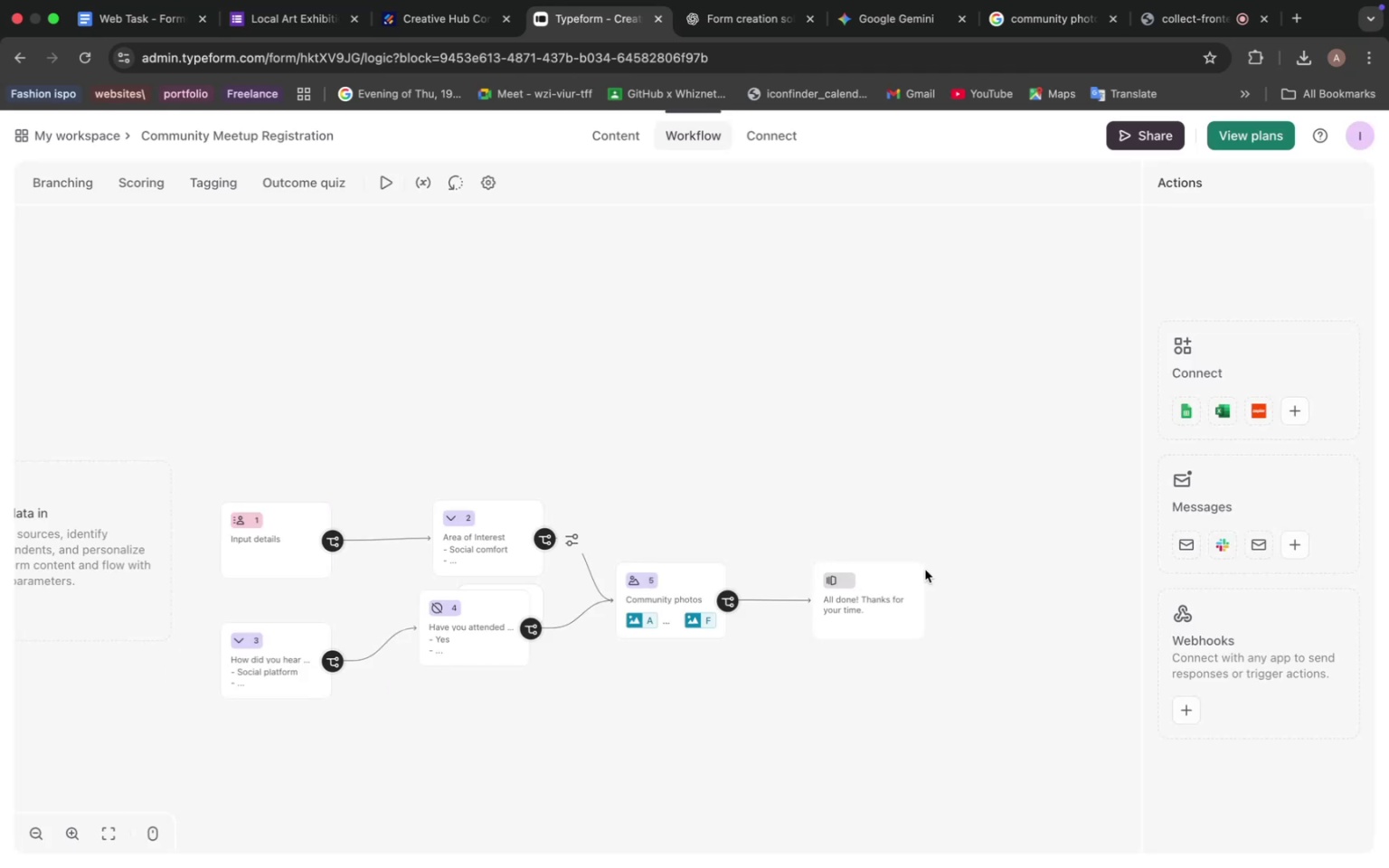 
wait(10.07)
 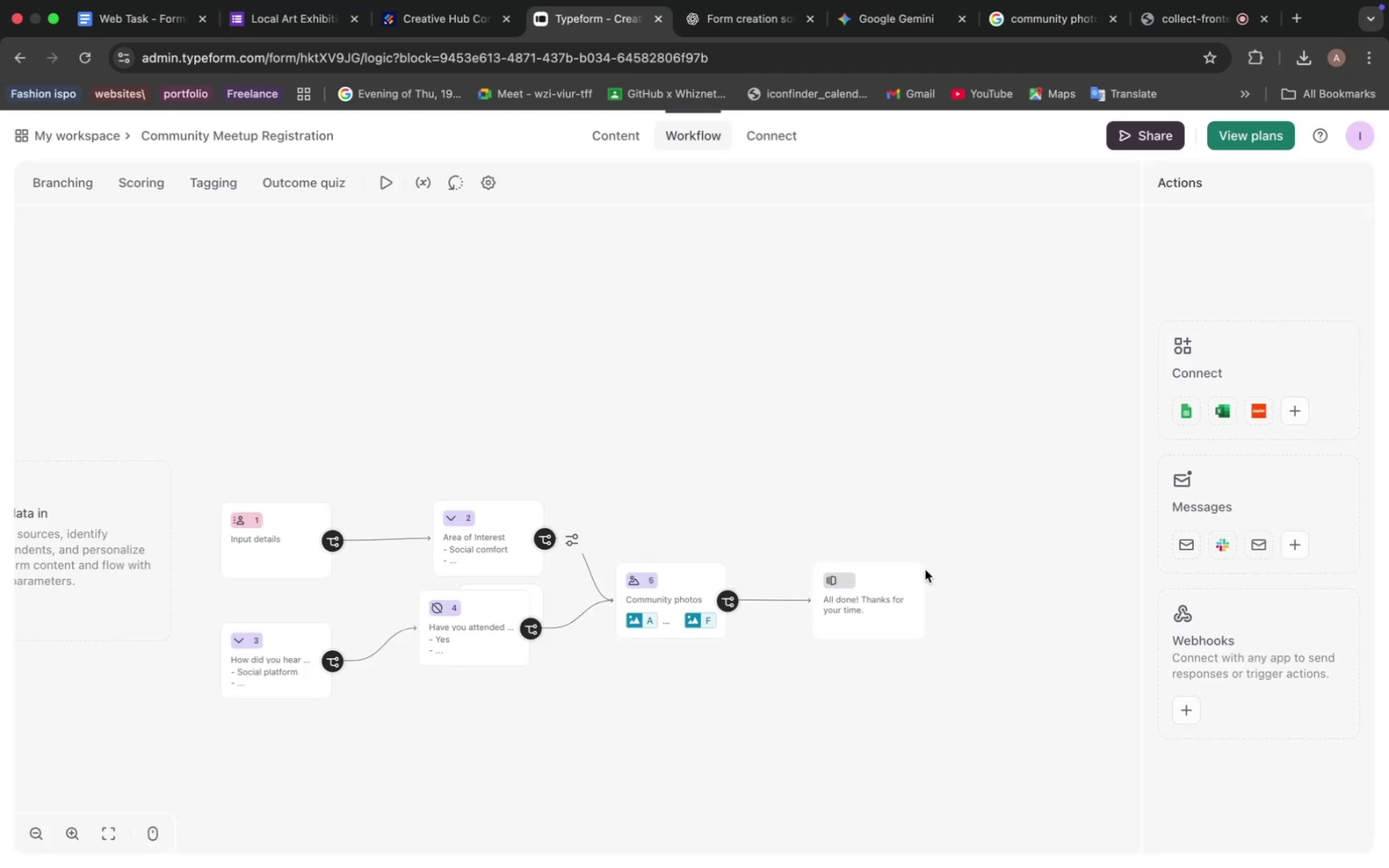 
left_click([739, 23])
 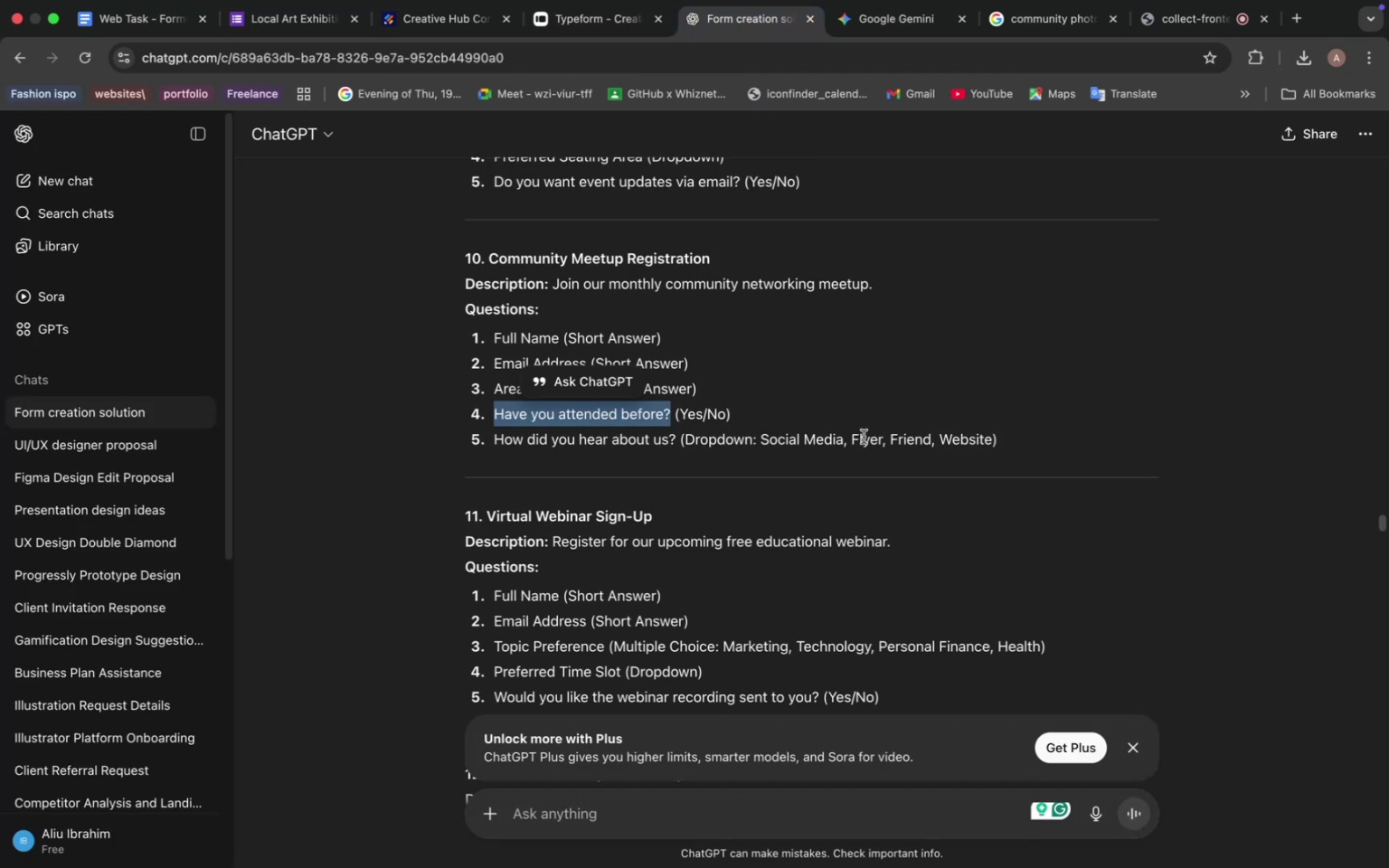 
scroll: coordinate [849, 407], scroll_direction: down, amount: 200.0
 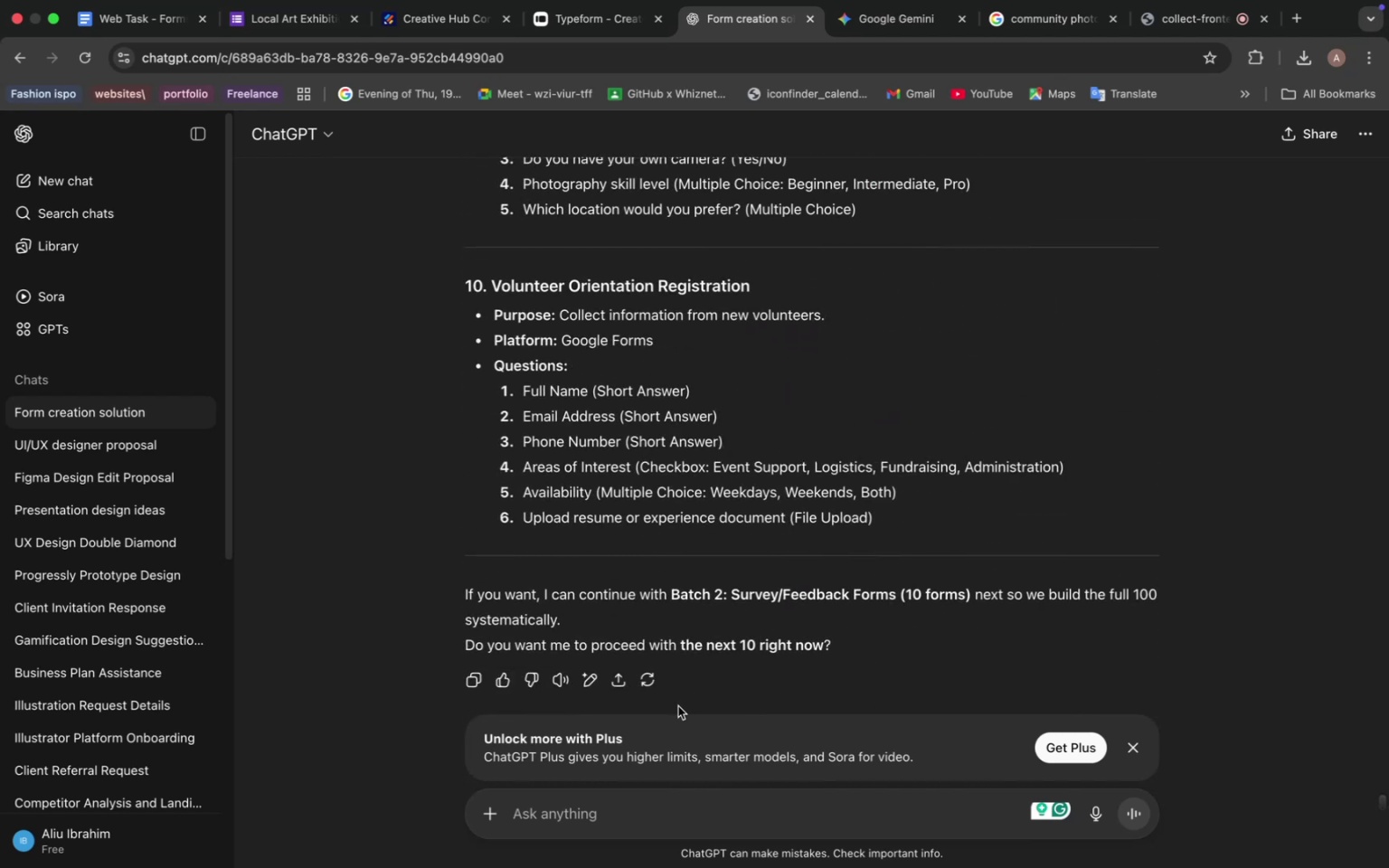 
left_click([619, 816])
 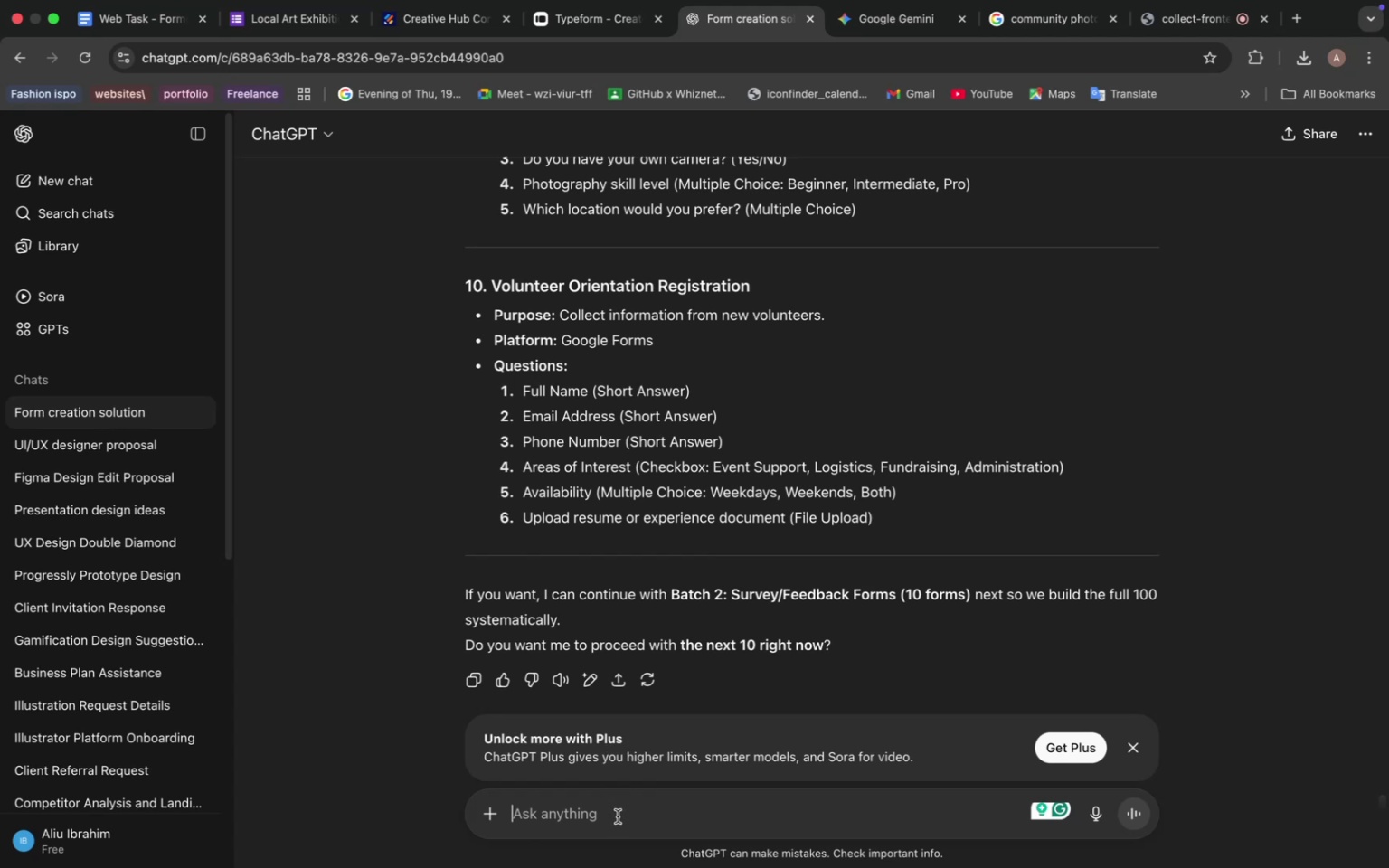 
type(yes.)
key(Backspace)
type(, please add)
 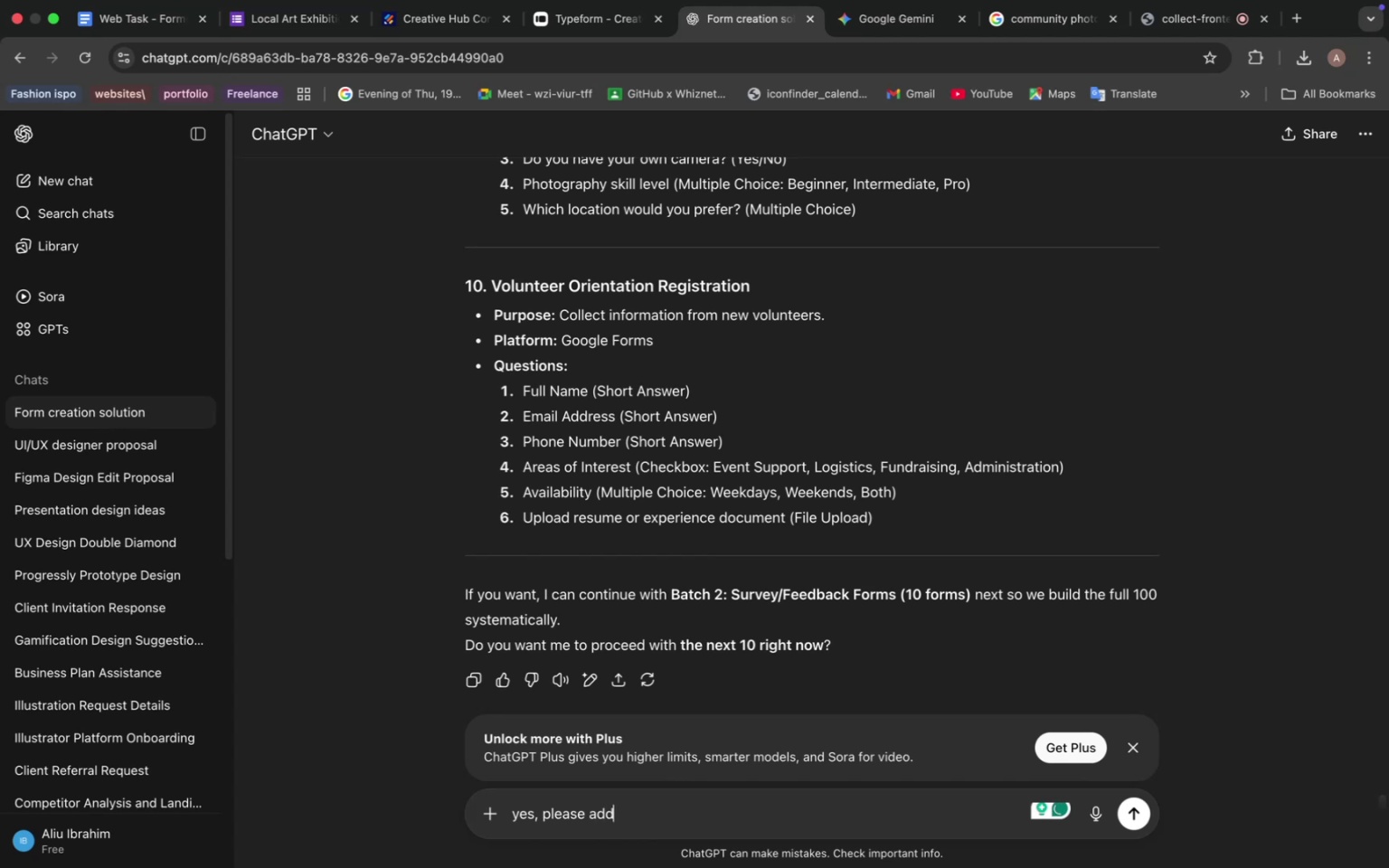 
type( more )
 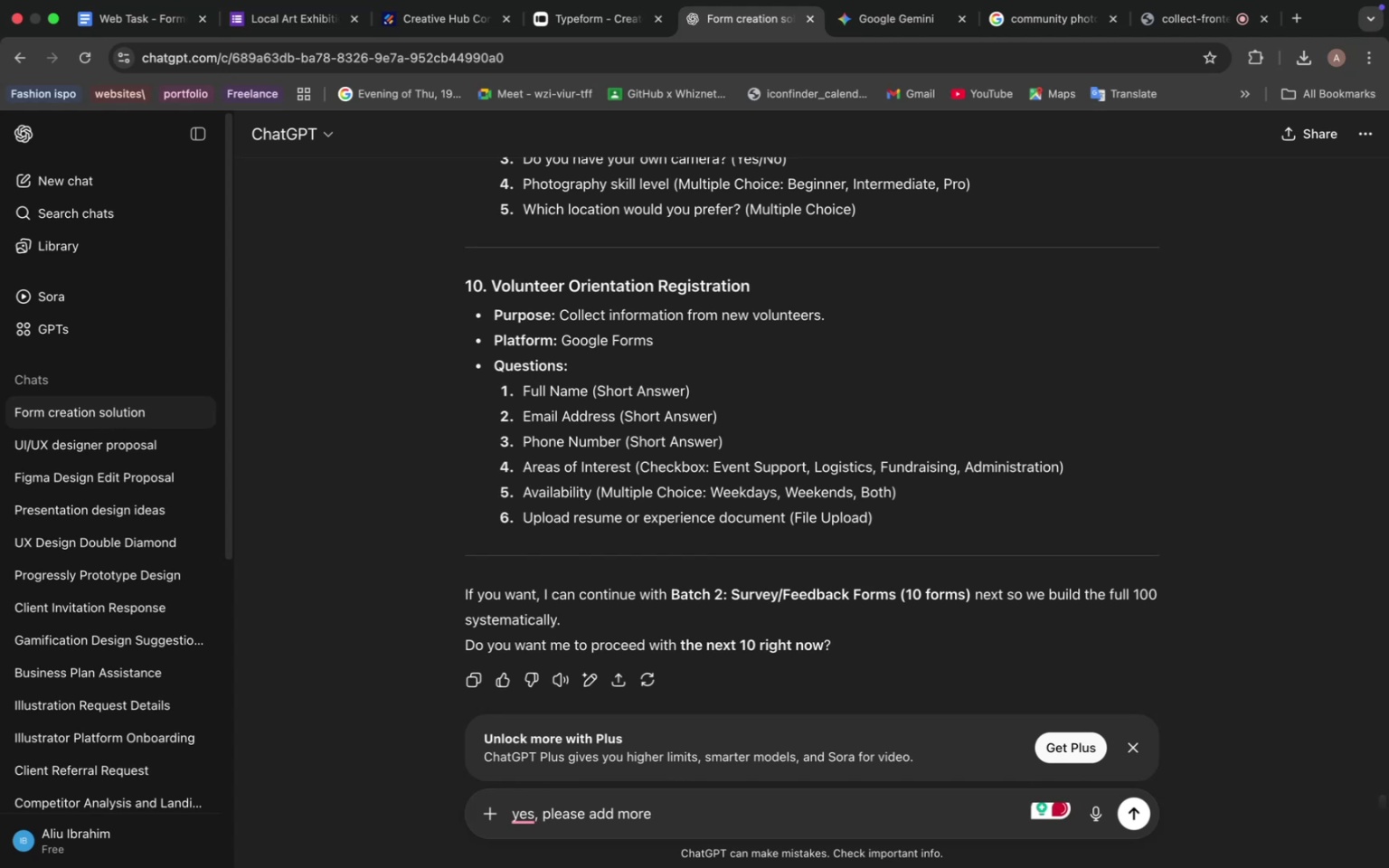 
wait(8.66)
 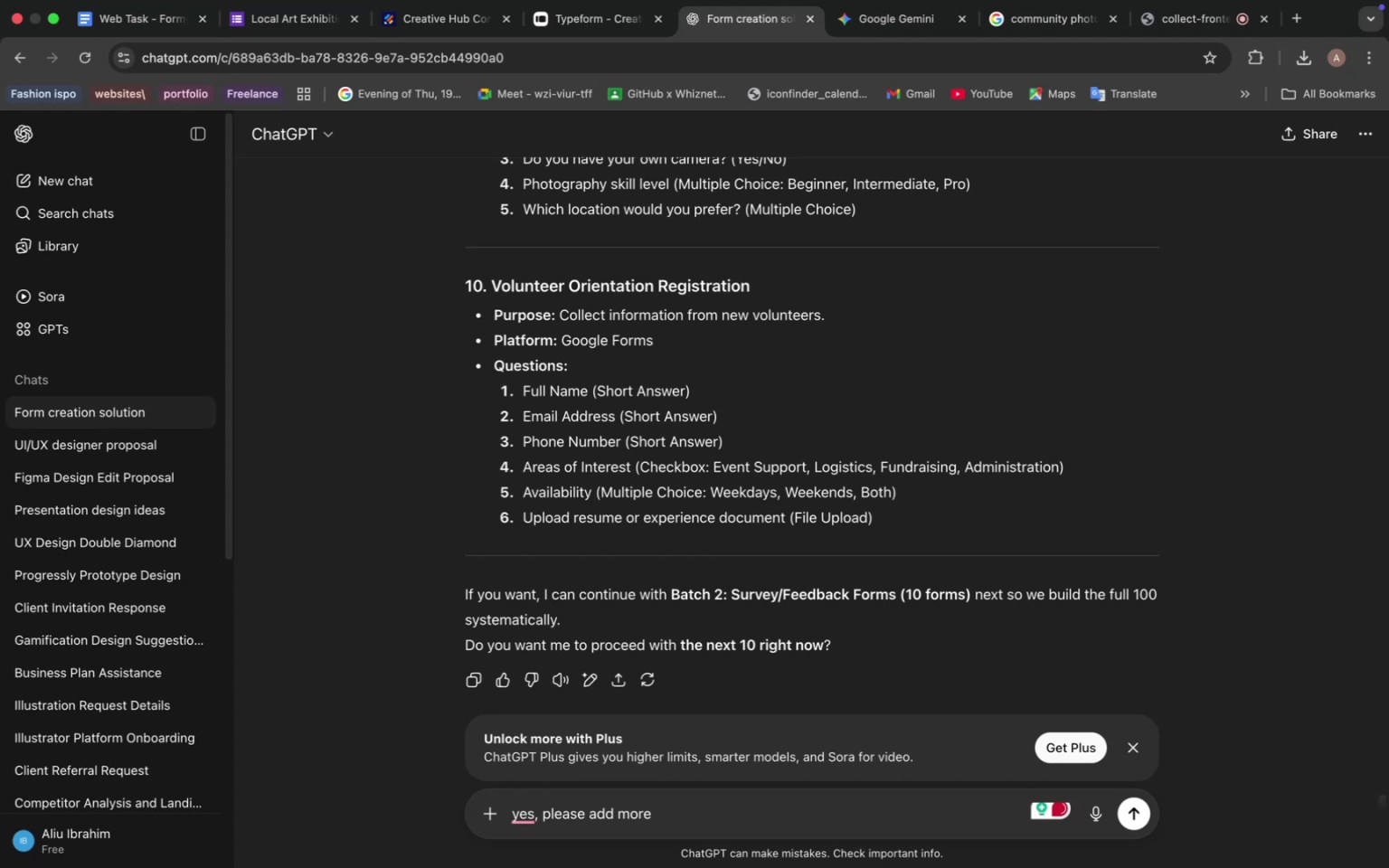 
type(and concise ides)
key(Backspace)
type(as )
 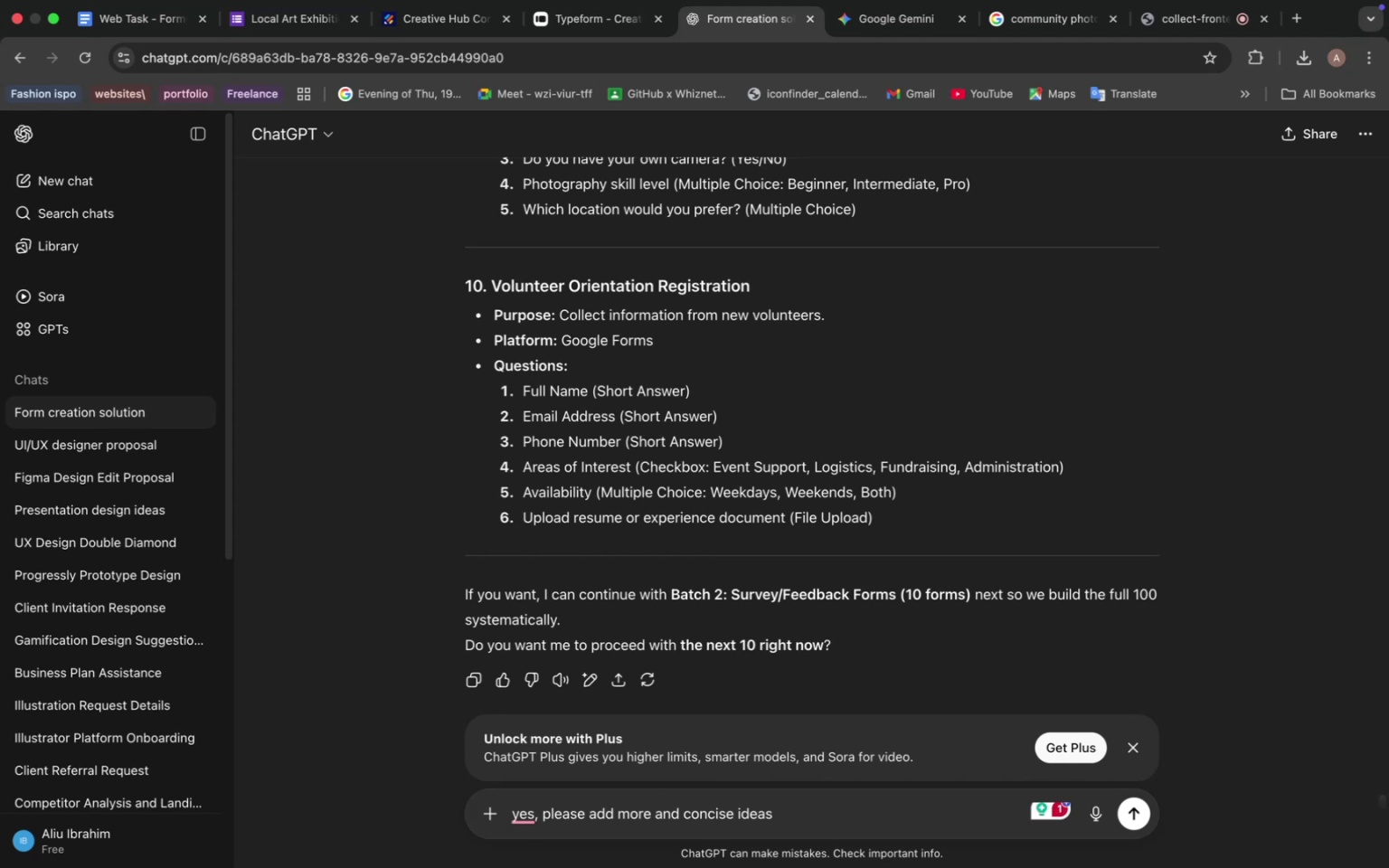 
wait(10.69)
 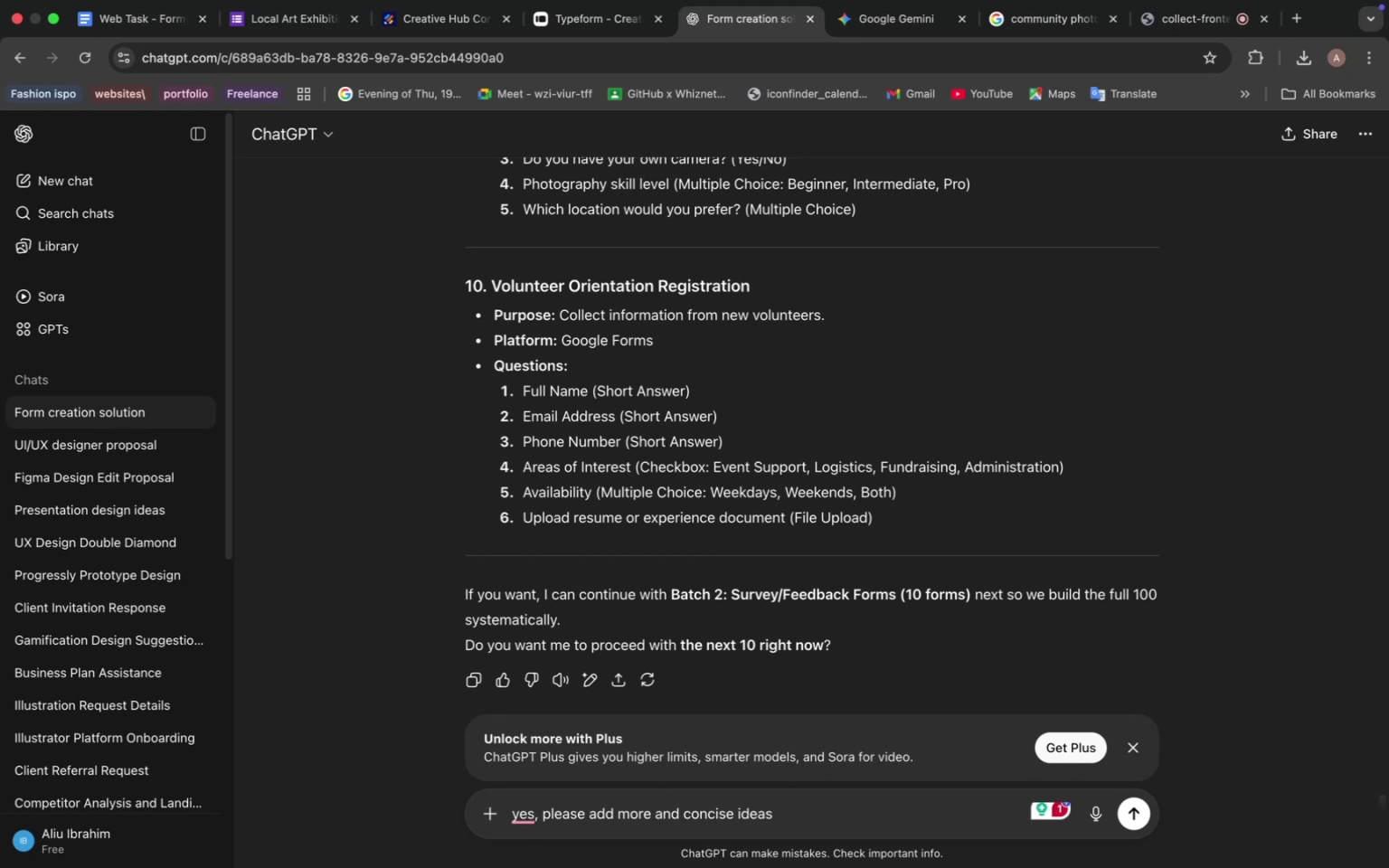 
type(eg quiz)
 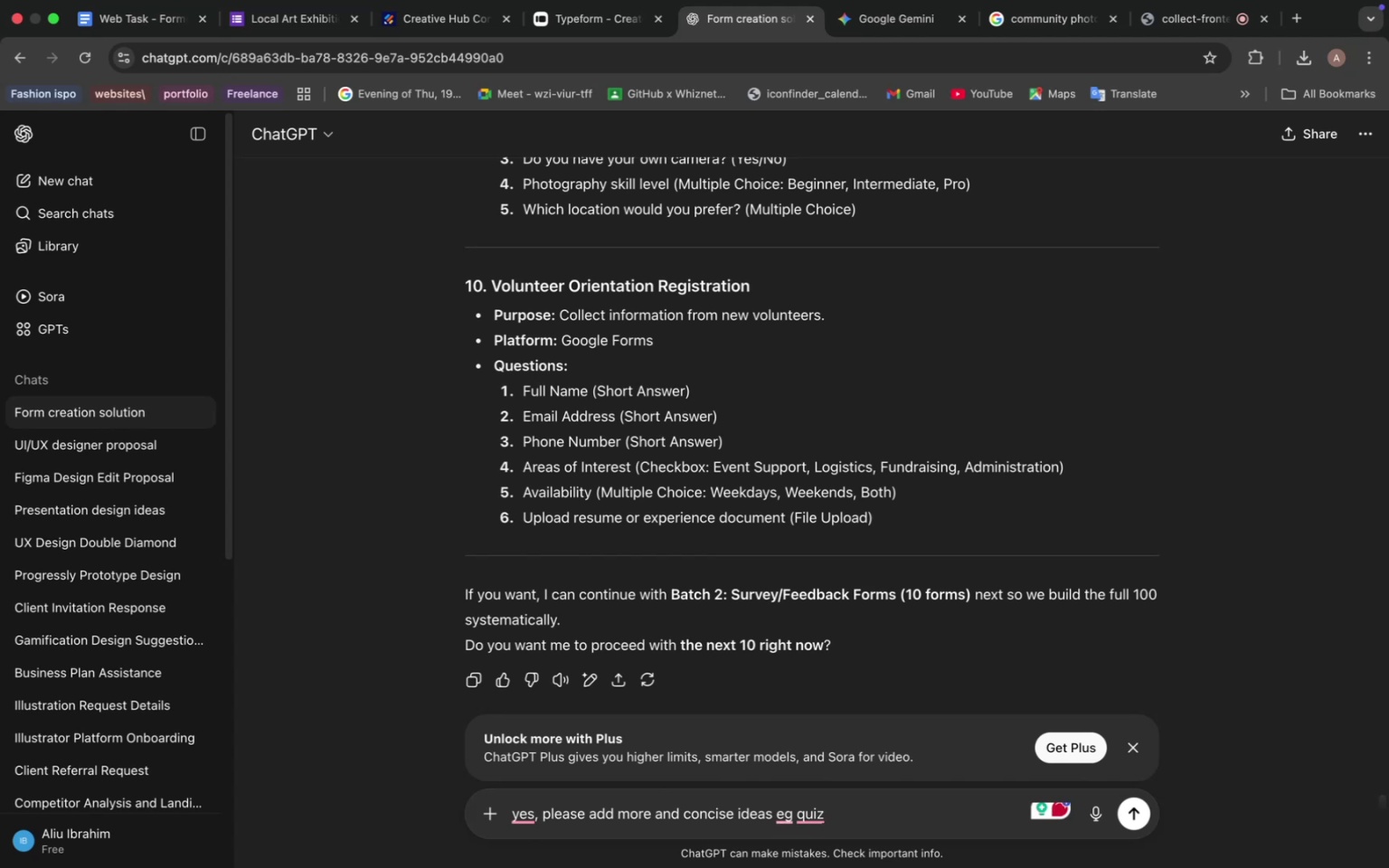 
wait(8.87)
 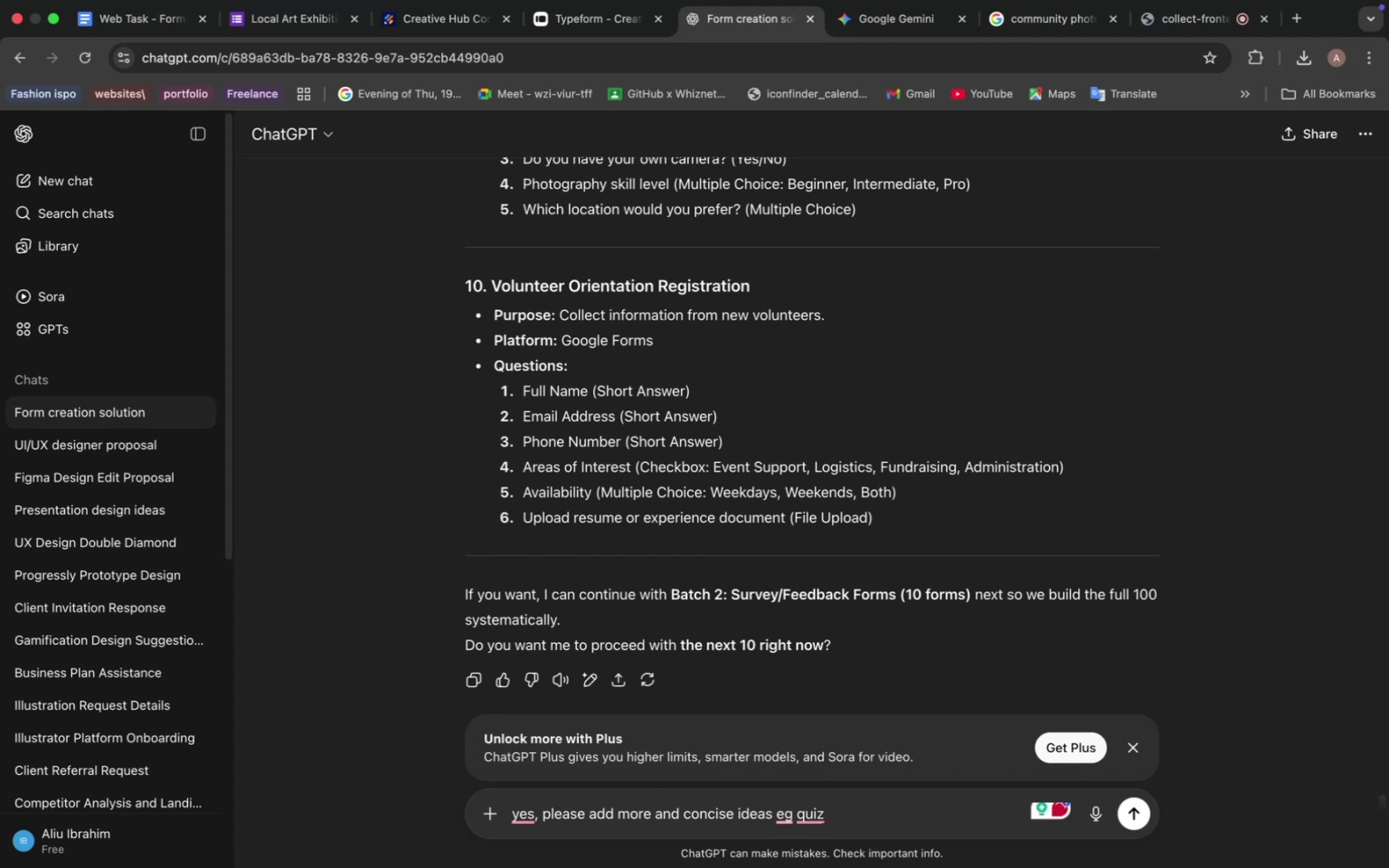 
key(ArrowLeft)
 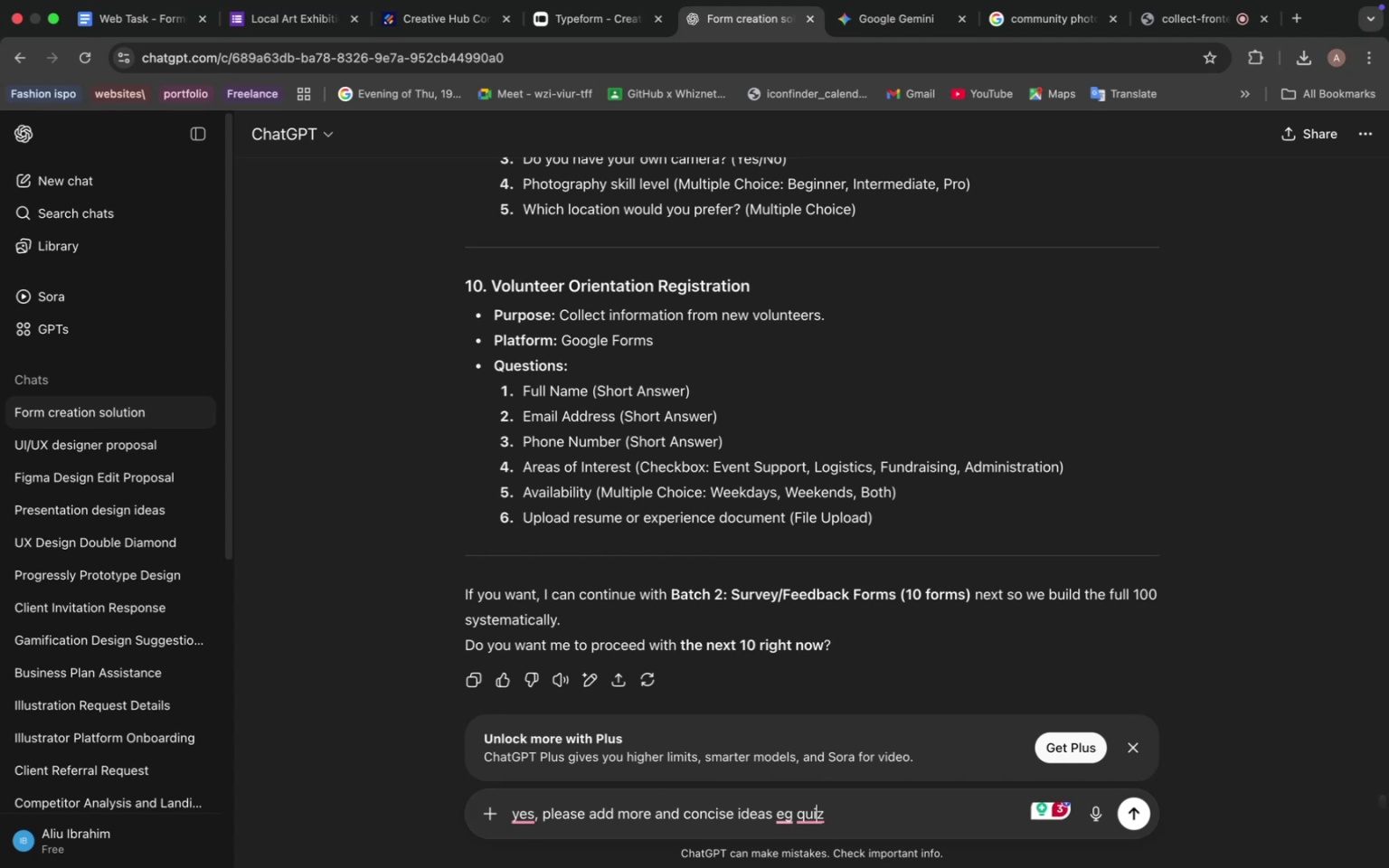 
key(ArrowLeft)
 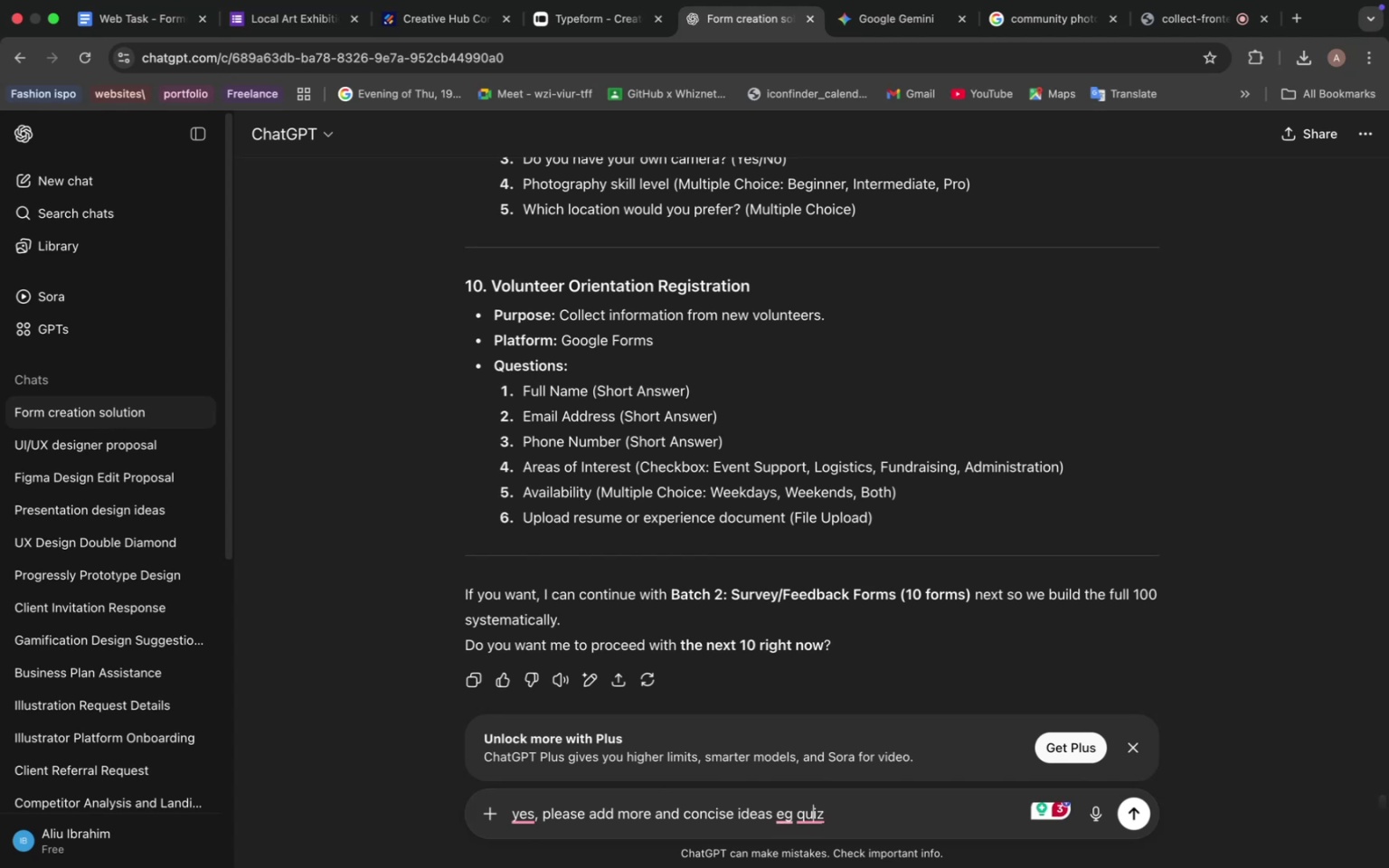 
key(ArrowLeft)
 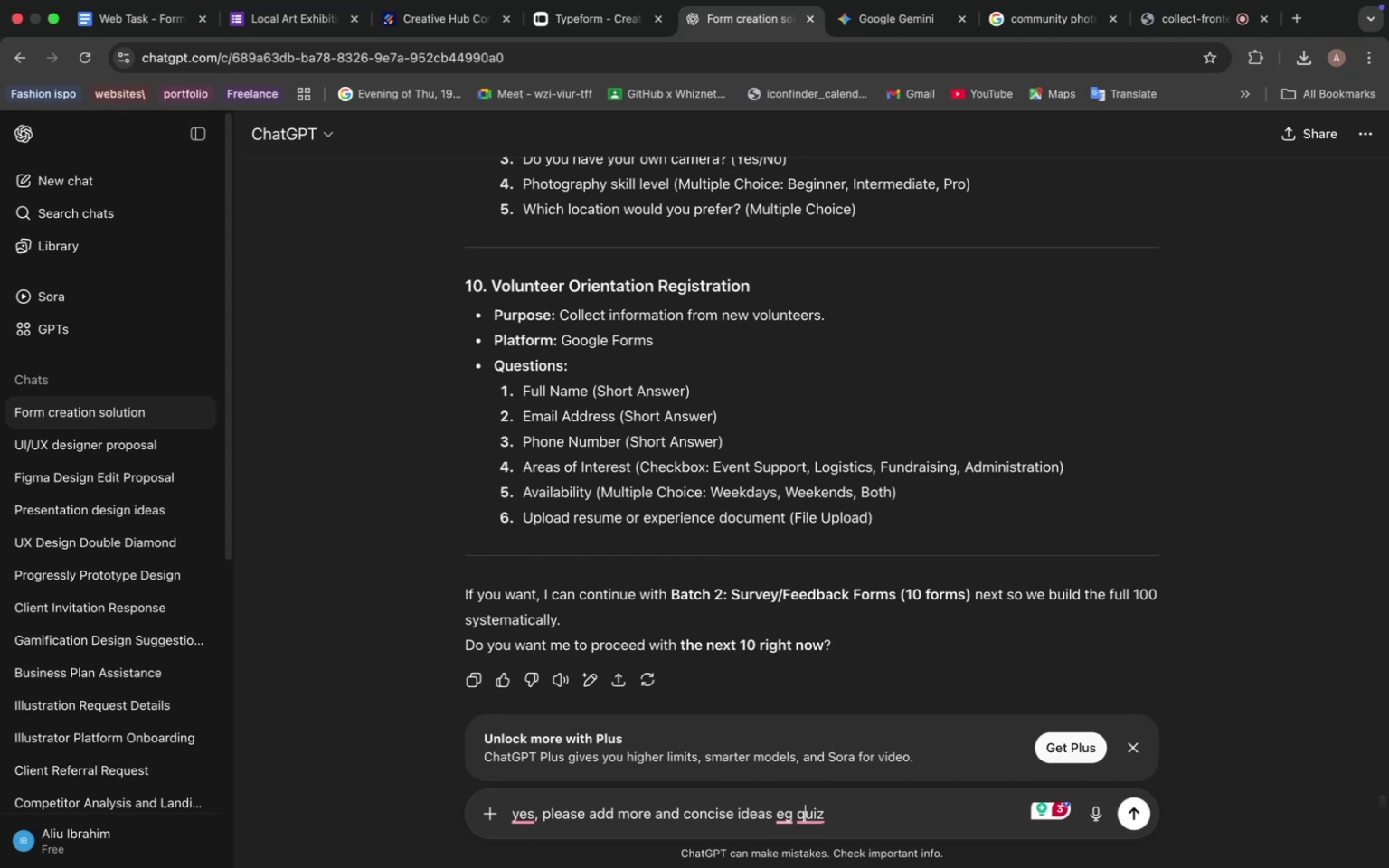 
key(ArrowLeft)
 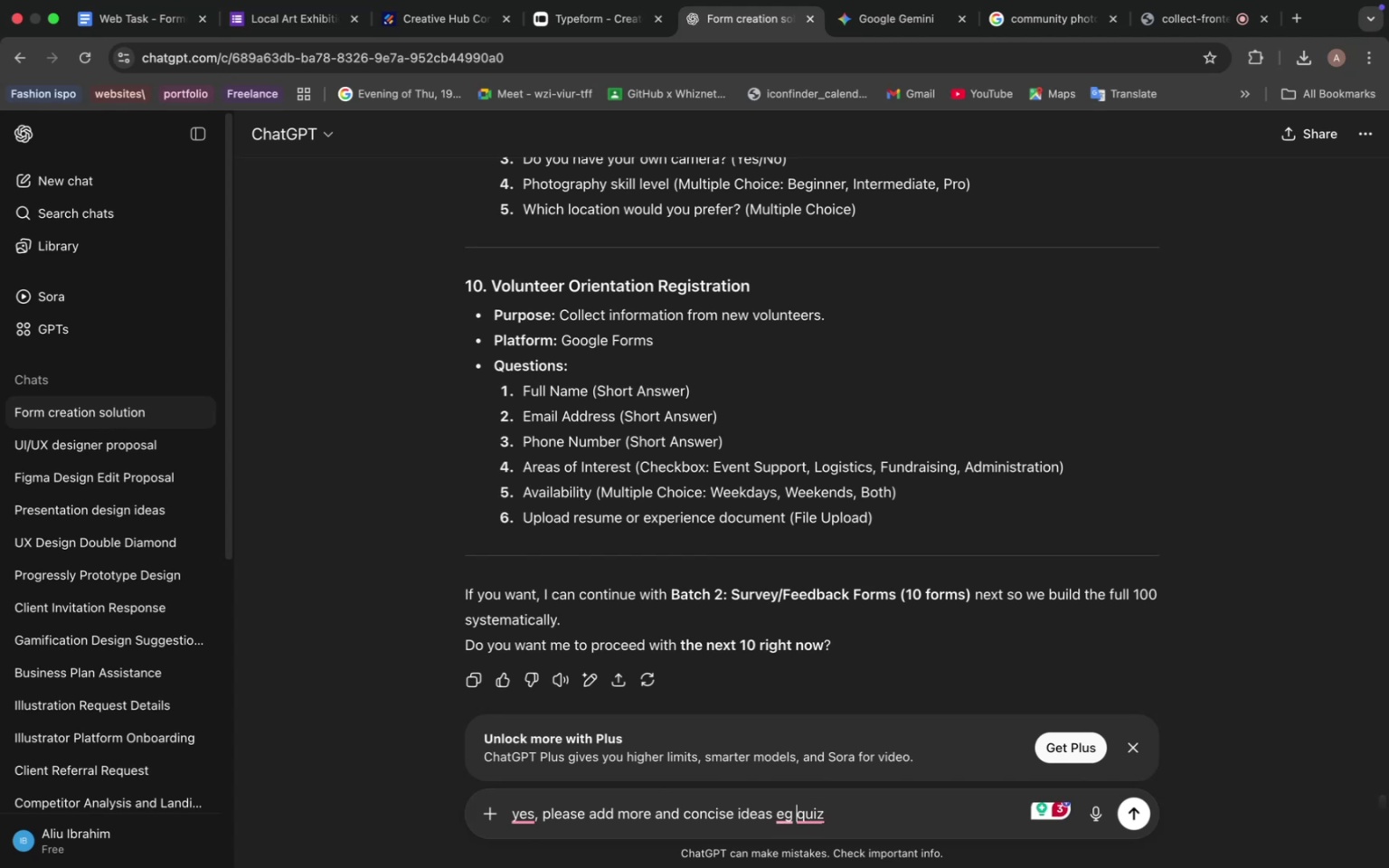 
key(ArrowLeft)
 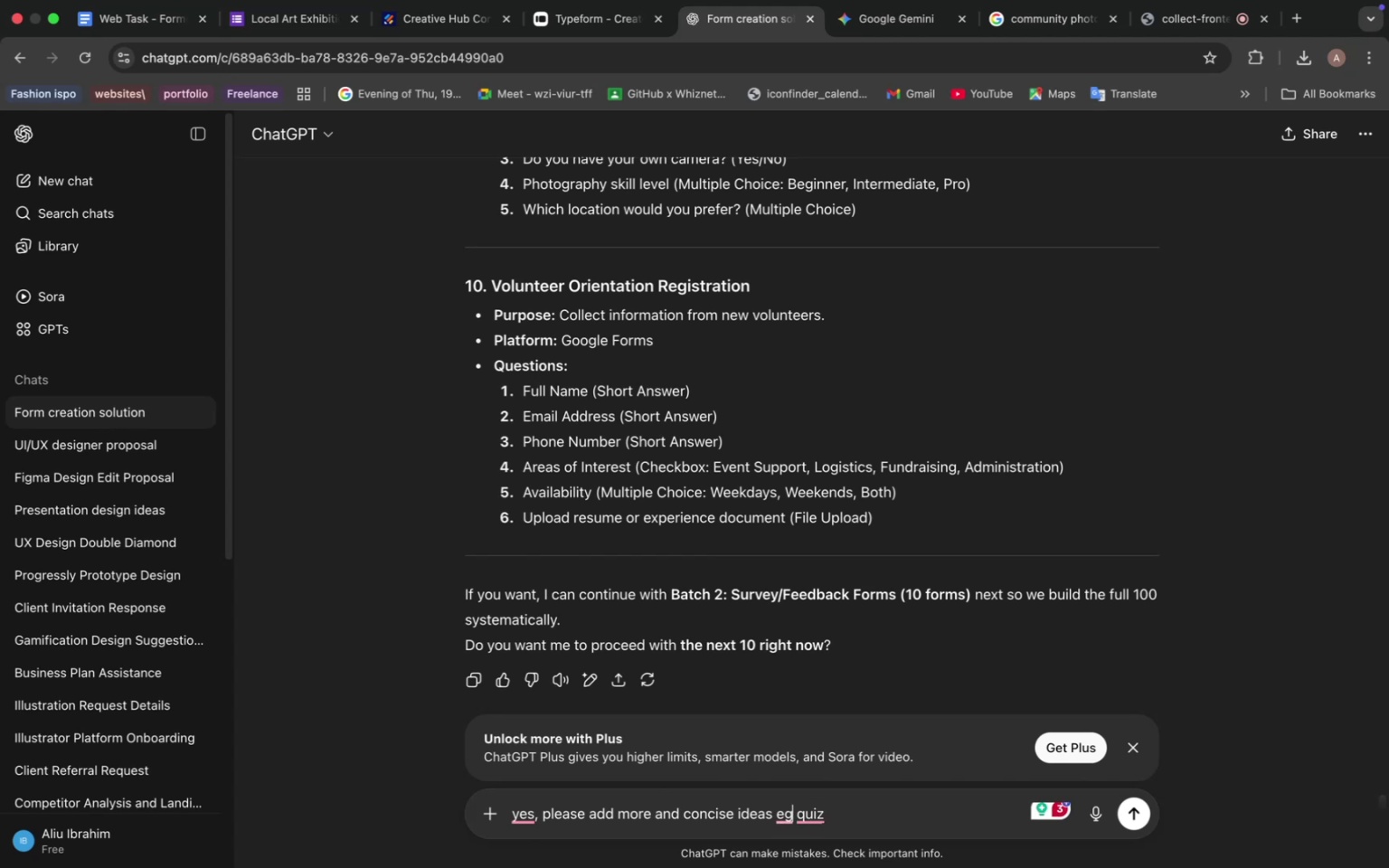 
key(ArrowLeft)
 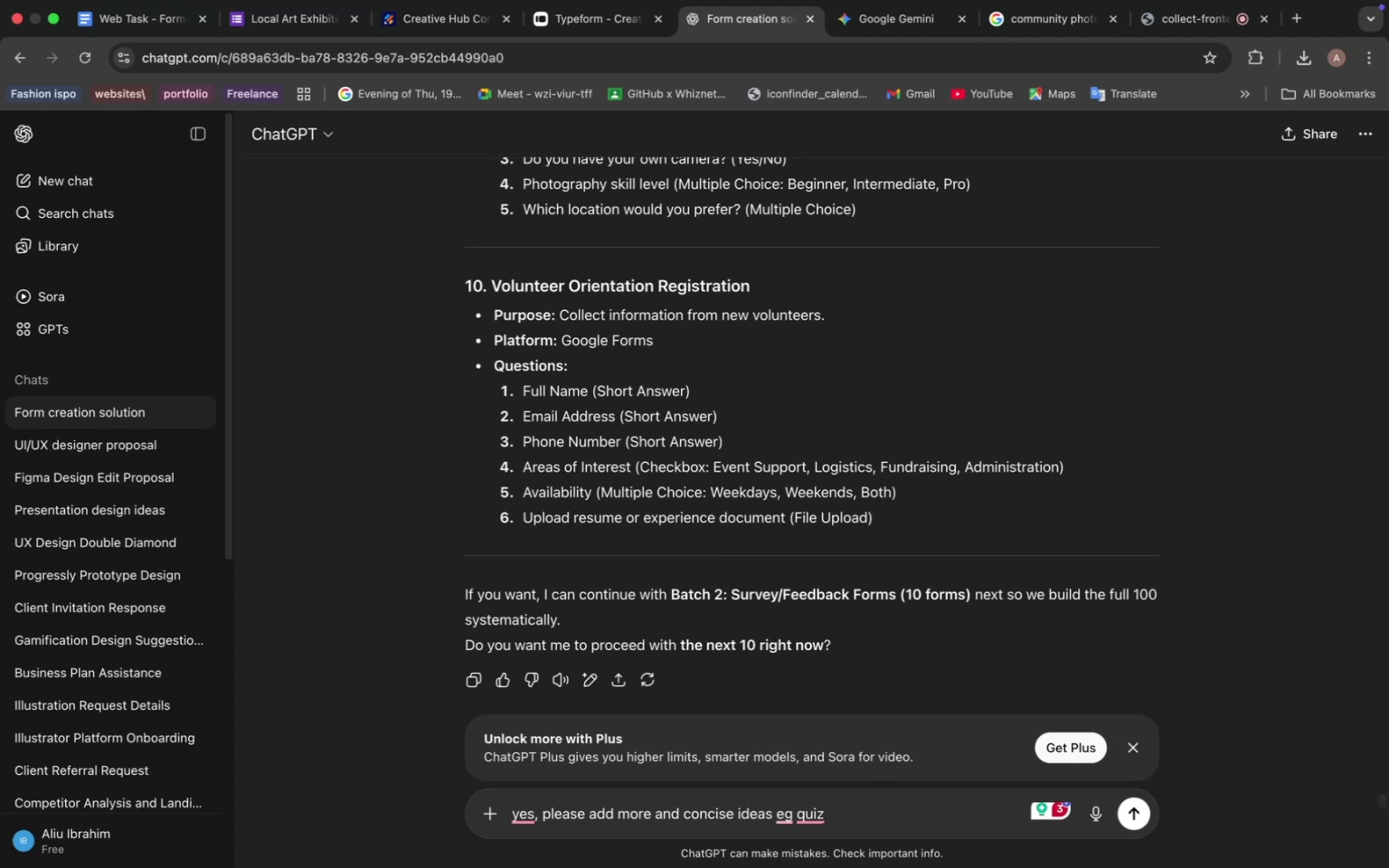 
key(Period)
 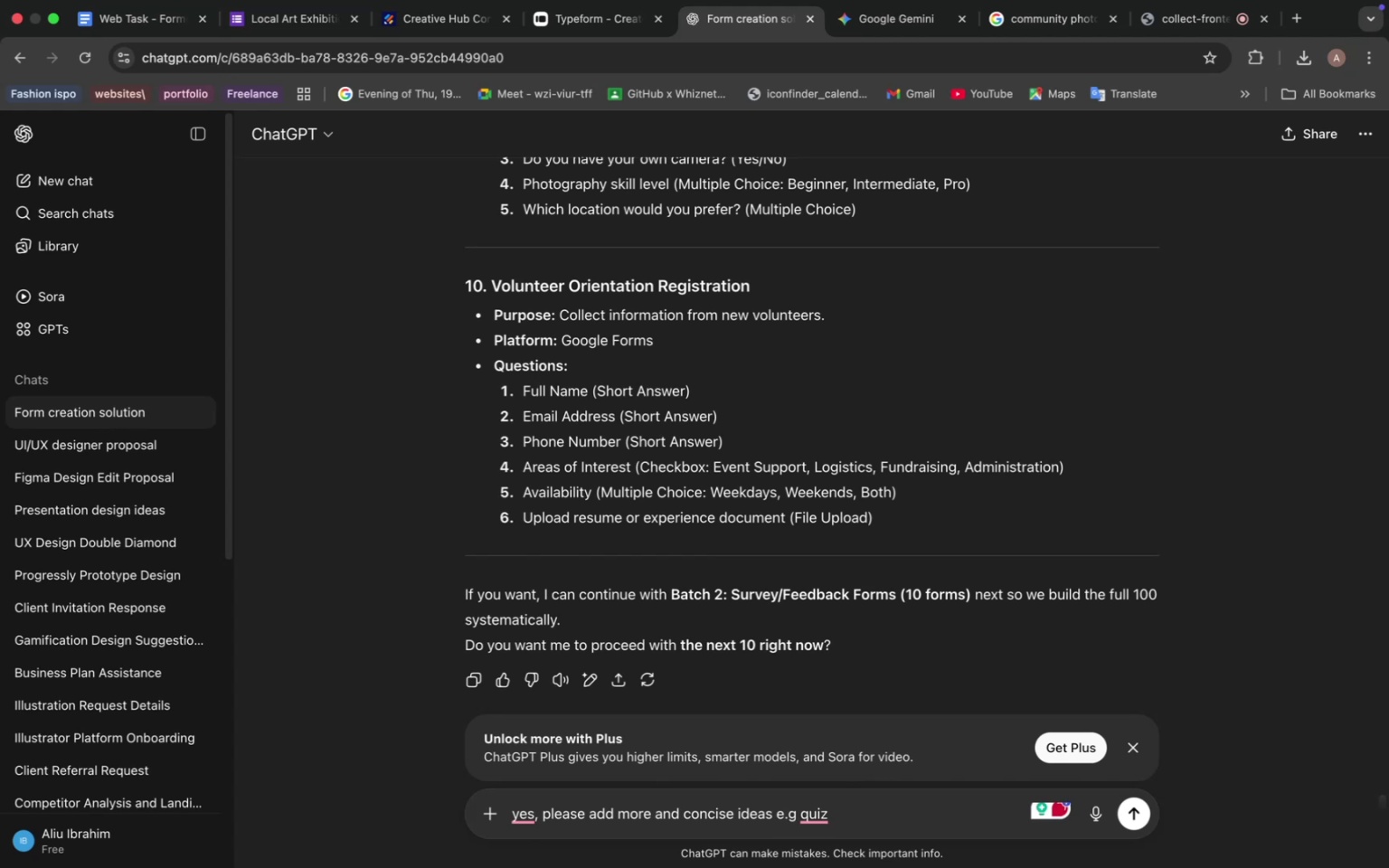 
key(ArrowRight)
 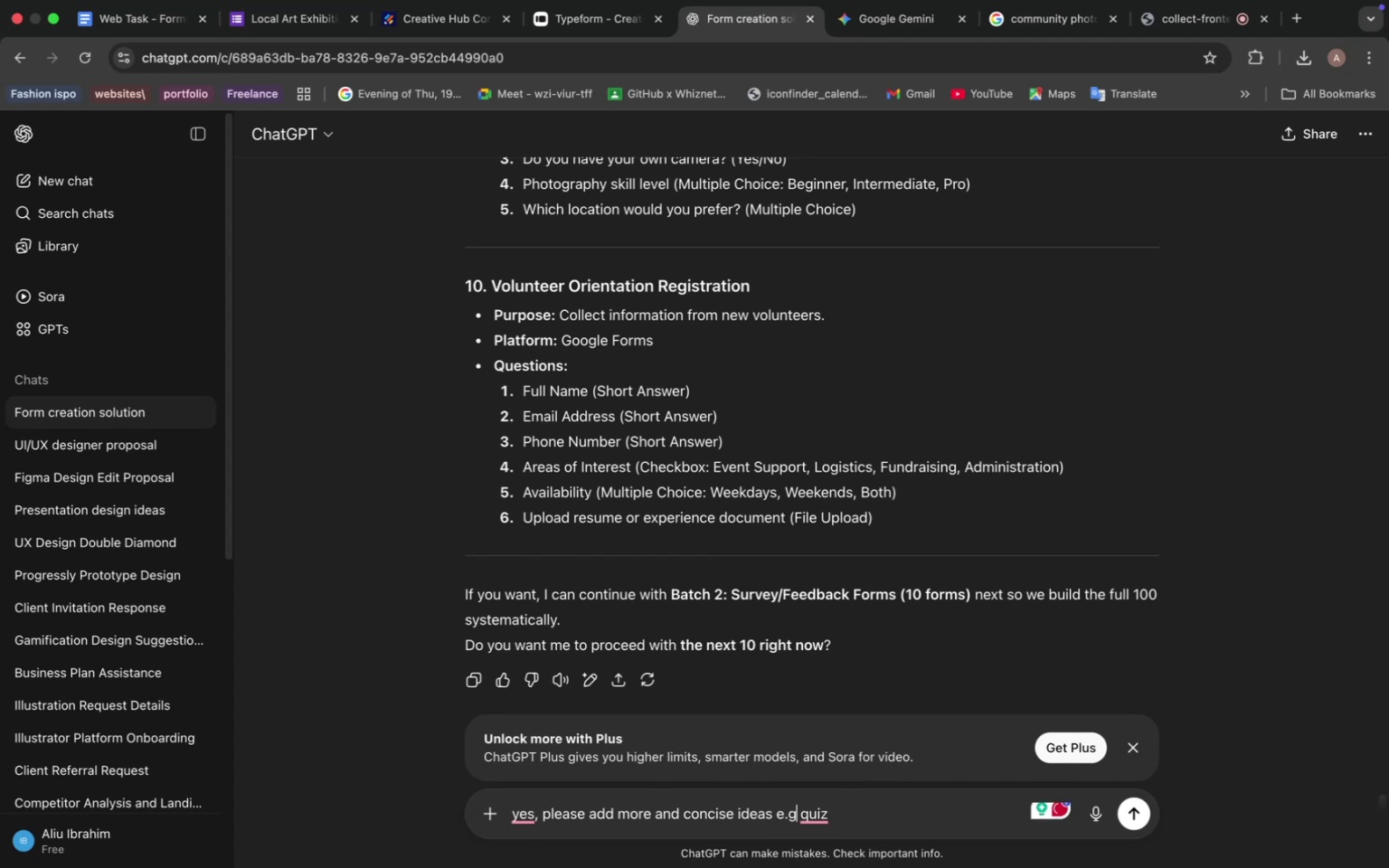 
key(ArrowRight)
 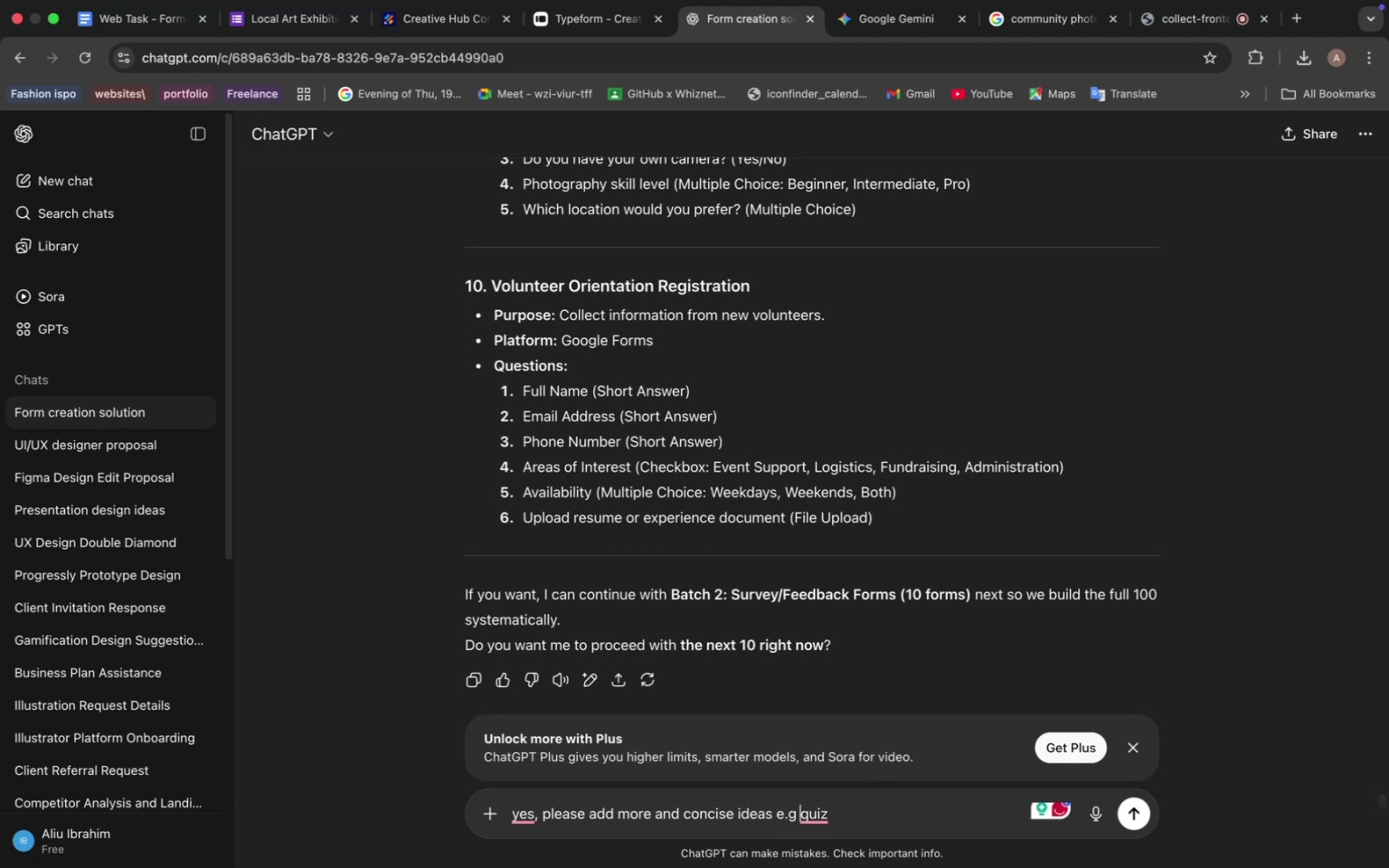 
key(ArrowRight)
 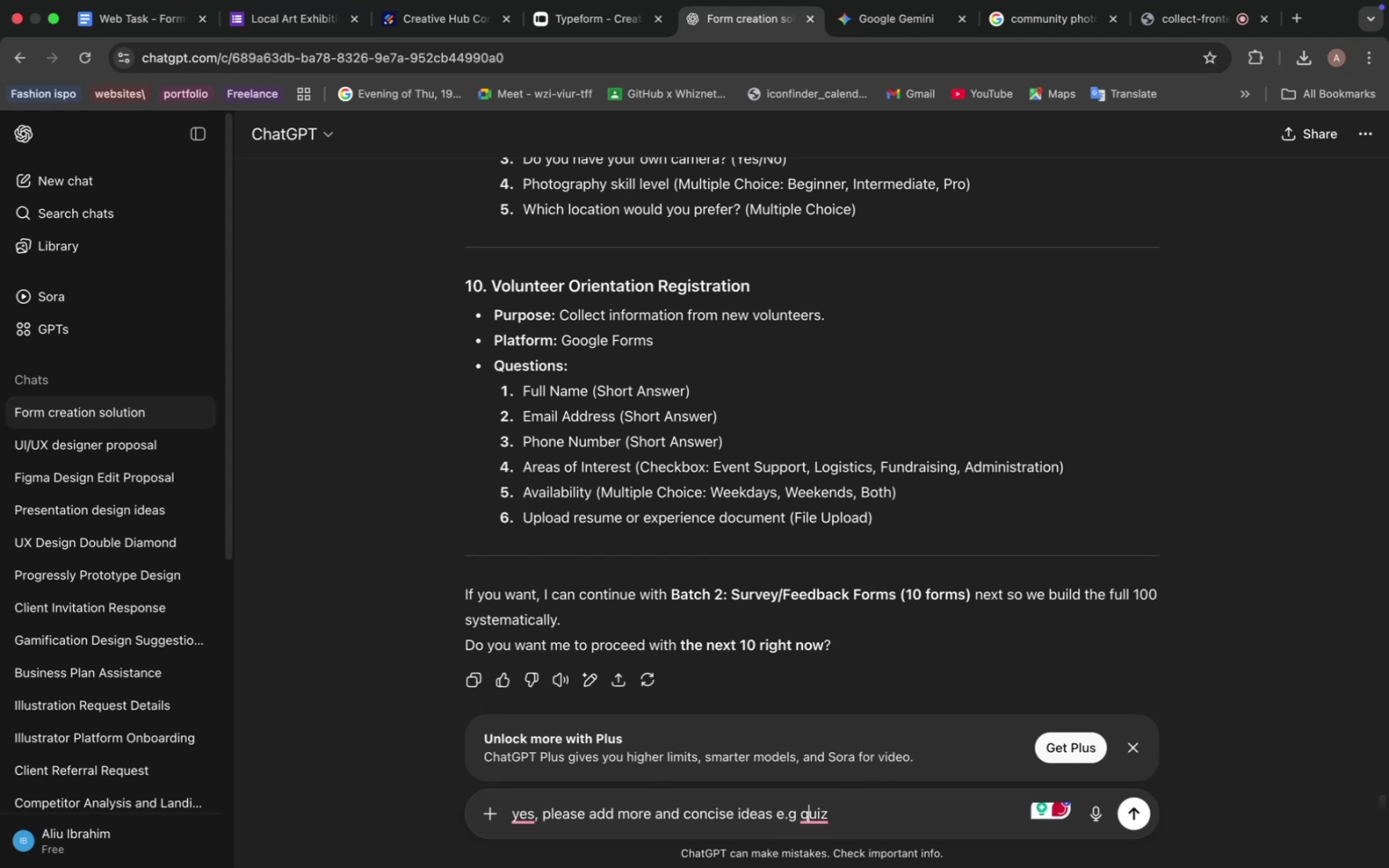 
key(ArrowRight)
 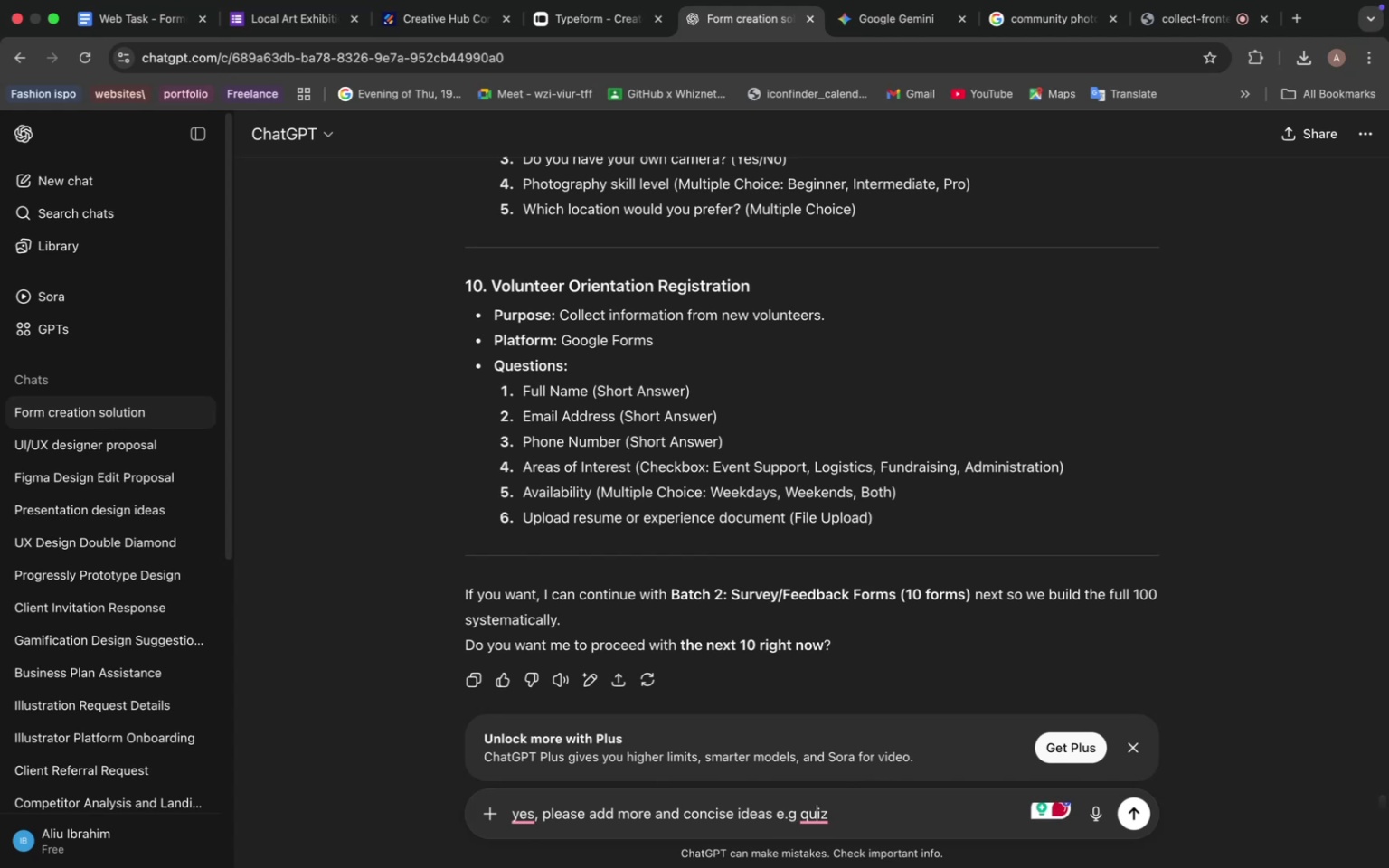 
key(ArrowRight)
 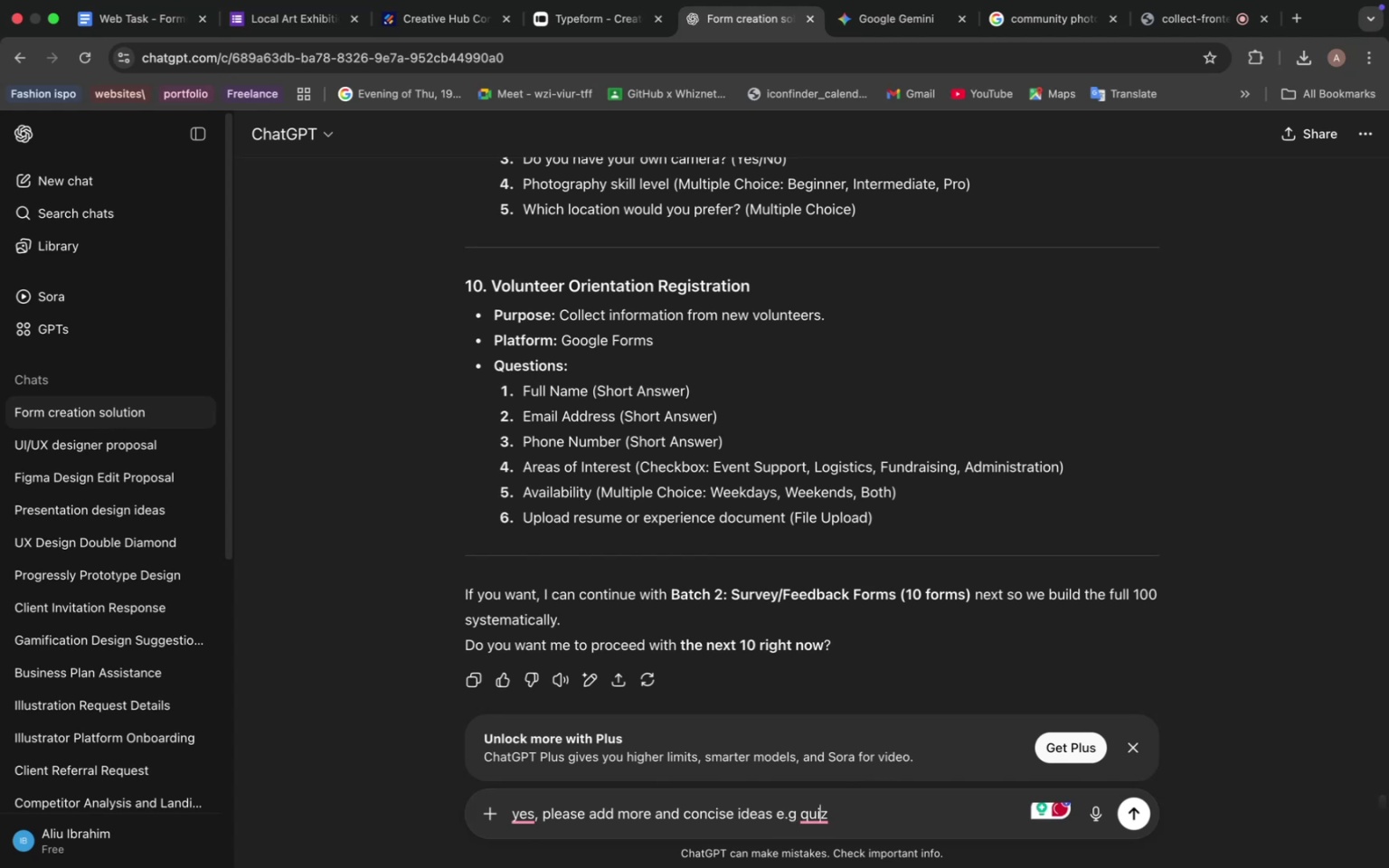 
key(ArrowRight)
 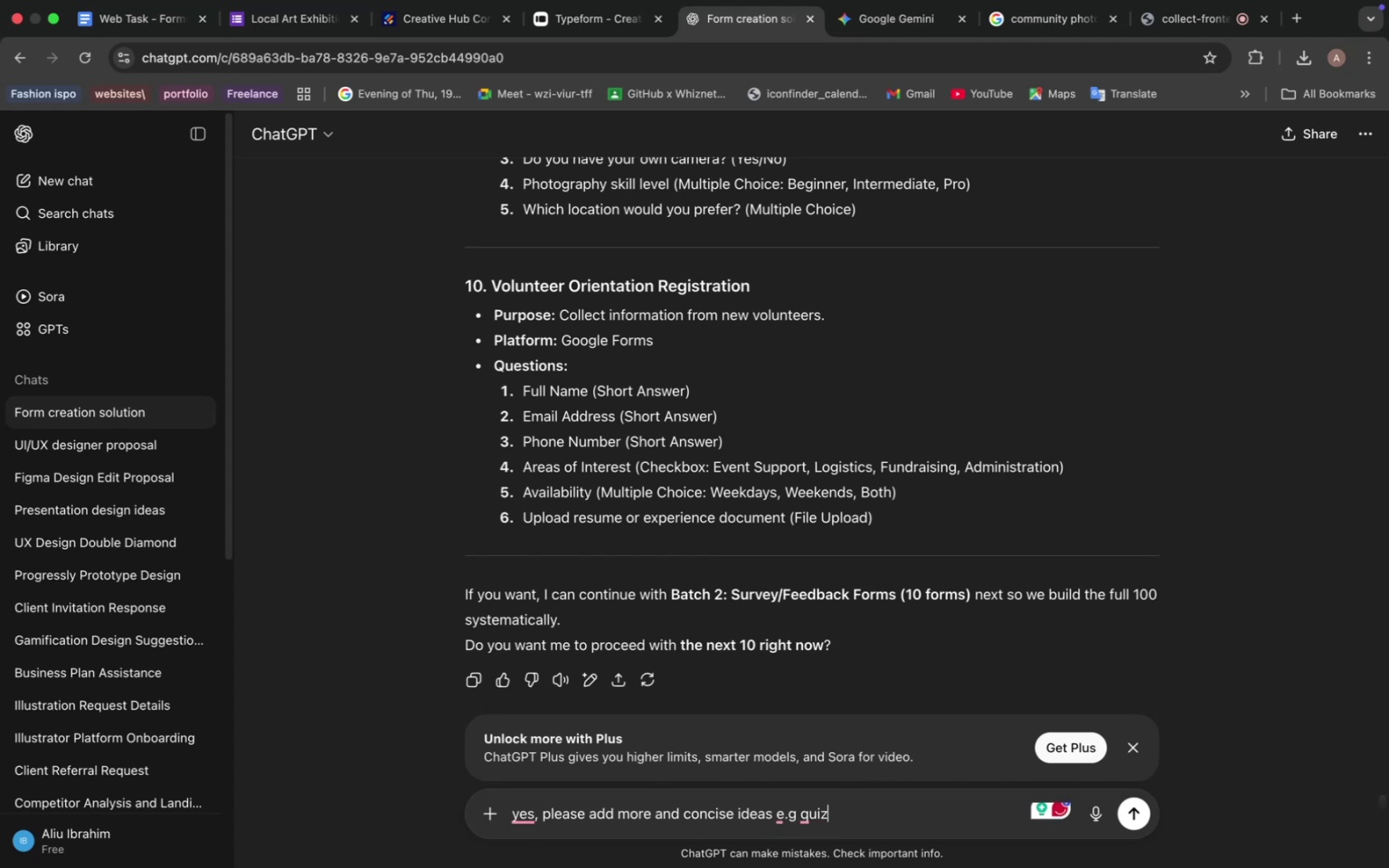 
type( etc)
 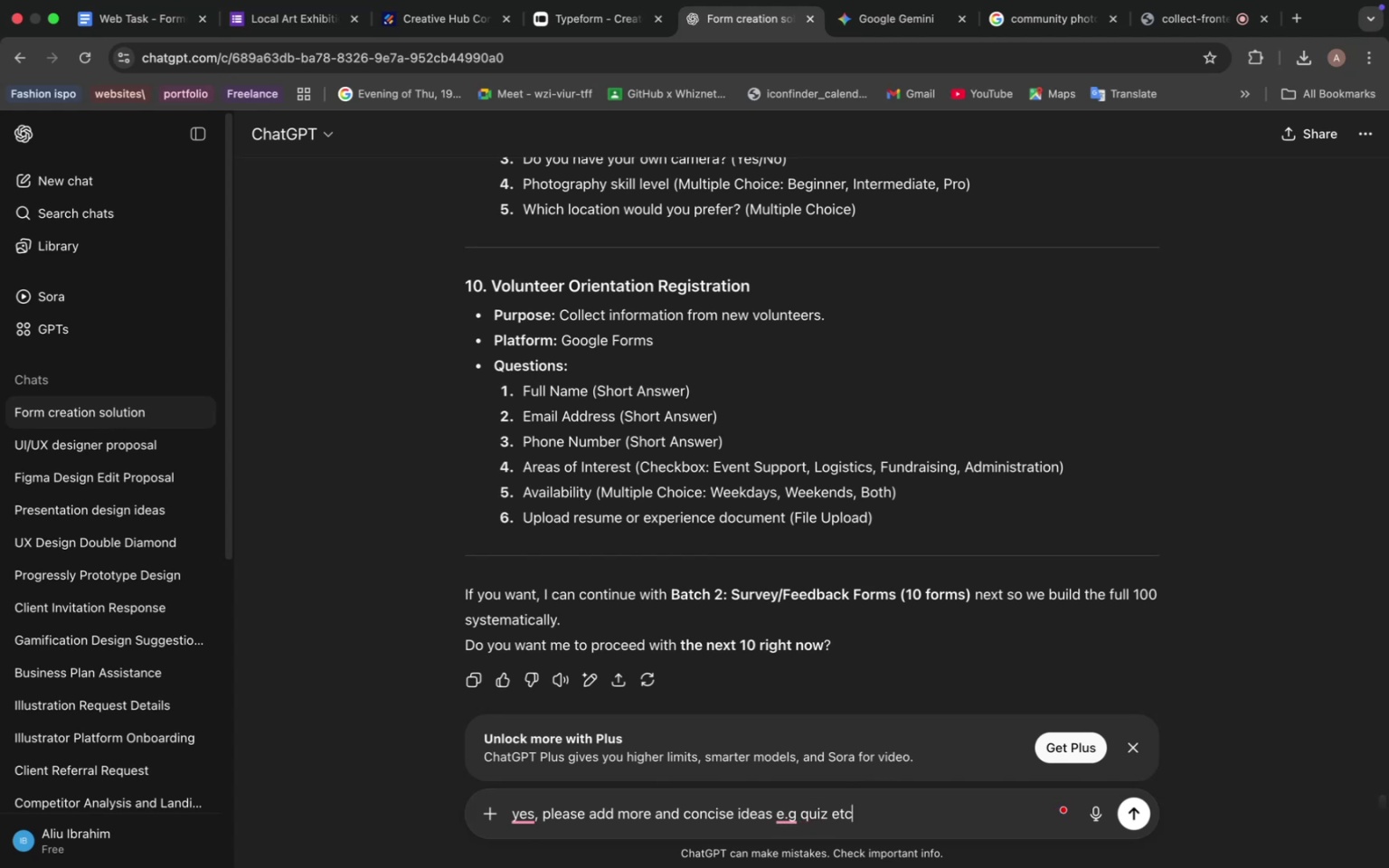 
key(Enter)
 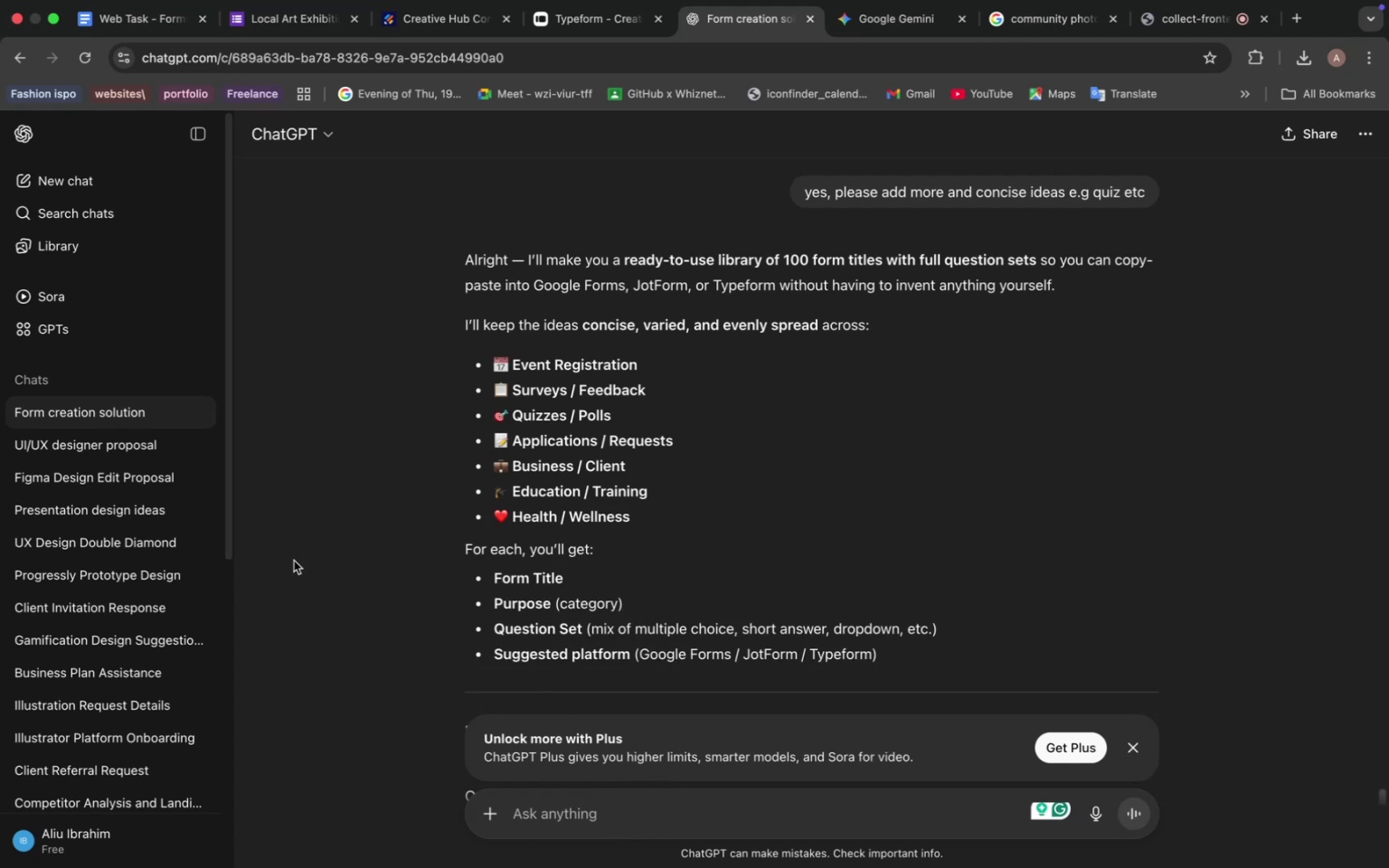 
wait(6.52)
 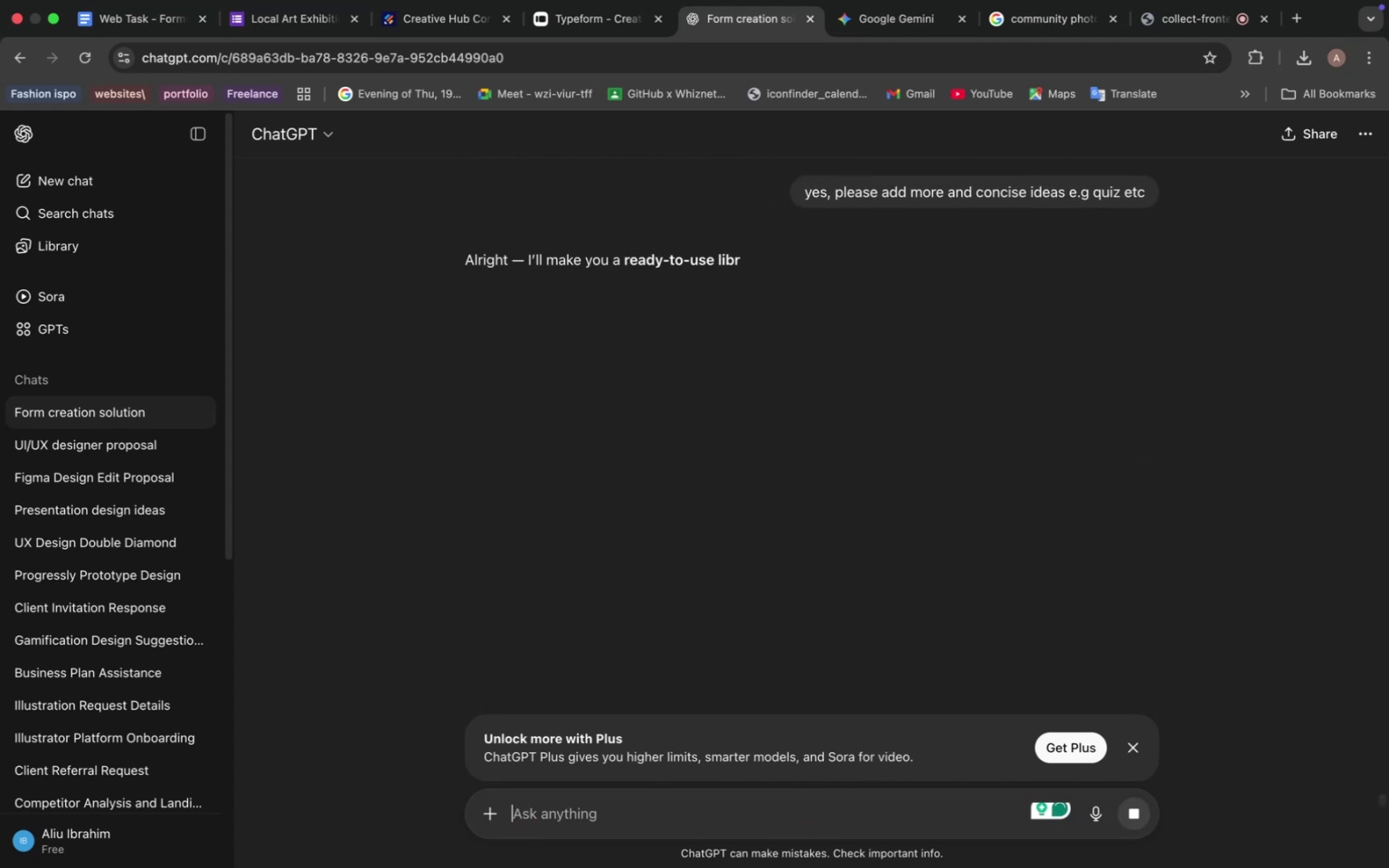 
scroll: coordinate [583, 542], scroll_direction: down, amount: 9.0
 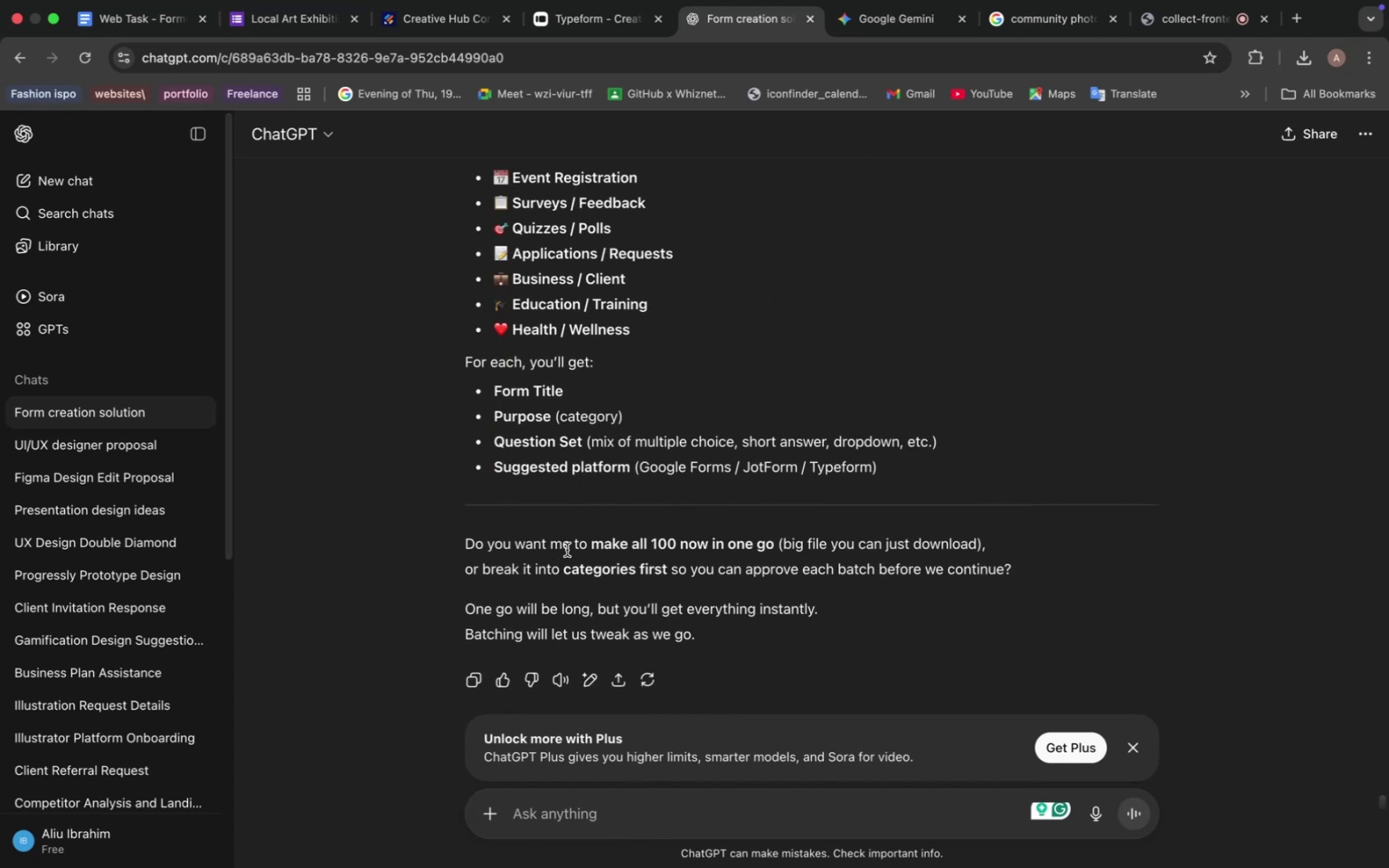 
wait(6.72)
 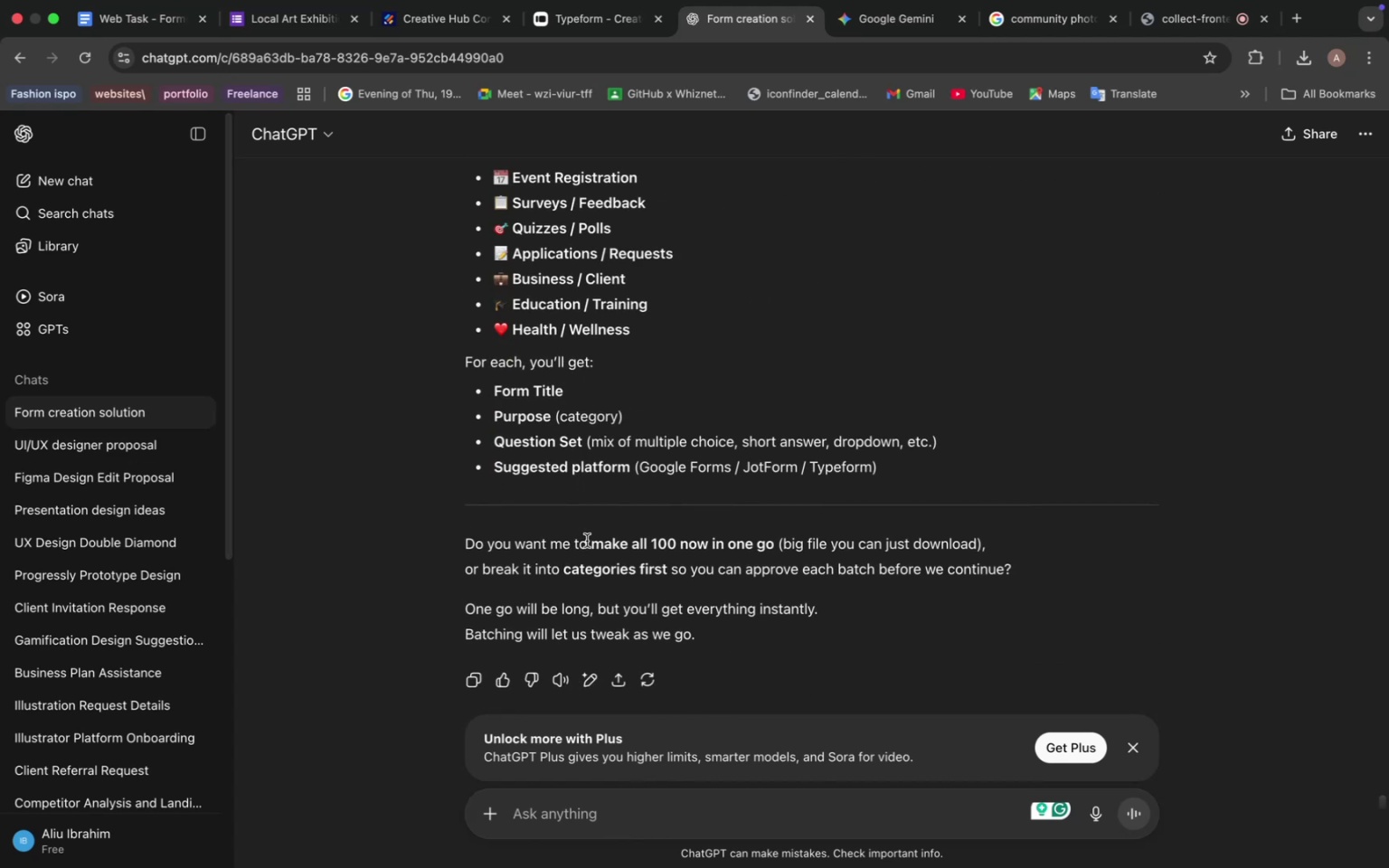 
type(yes,please)
 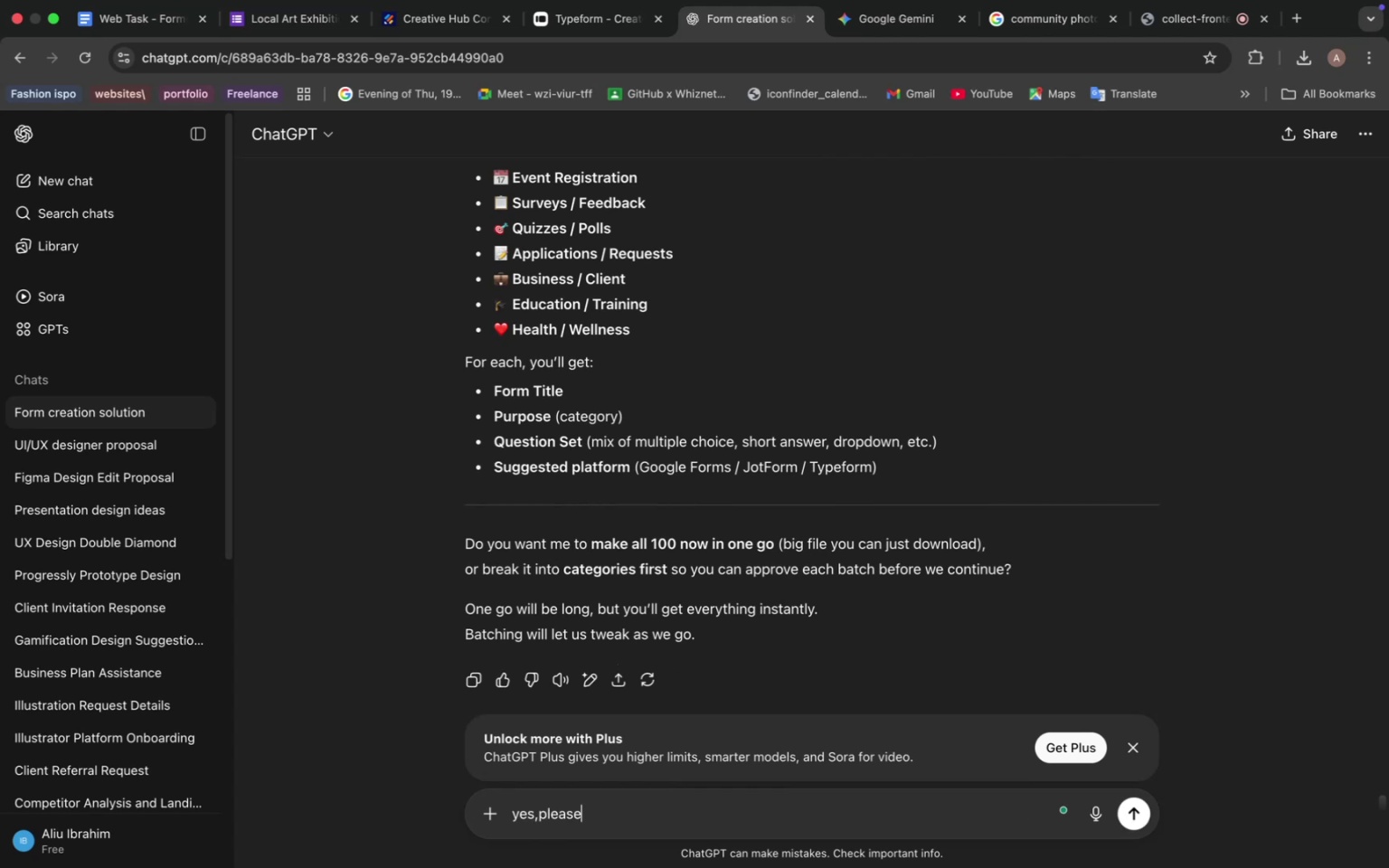 
key(Enter)
 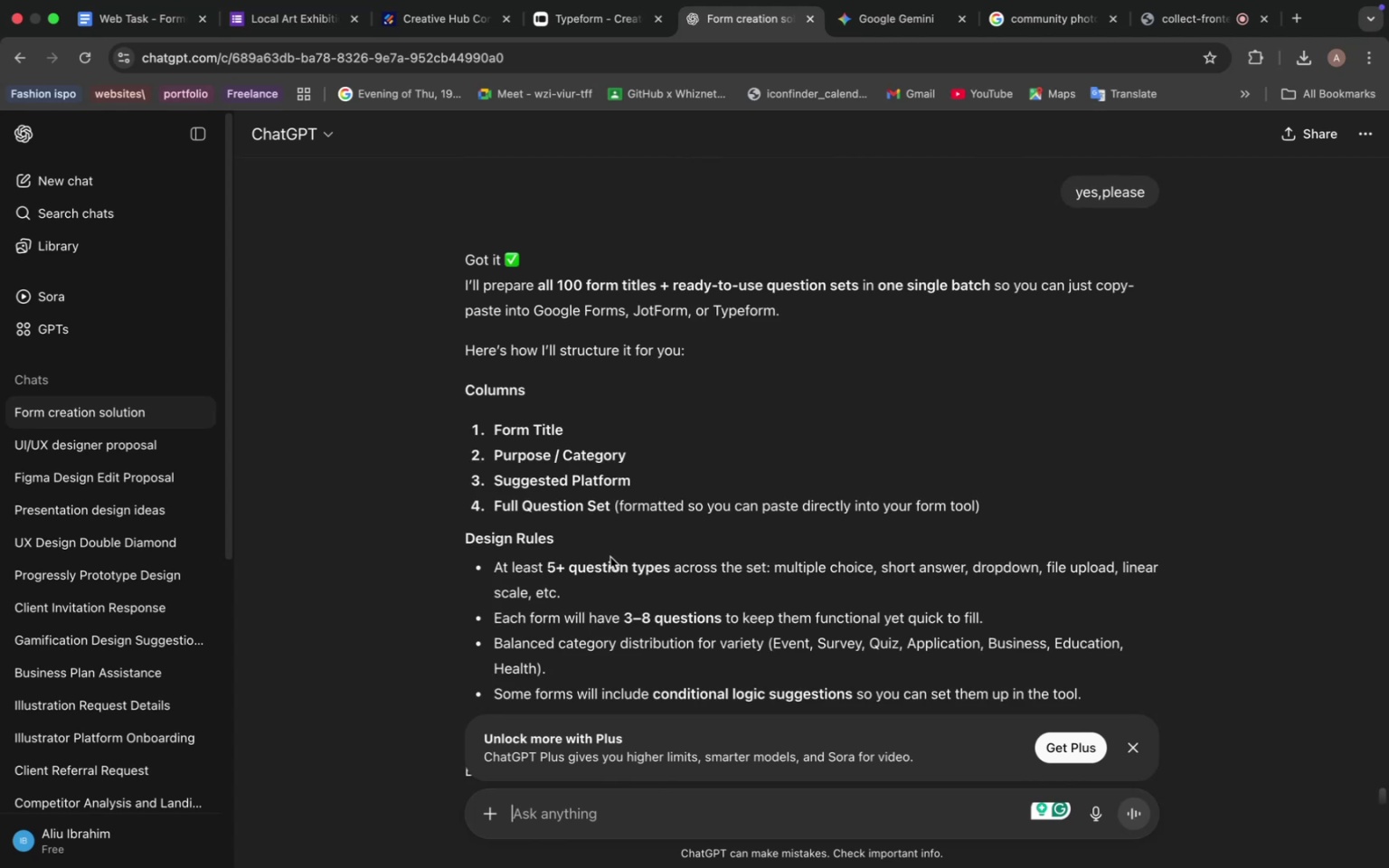 
wait(12.5)
 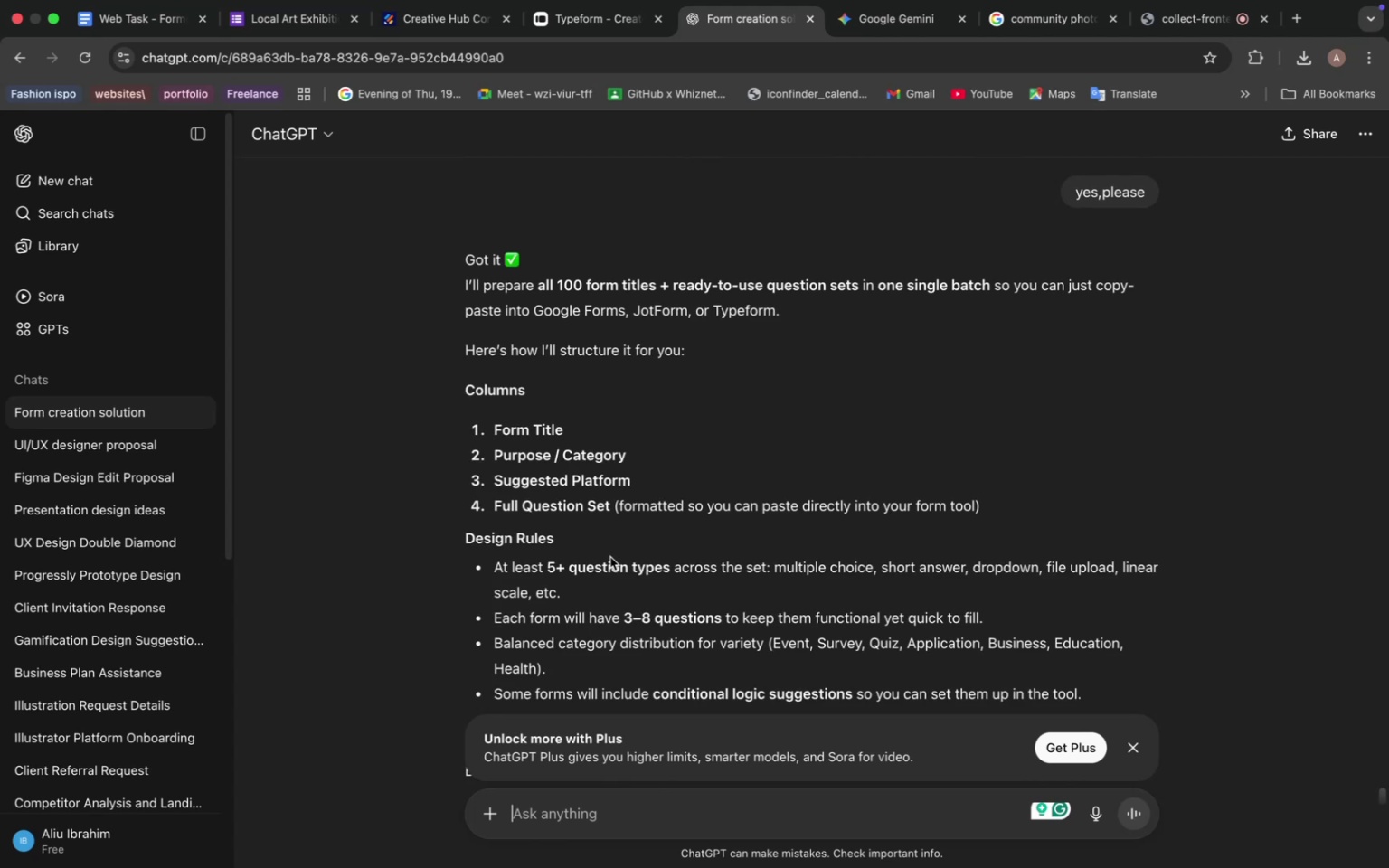 
scroll: coordinate [650, 521], scroll_direction: down, amount: 31.0
 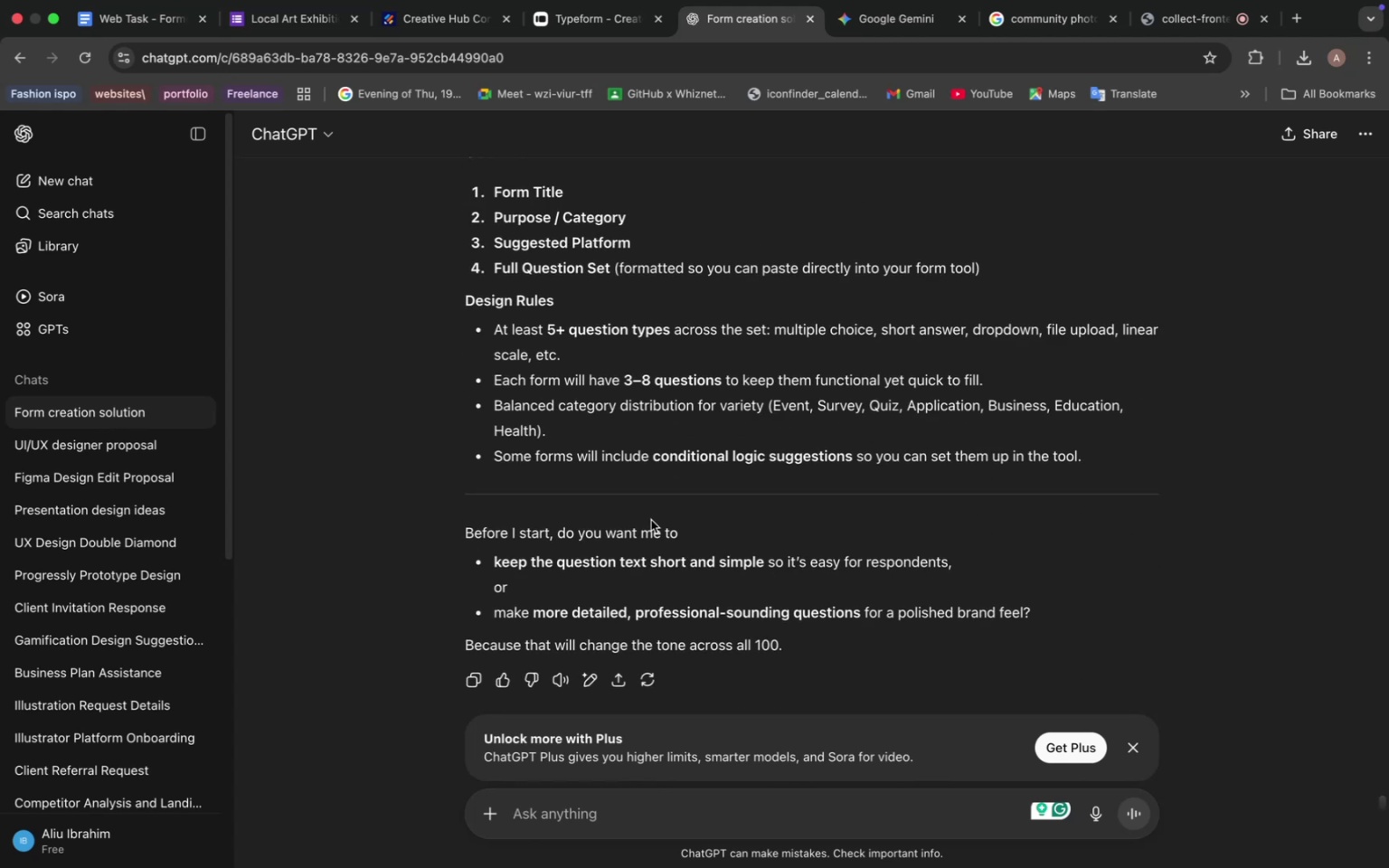 
scroll: coordinate [647, 521], scroll_direction: up, amount: 21.0
 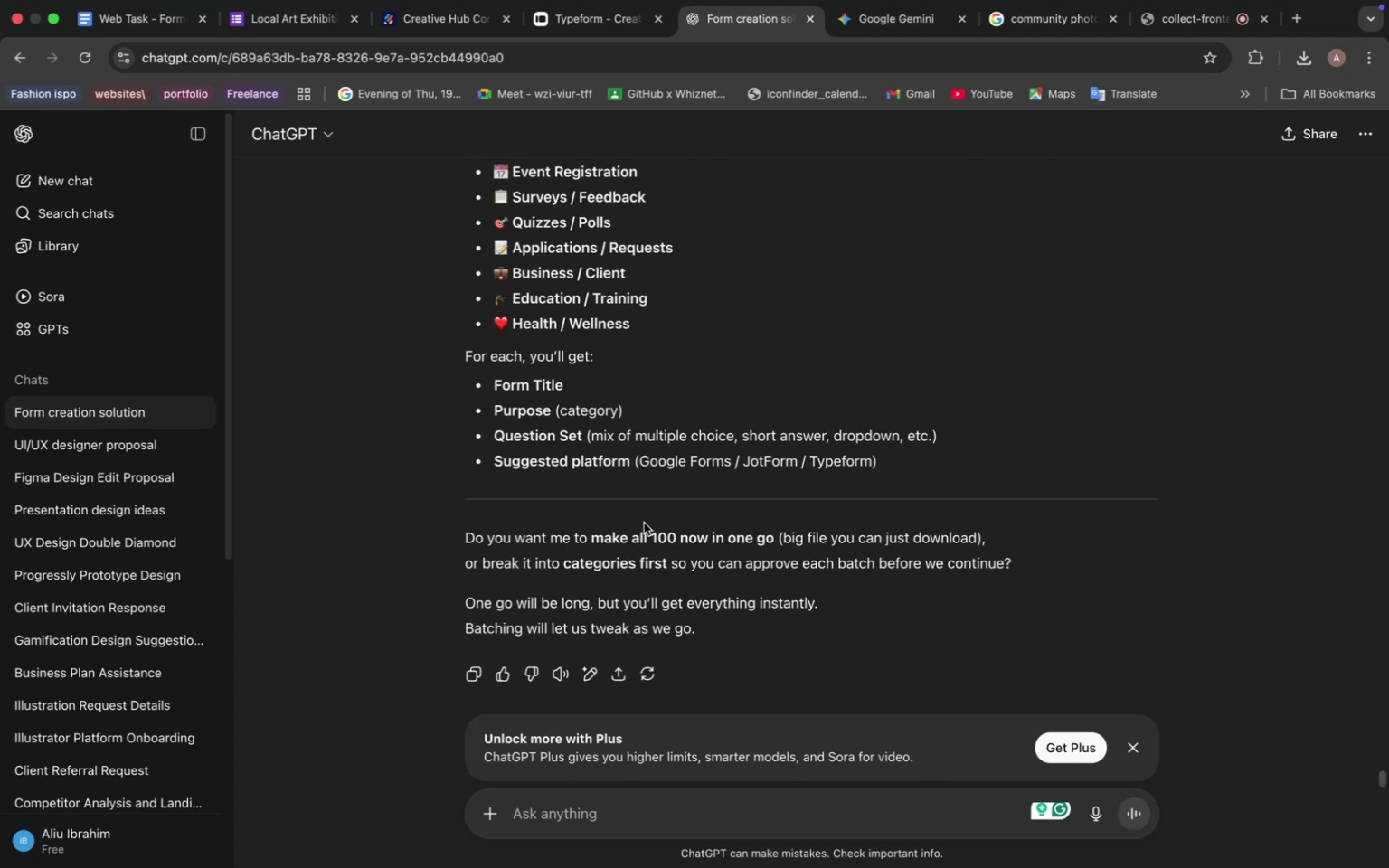 
scroll: coordinate [644, 523], scroll_direction: down, amount: 33.0
 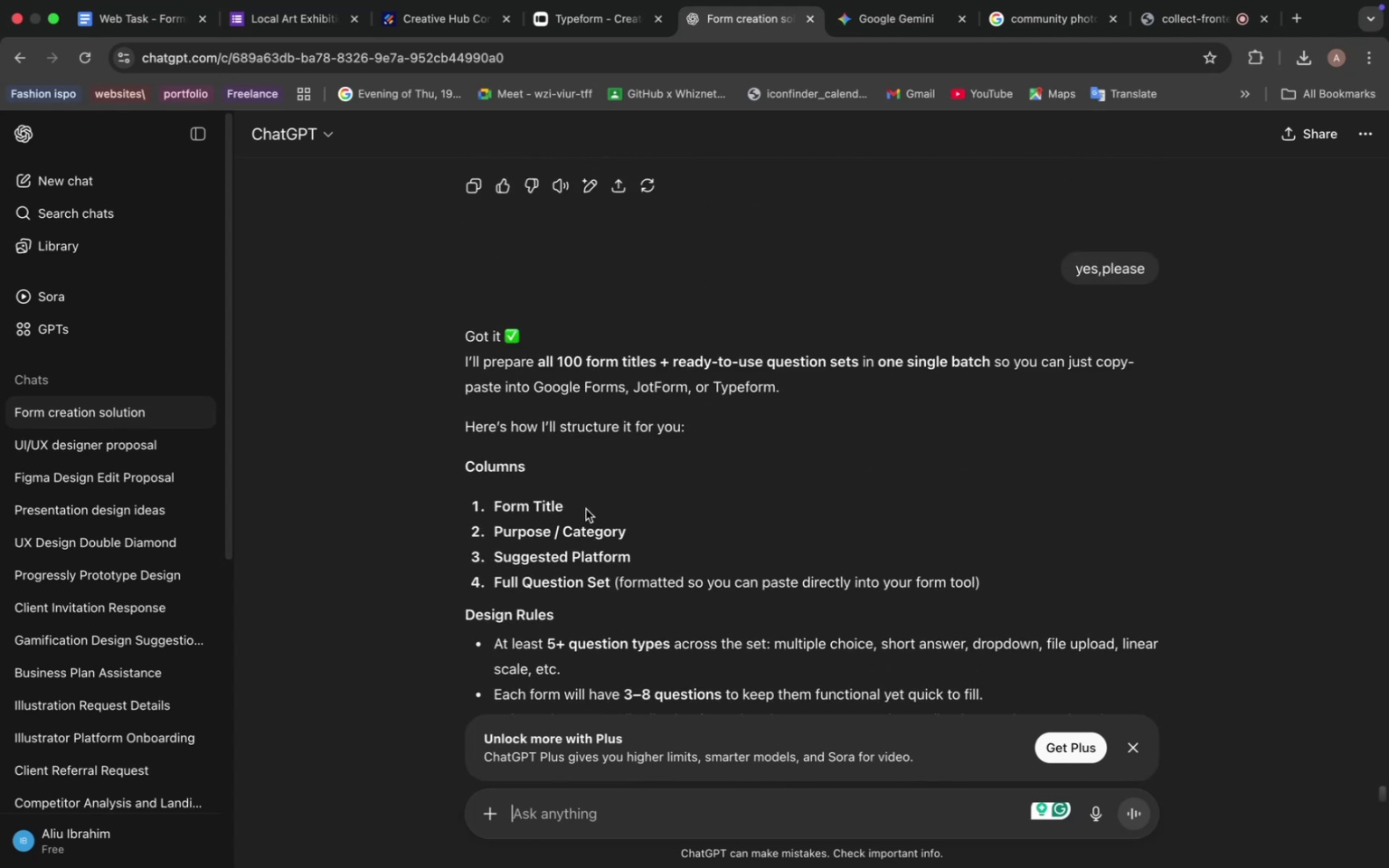 
wait(5.42)
 